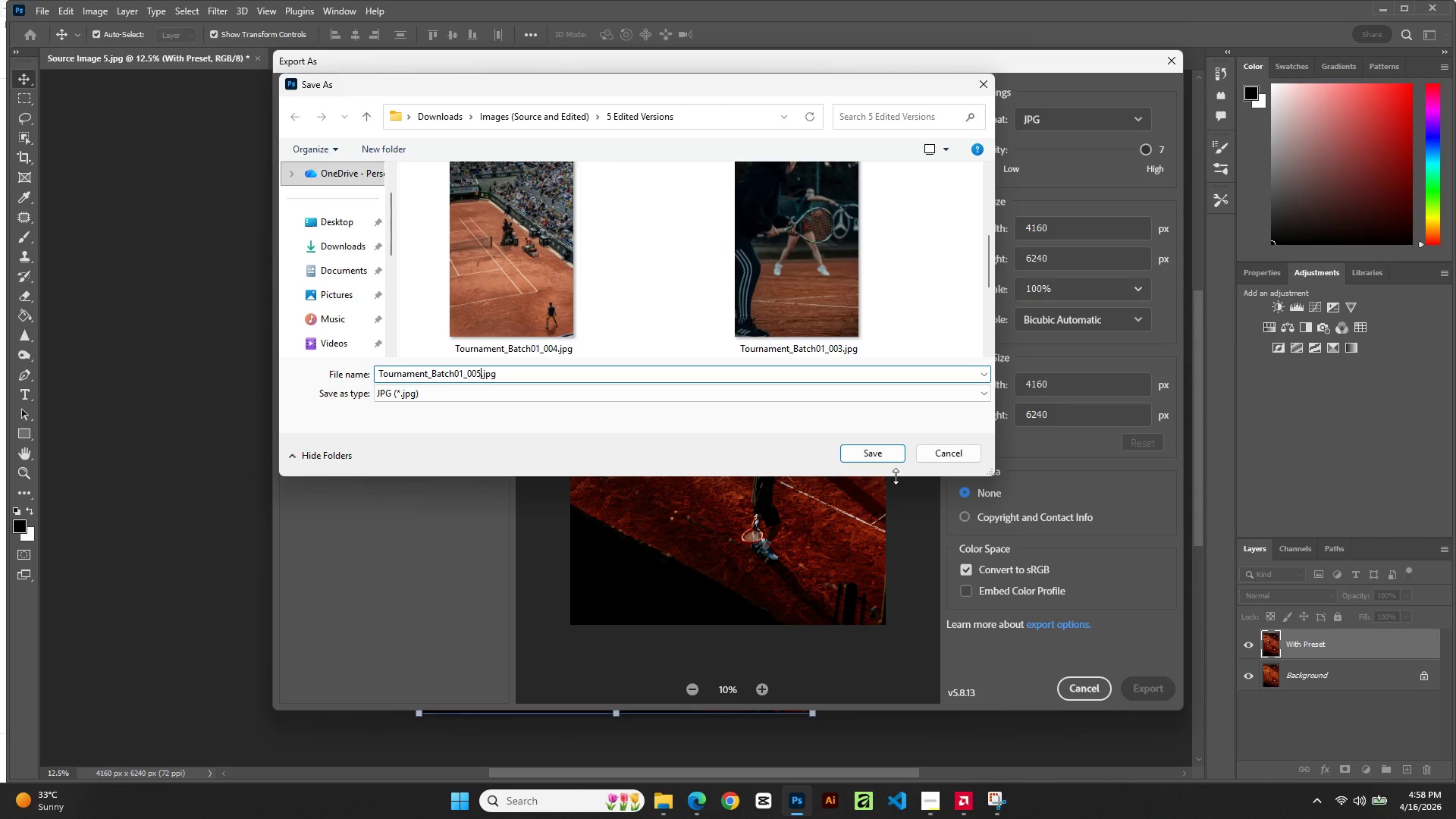 
left_click([873, 449])
 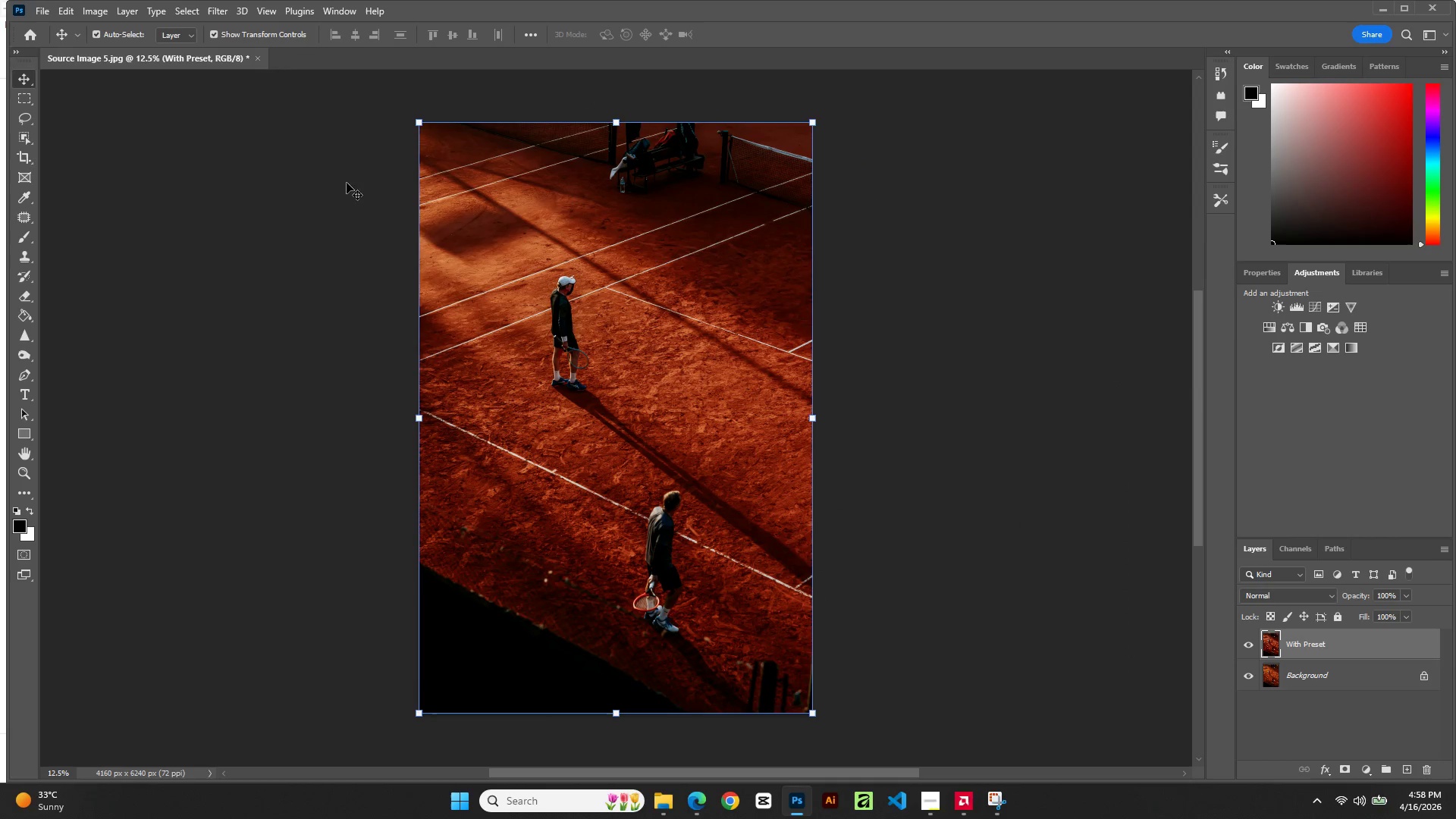 
wait(9.76)
 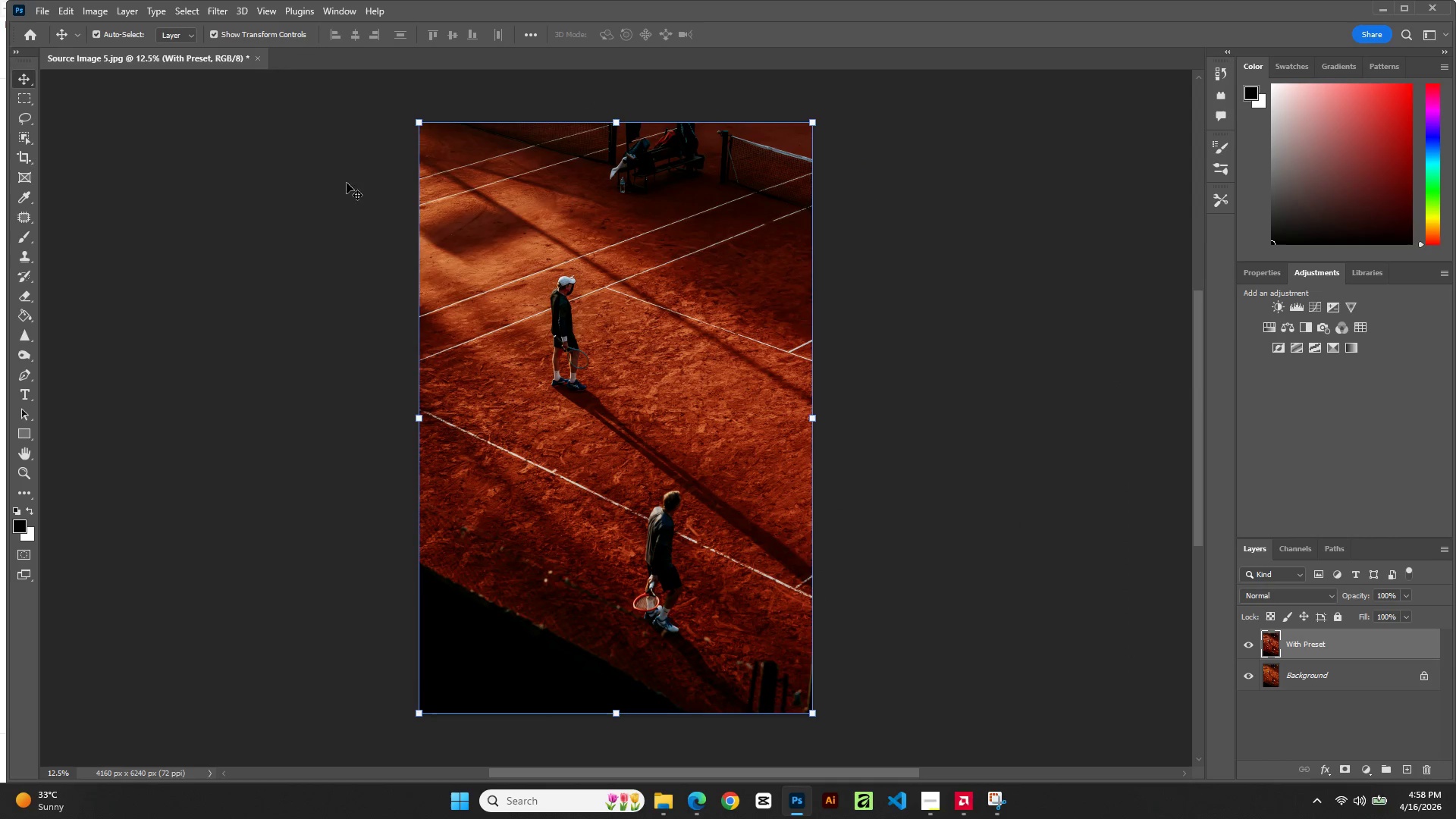 
right_click([1000, 805])
 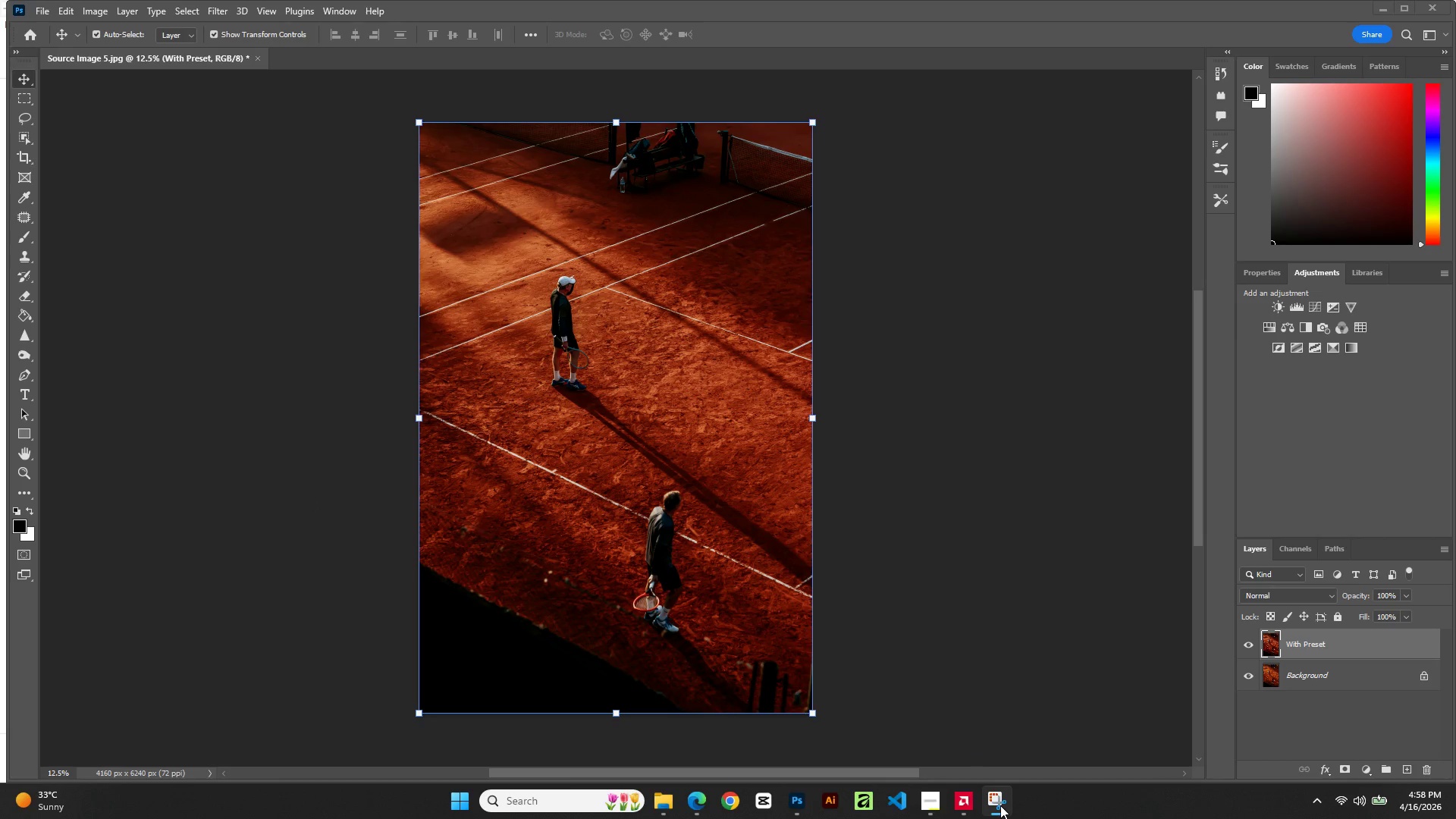 
left_click([1000, 805])
 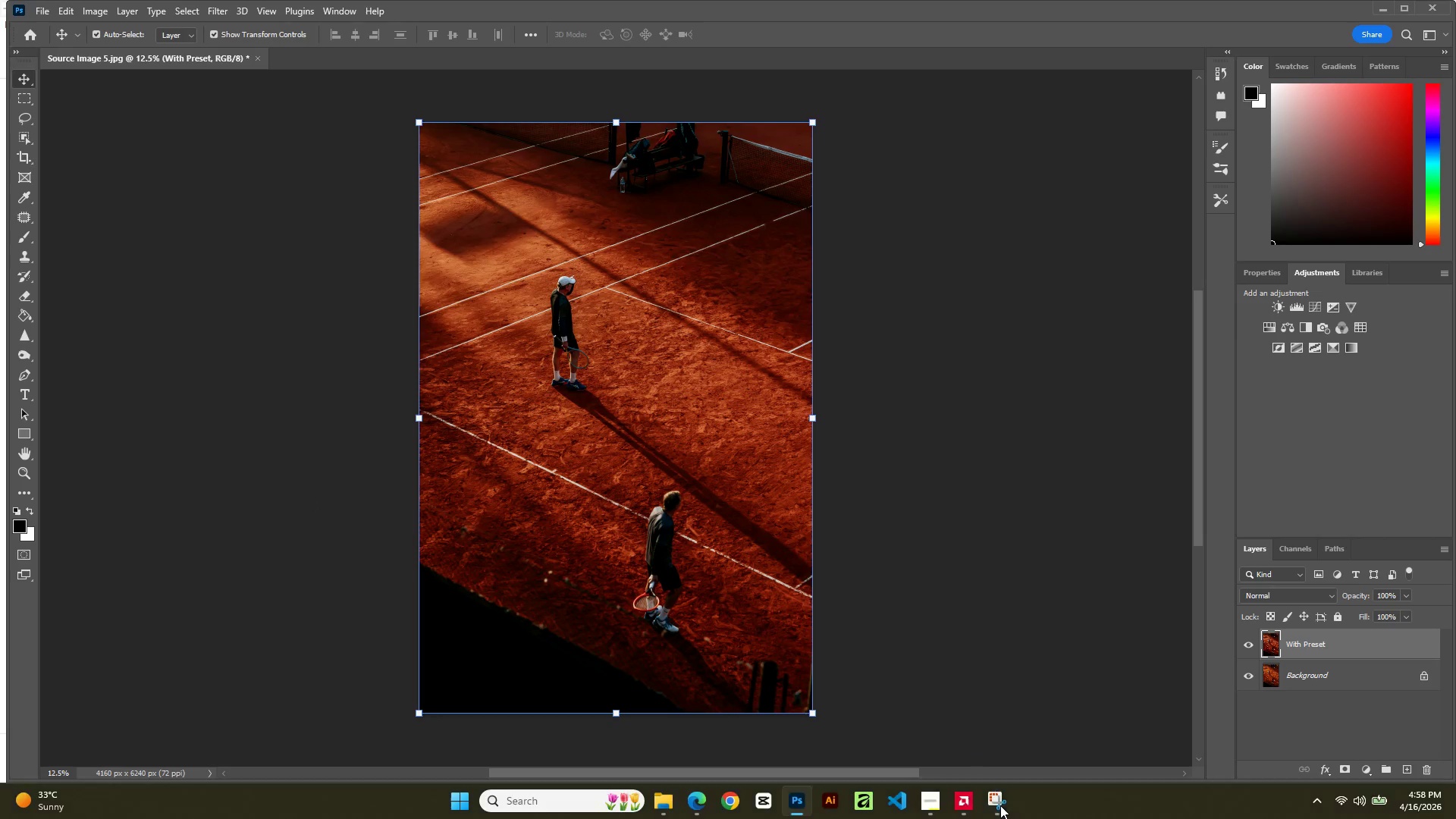 
left_click([1000, 805])
 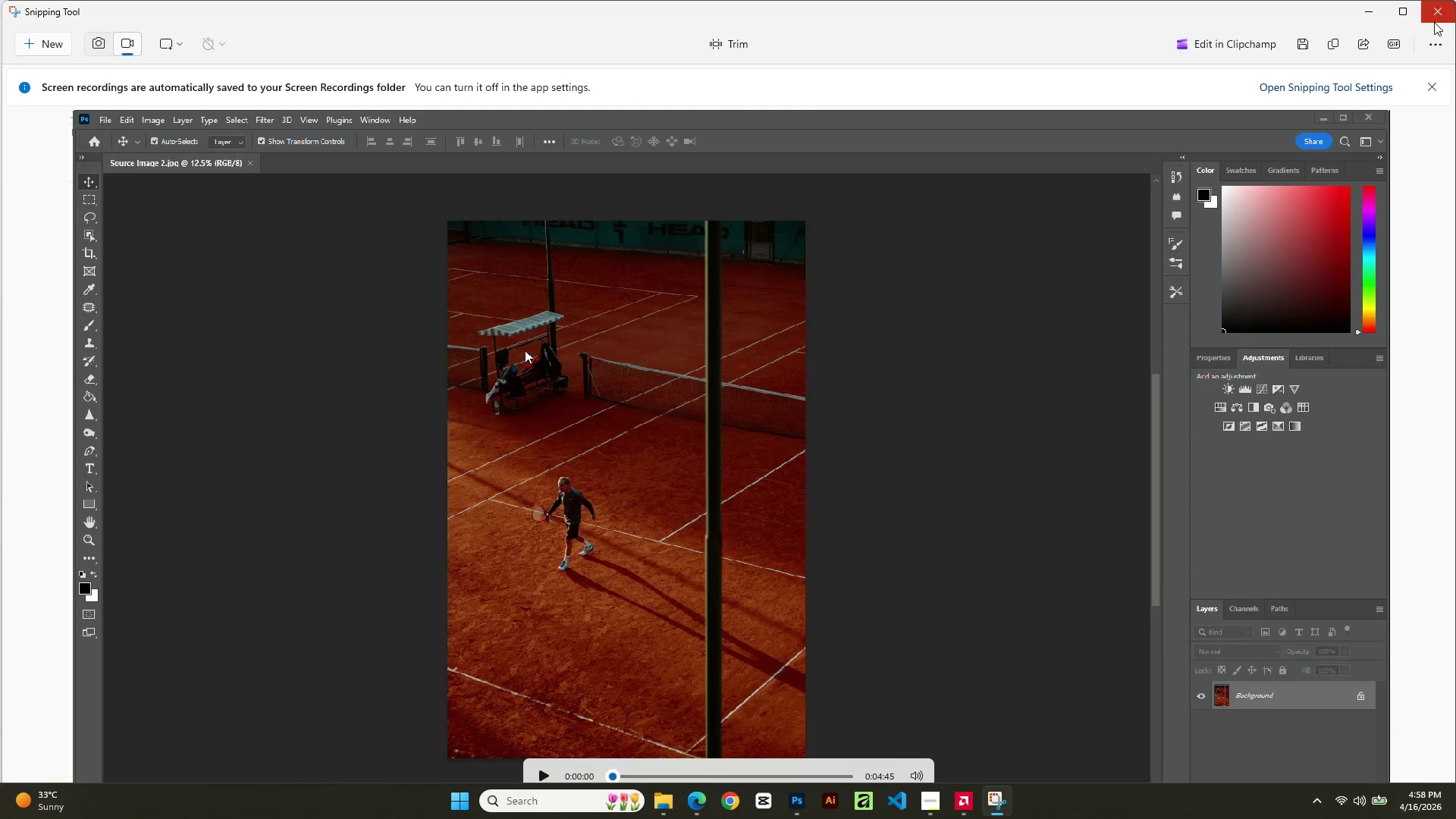 
left_click([1434, 17])
 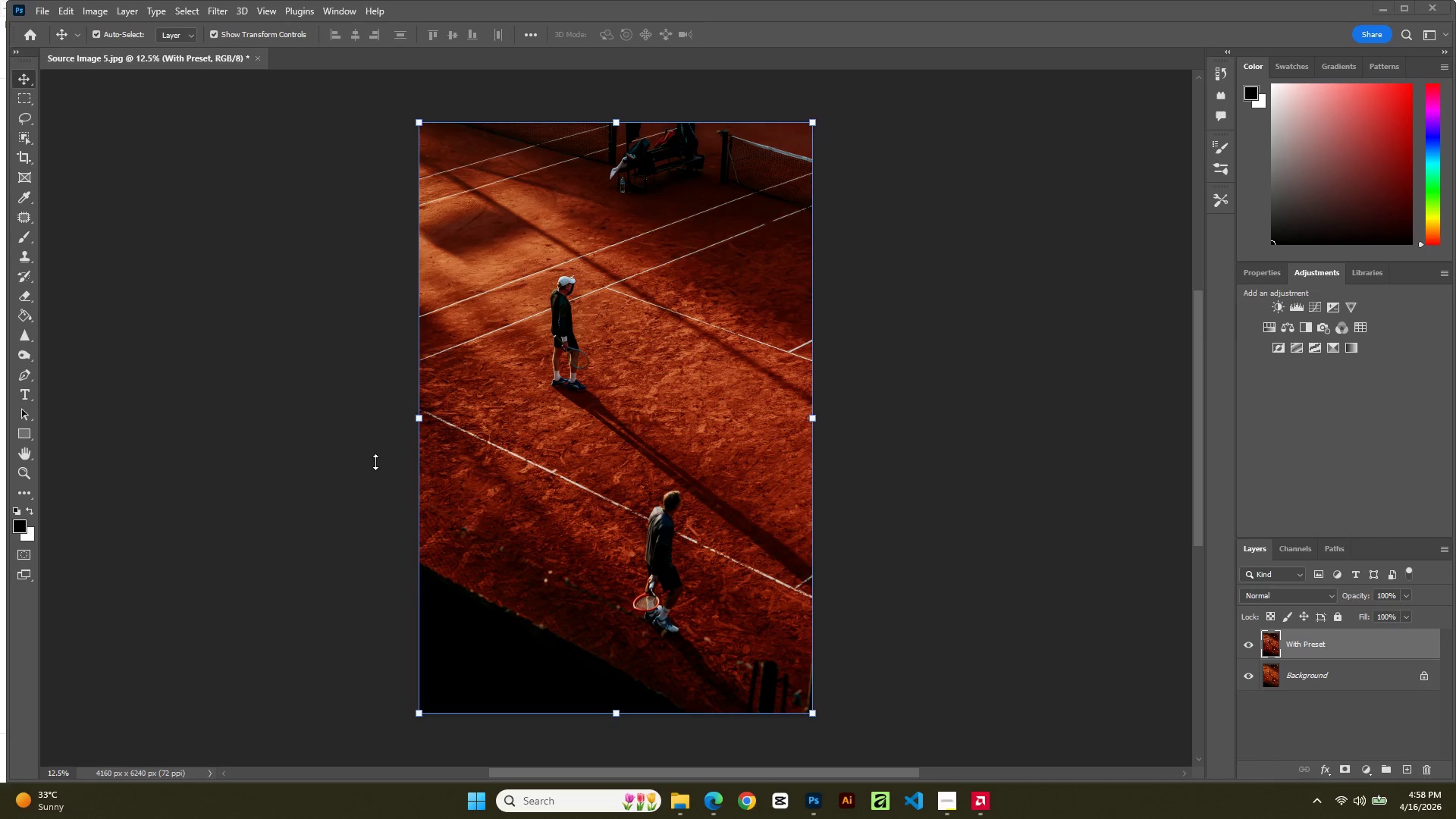 
wait(12.39)
 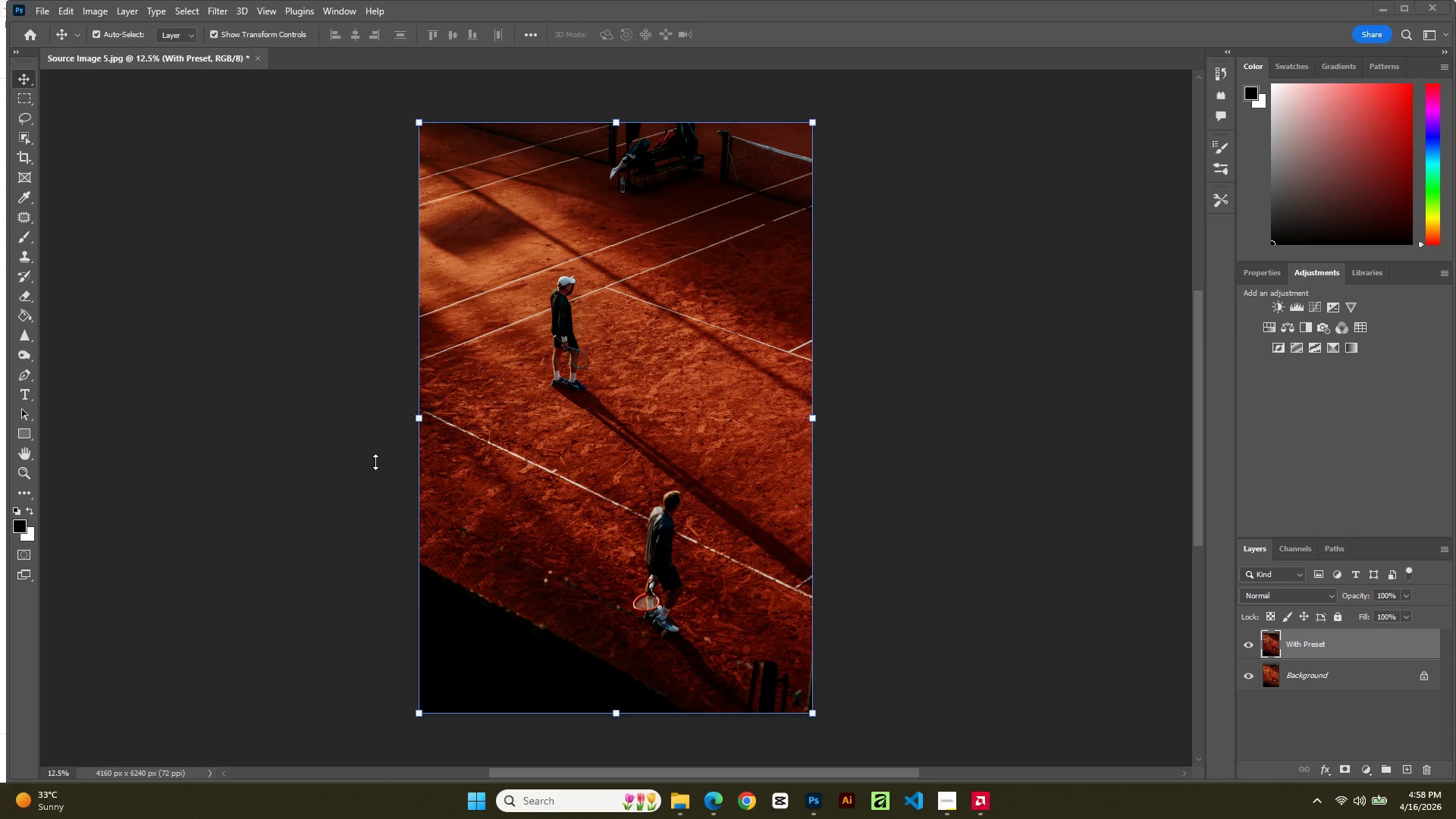 
left_click([49, 14])
 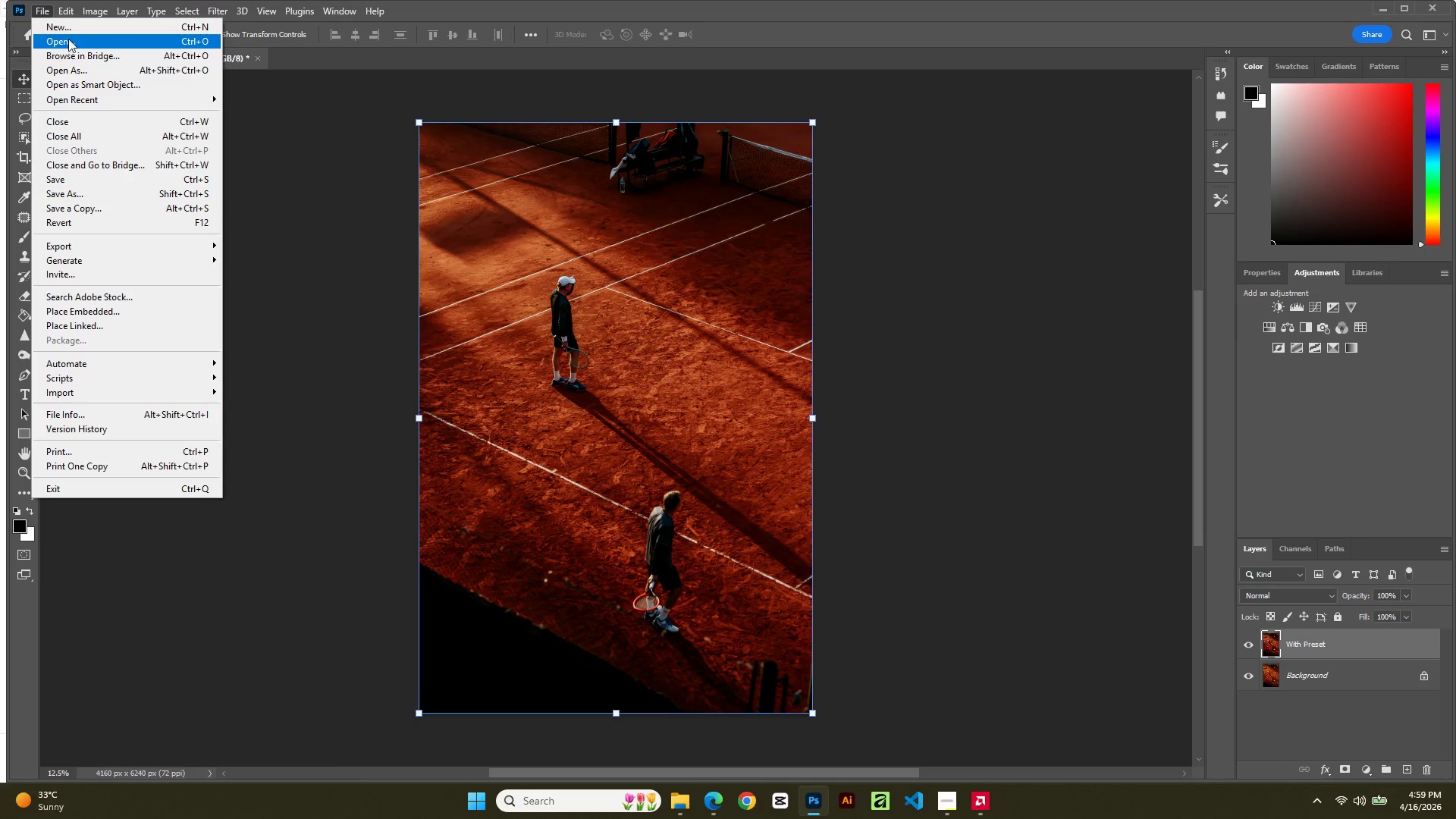 
left_click([68, 38])
 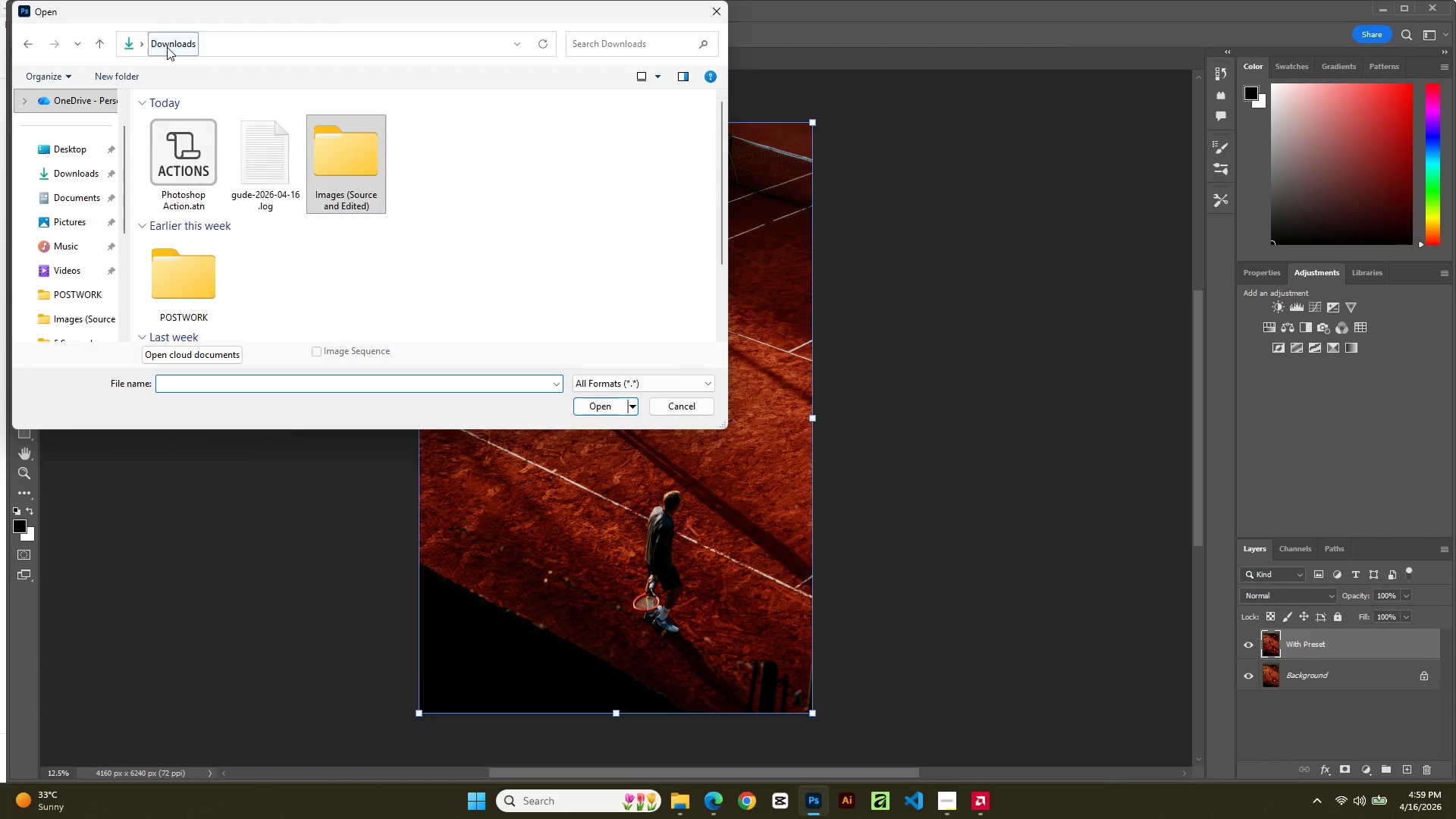 
double_click([346, 193])
 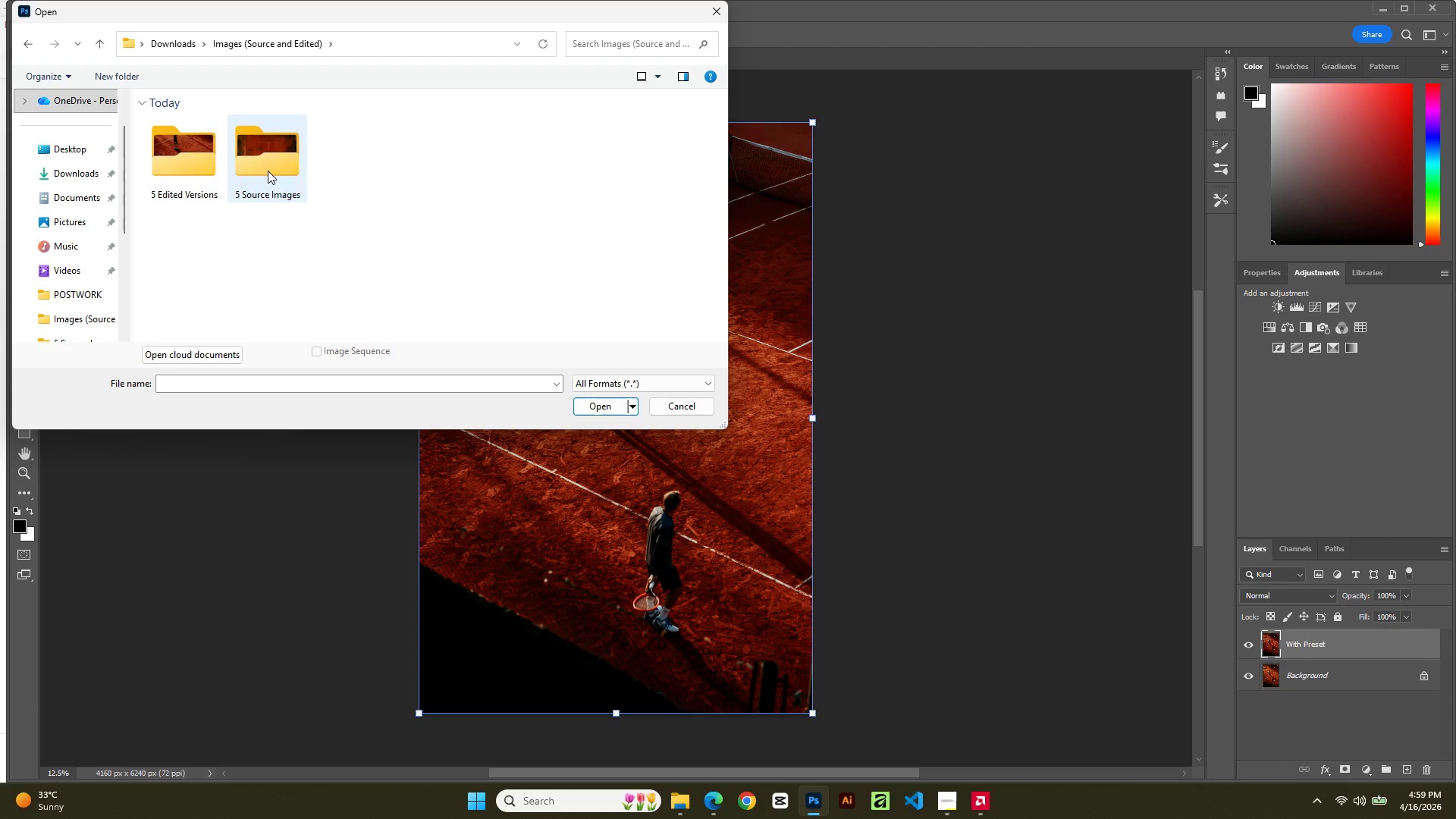 
double_click([268, 171])
 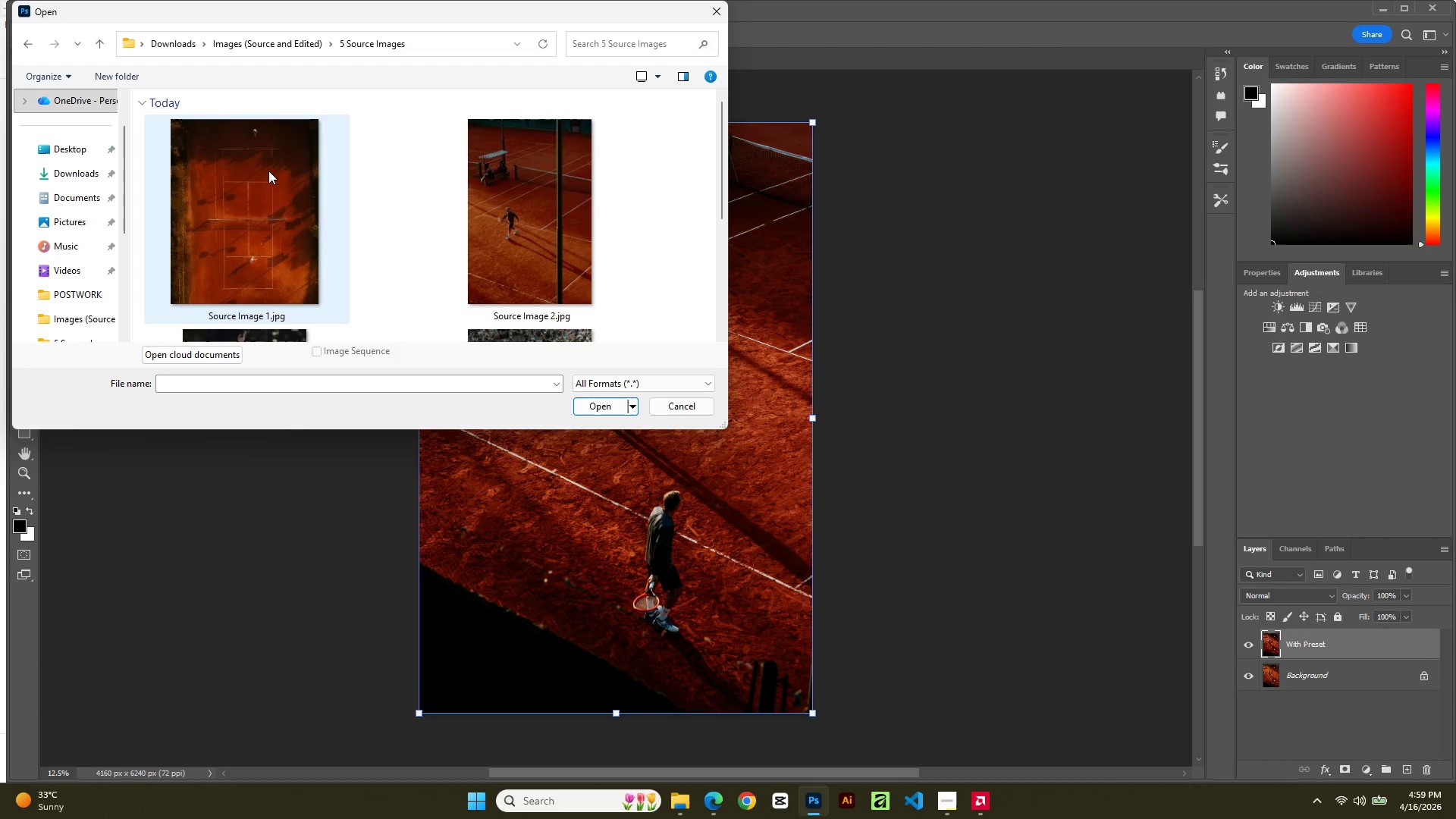 
double_click([268, 171])
 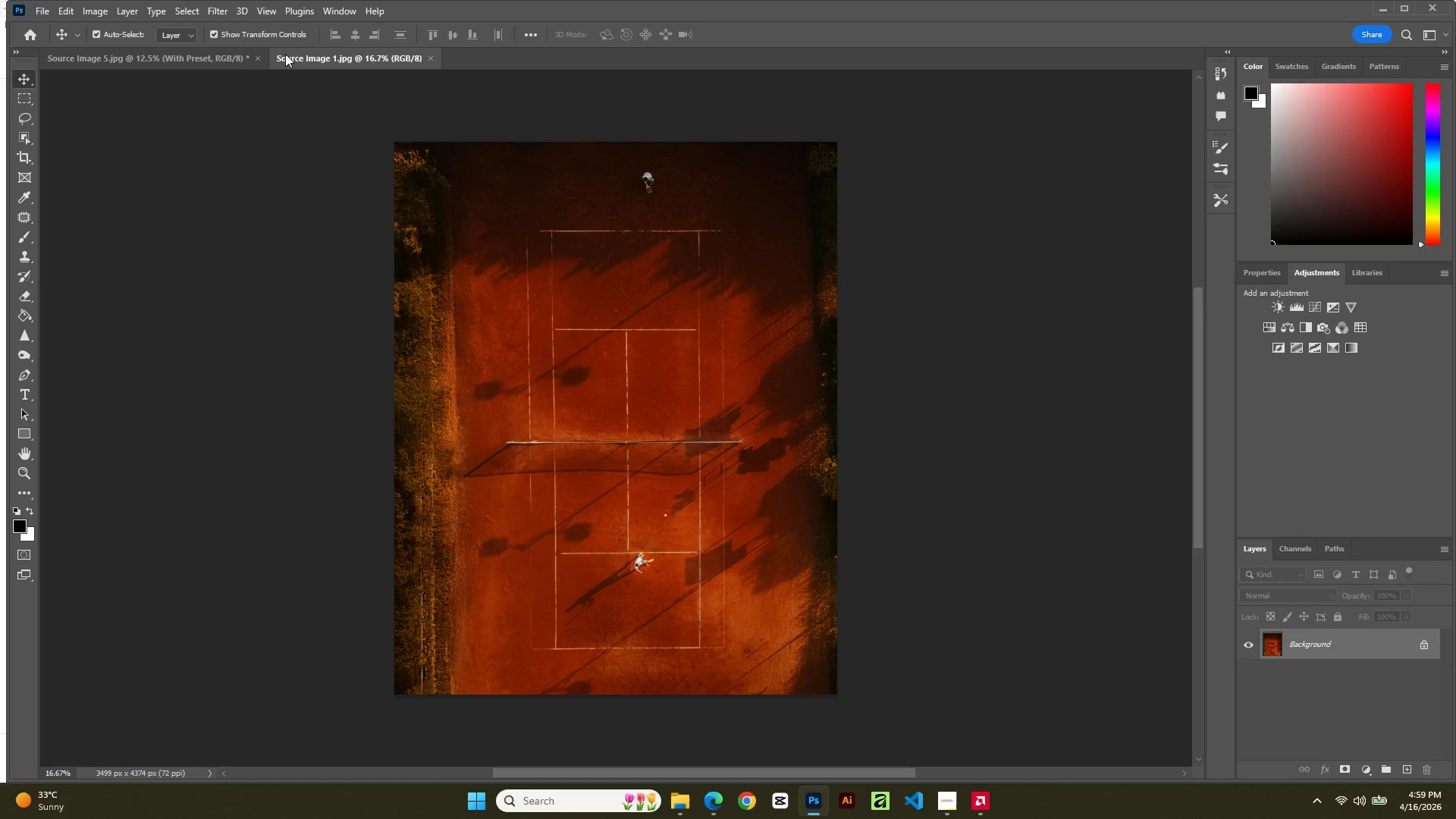 
left_click([255, 56])
 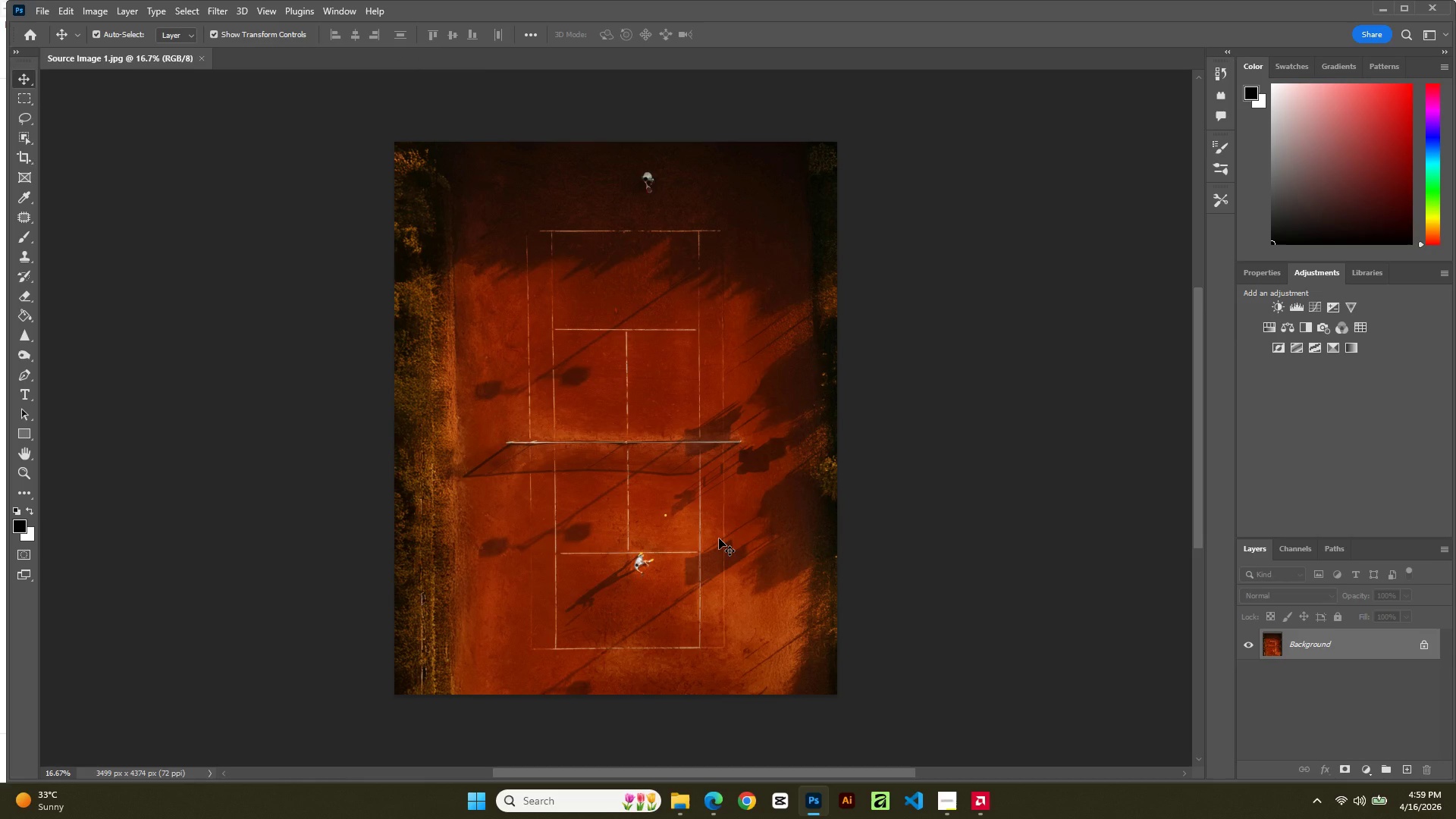 
wait(12.94)
 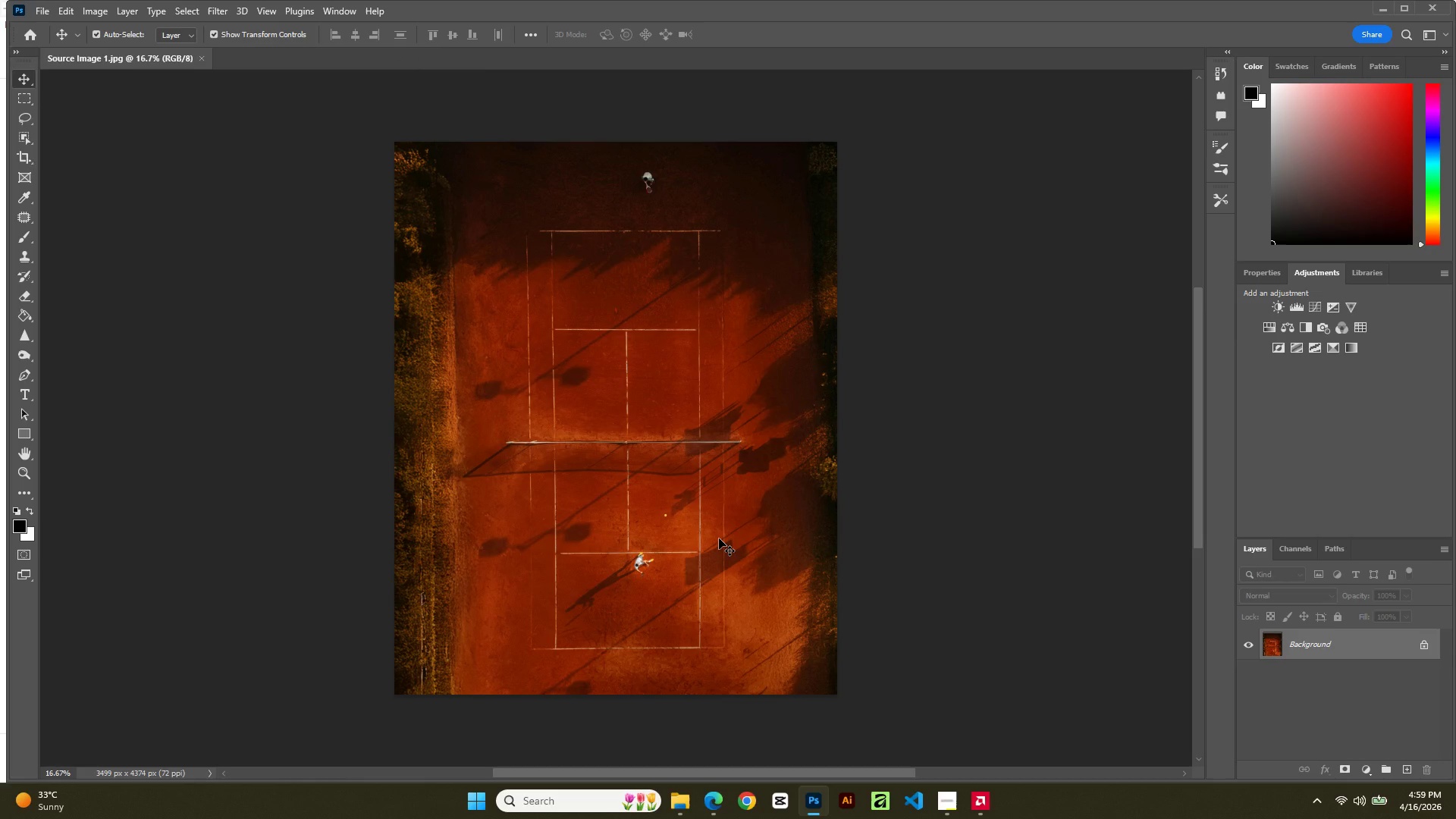 
left_click([42, 14])
 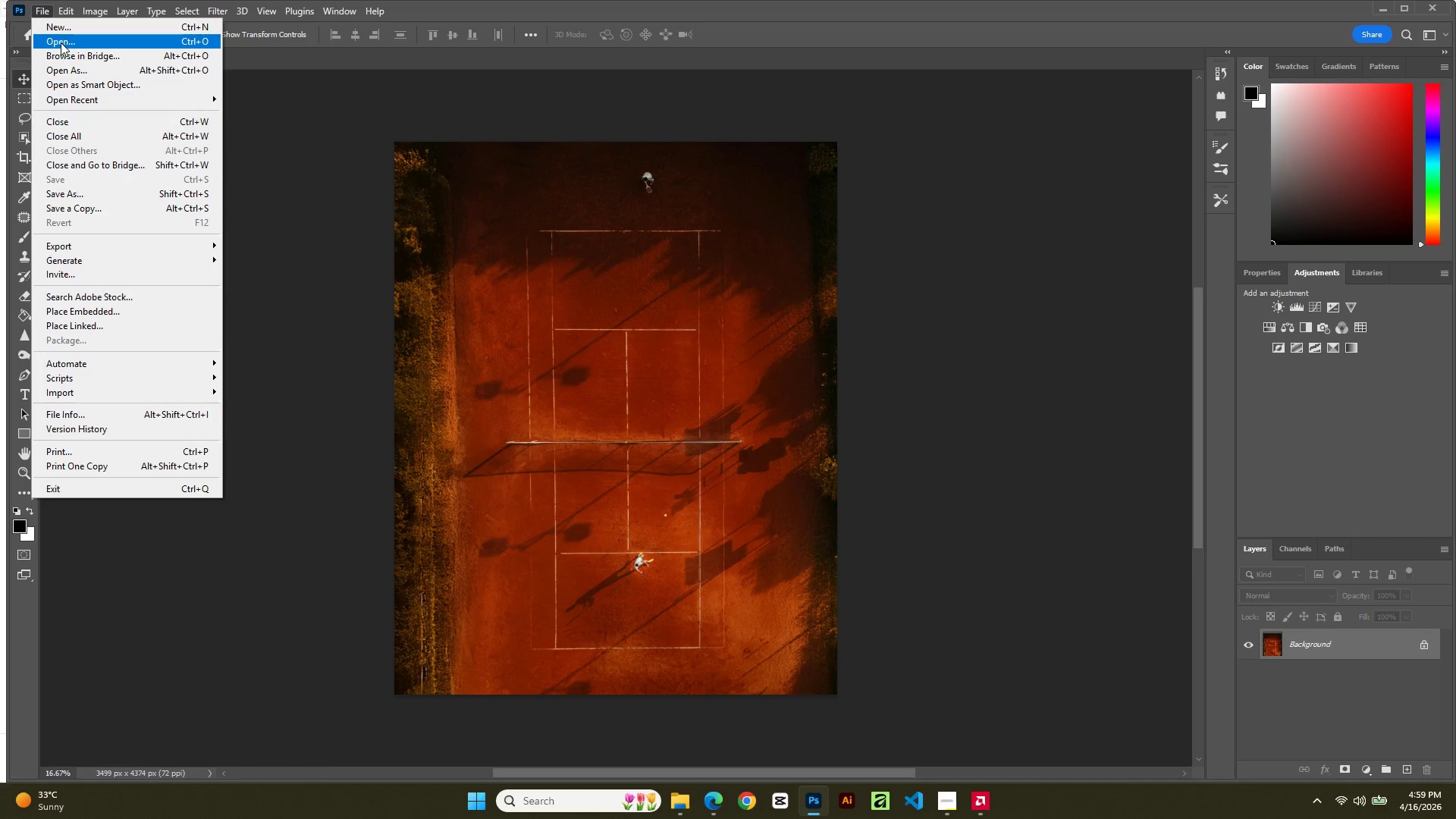 
left_click([61, 41])
 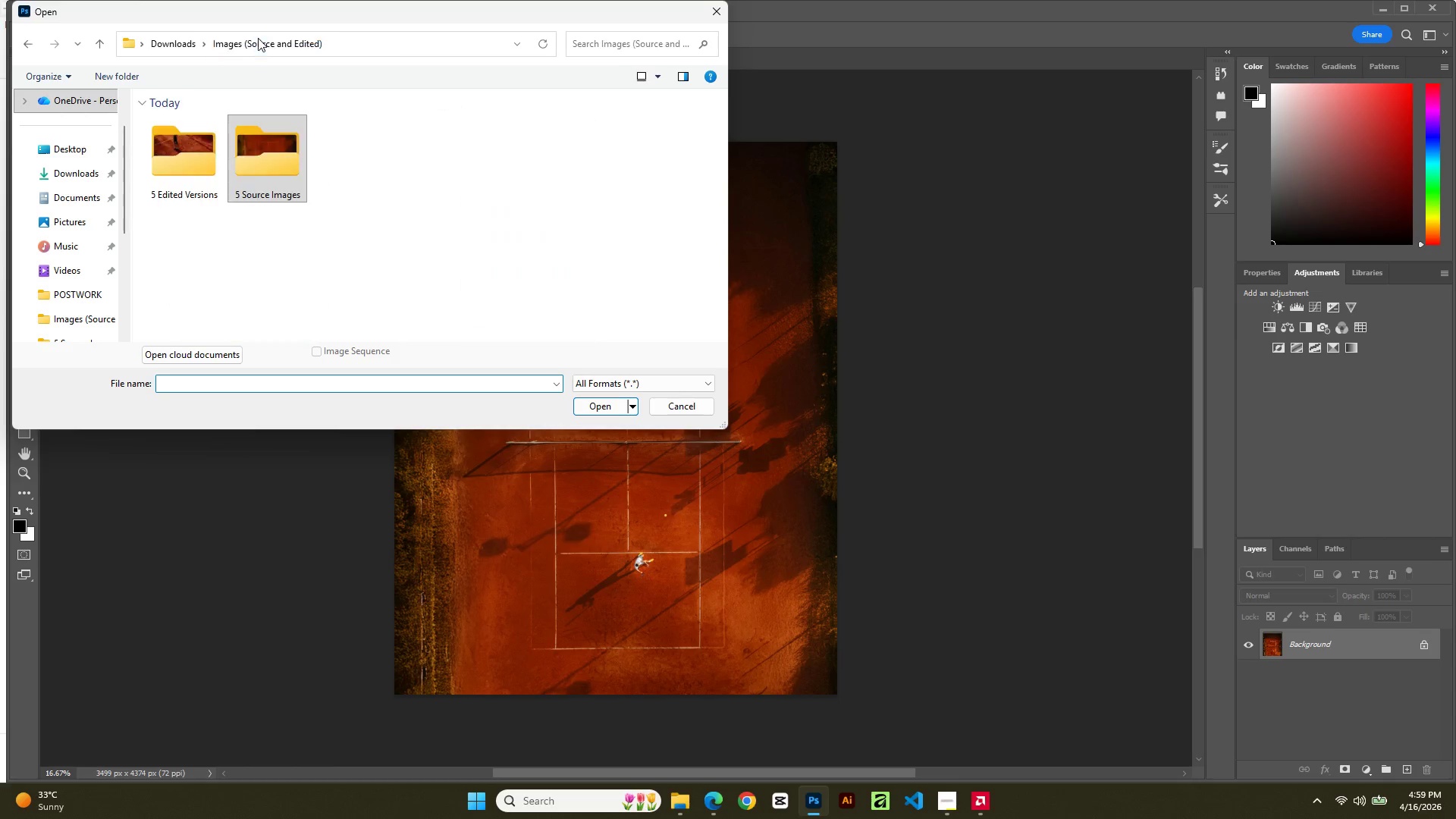 
double_click([195, 174])
 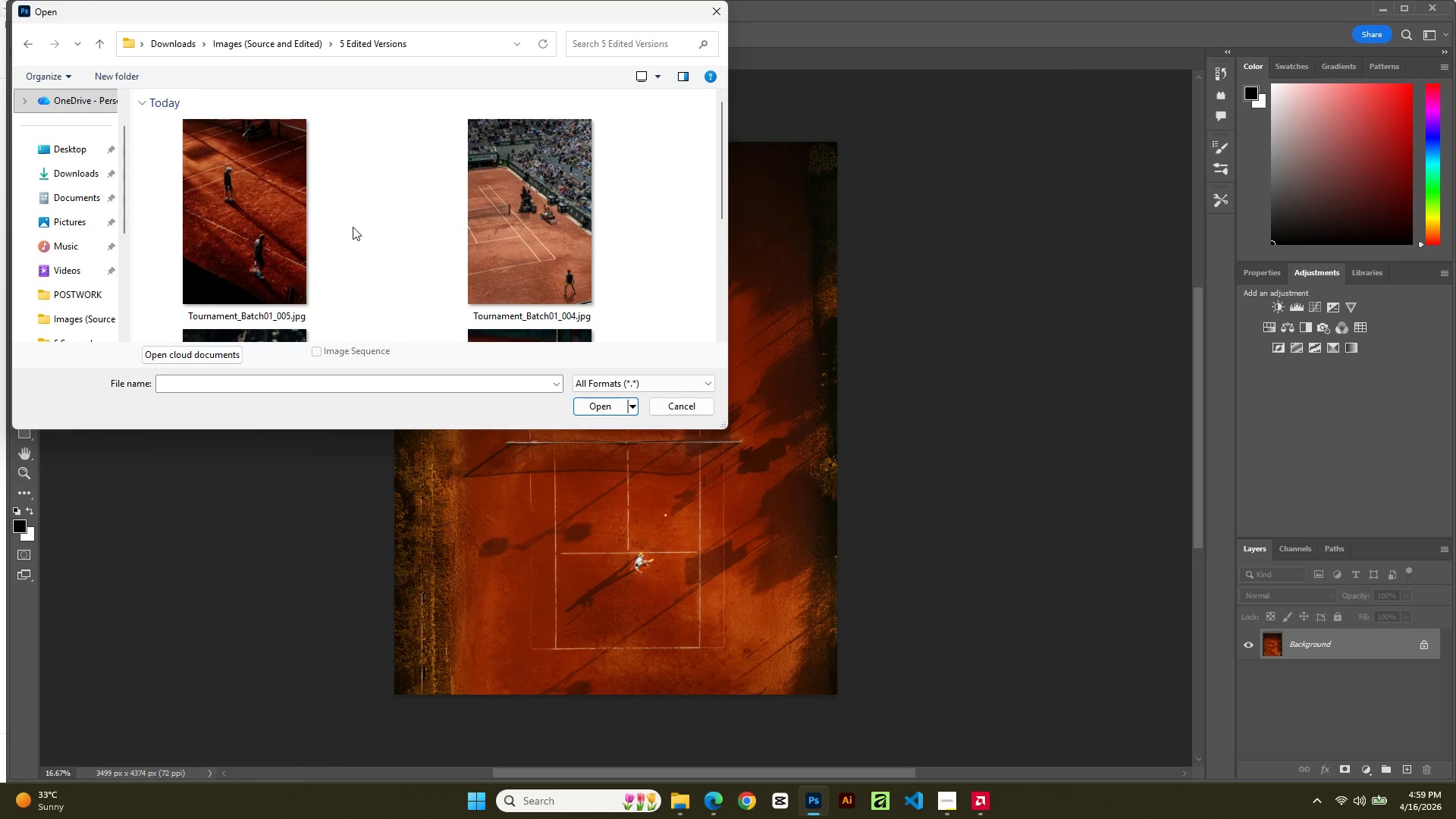 
left_click([285, 242])
 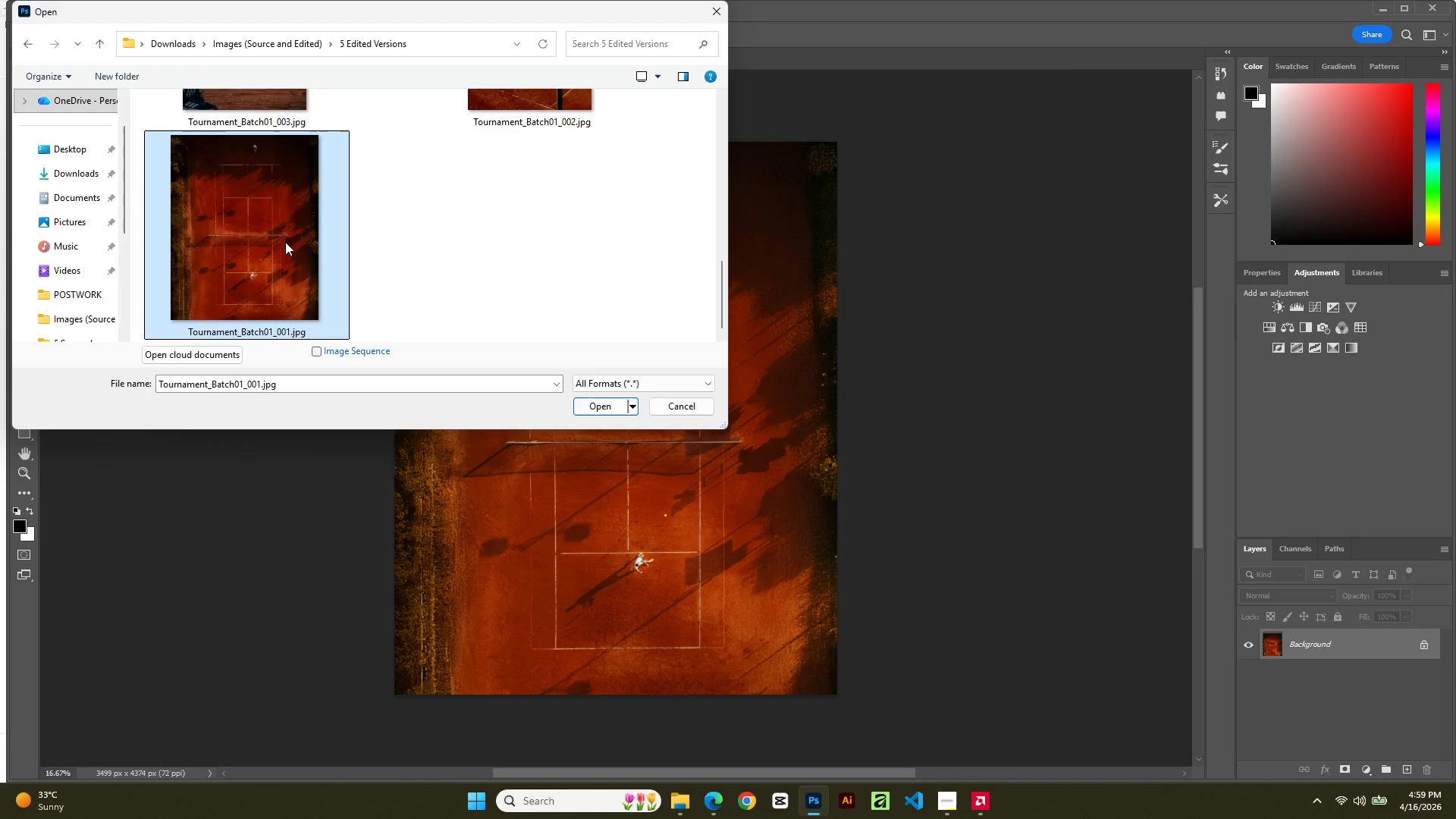 
scroll: coordinate [285, 242], scroll_direction: down, amount: 5.0
 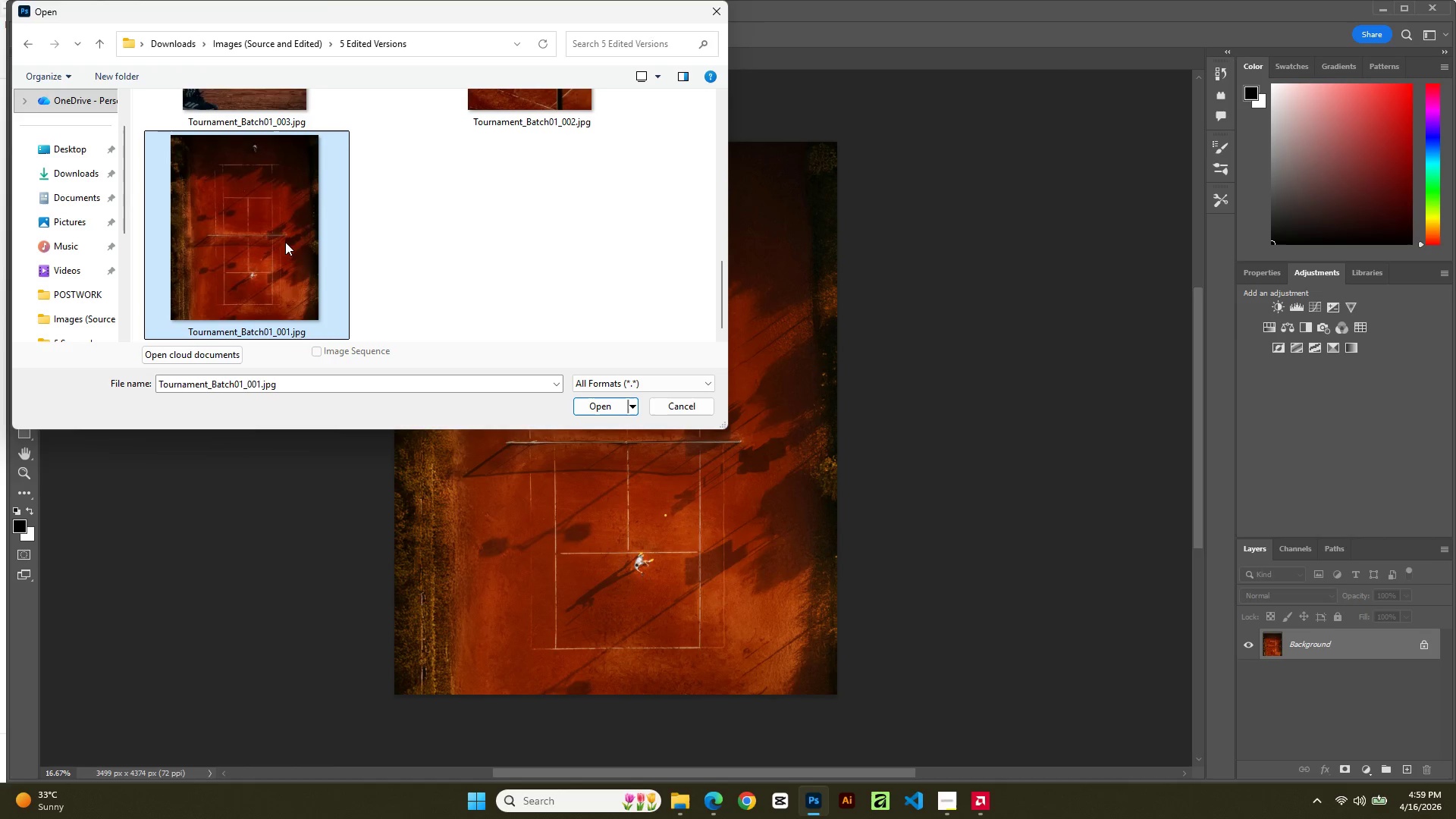 
double_click([285, 242])
 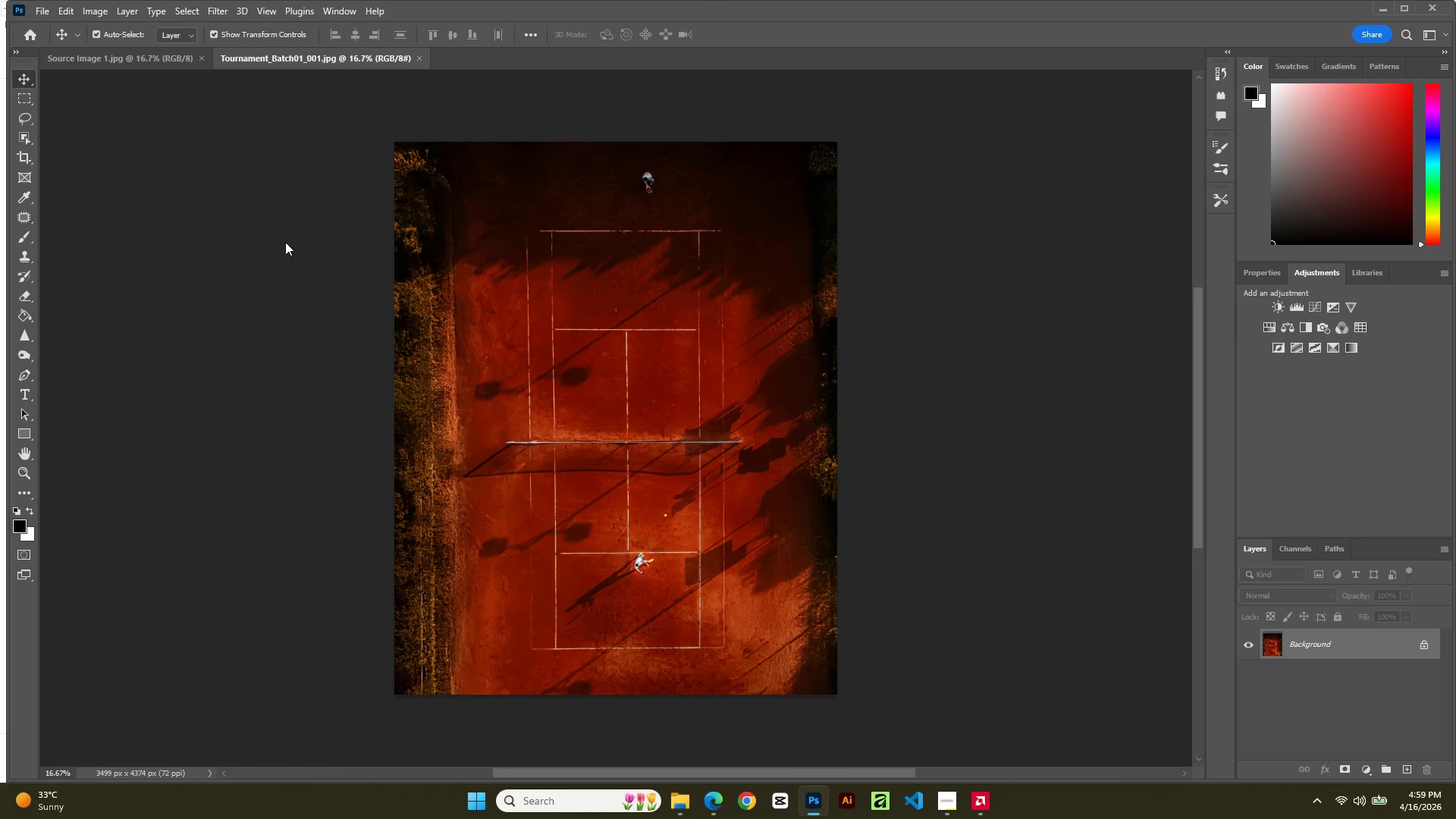 
mouse_move([283, 74])
 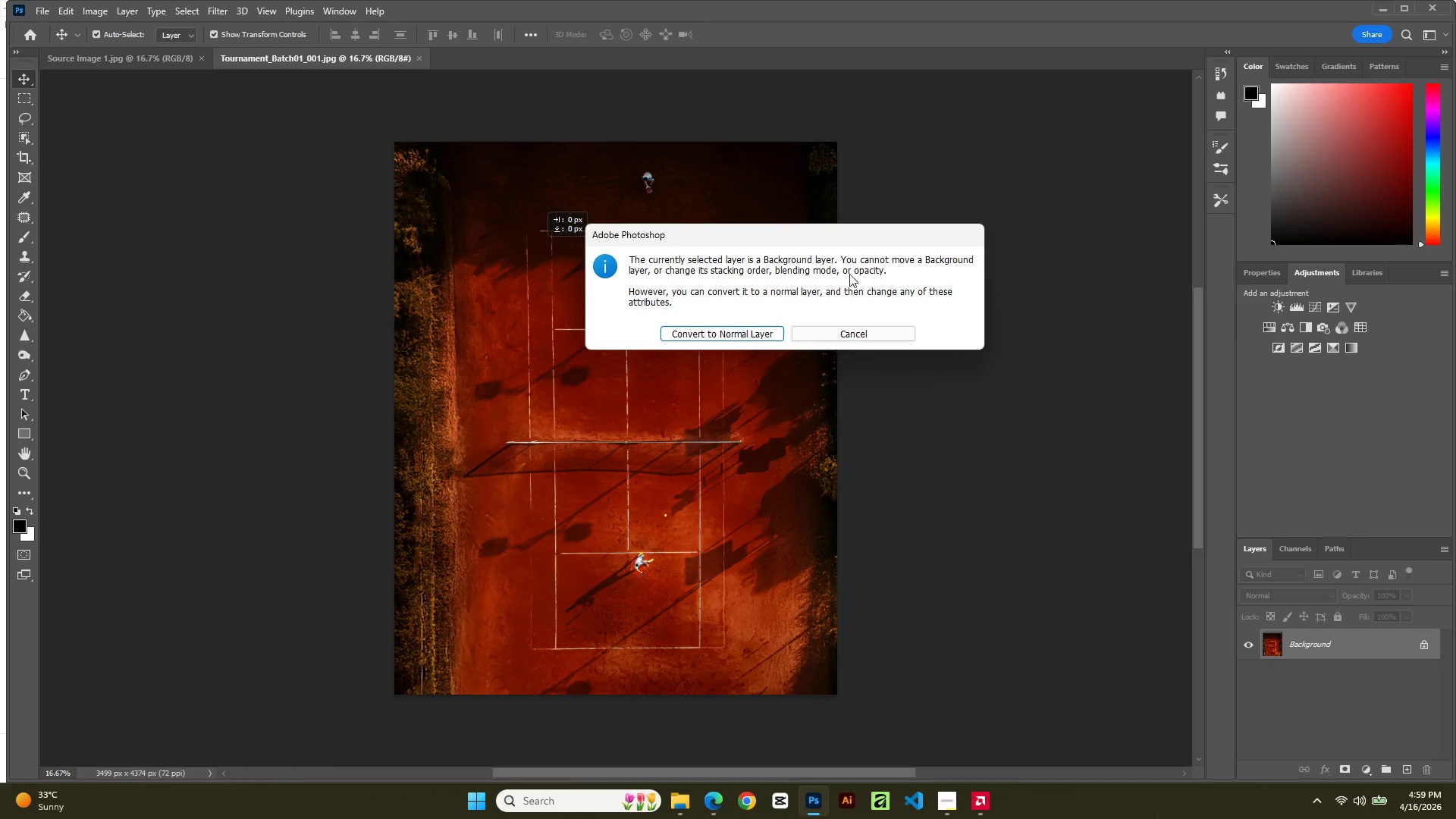 
wait(14.31)
 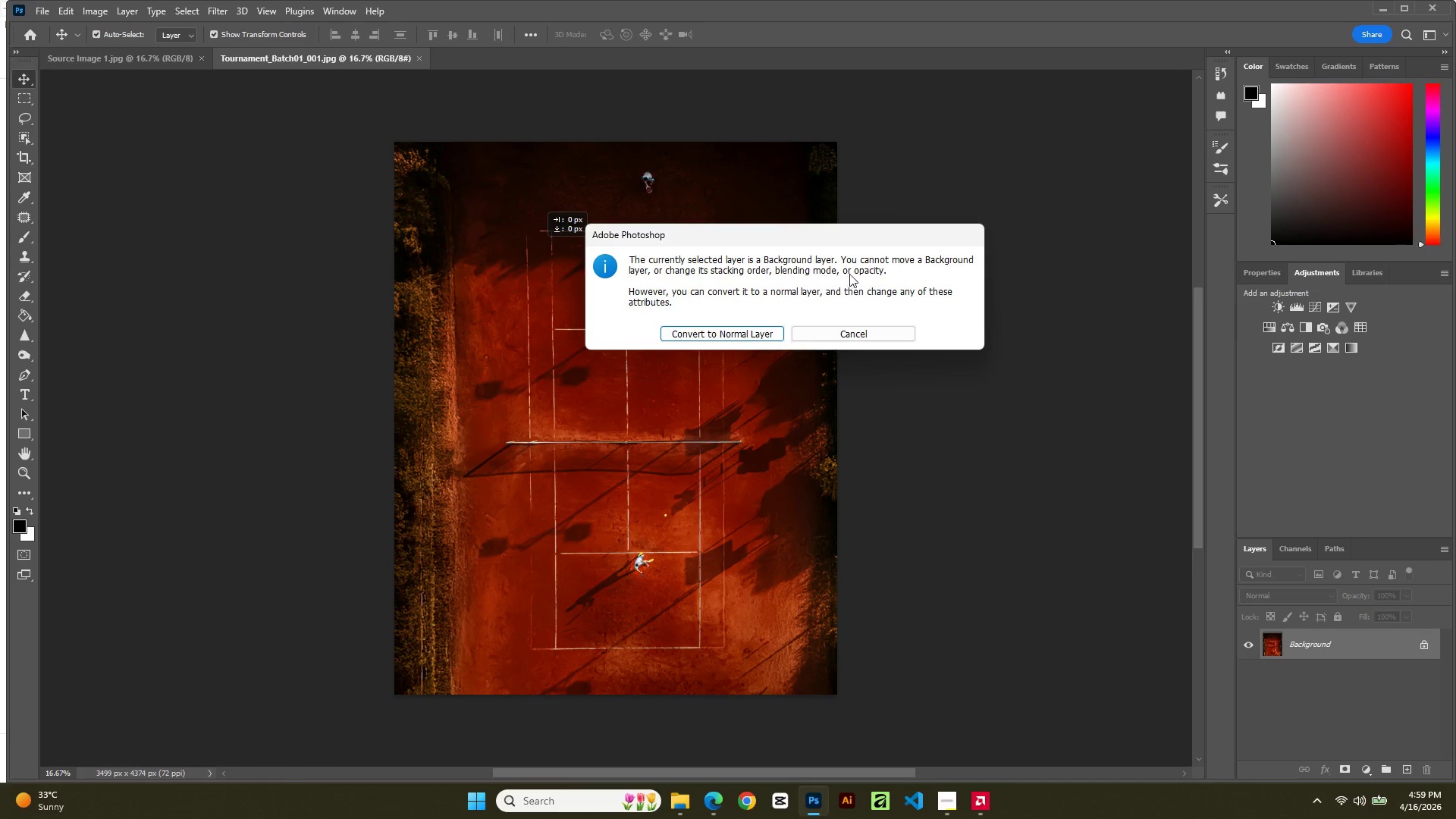 
left_click([849, 333])
 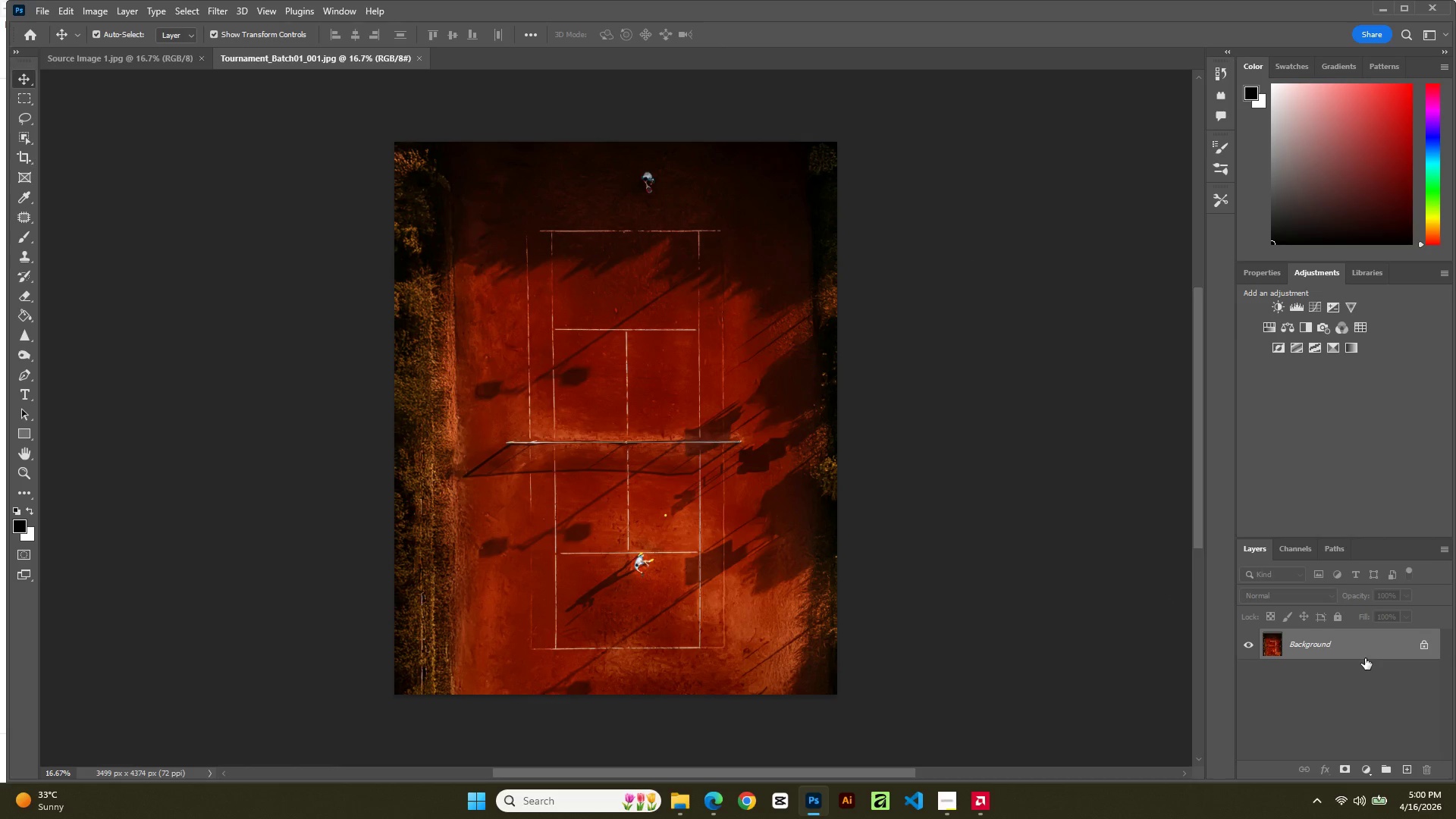 
left_click([1364, 650])
 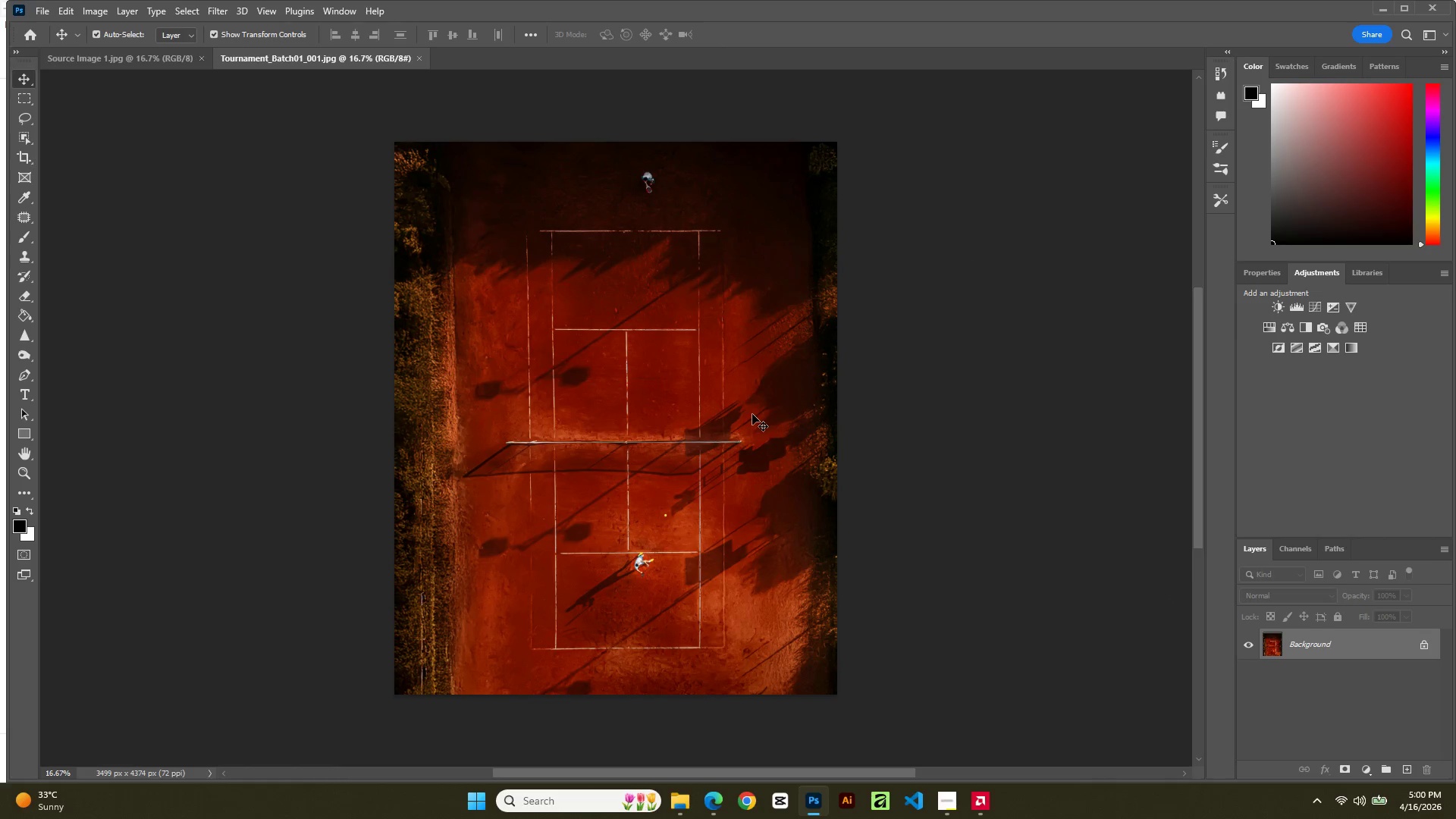 
double_click([754, 416])
 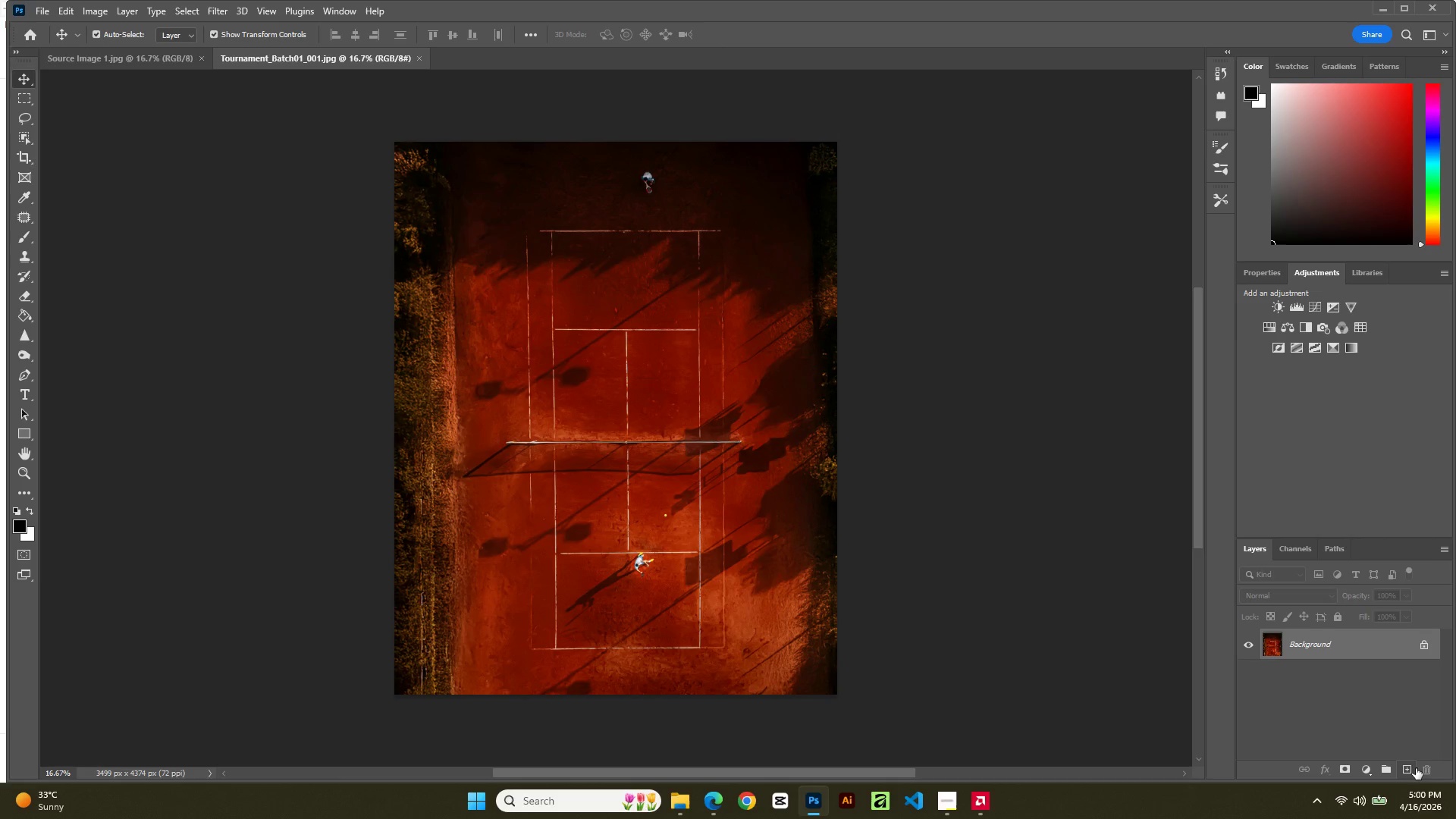 
right_click([1356, 640])
 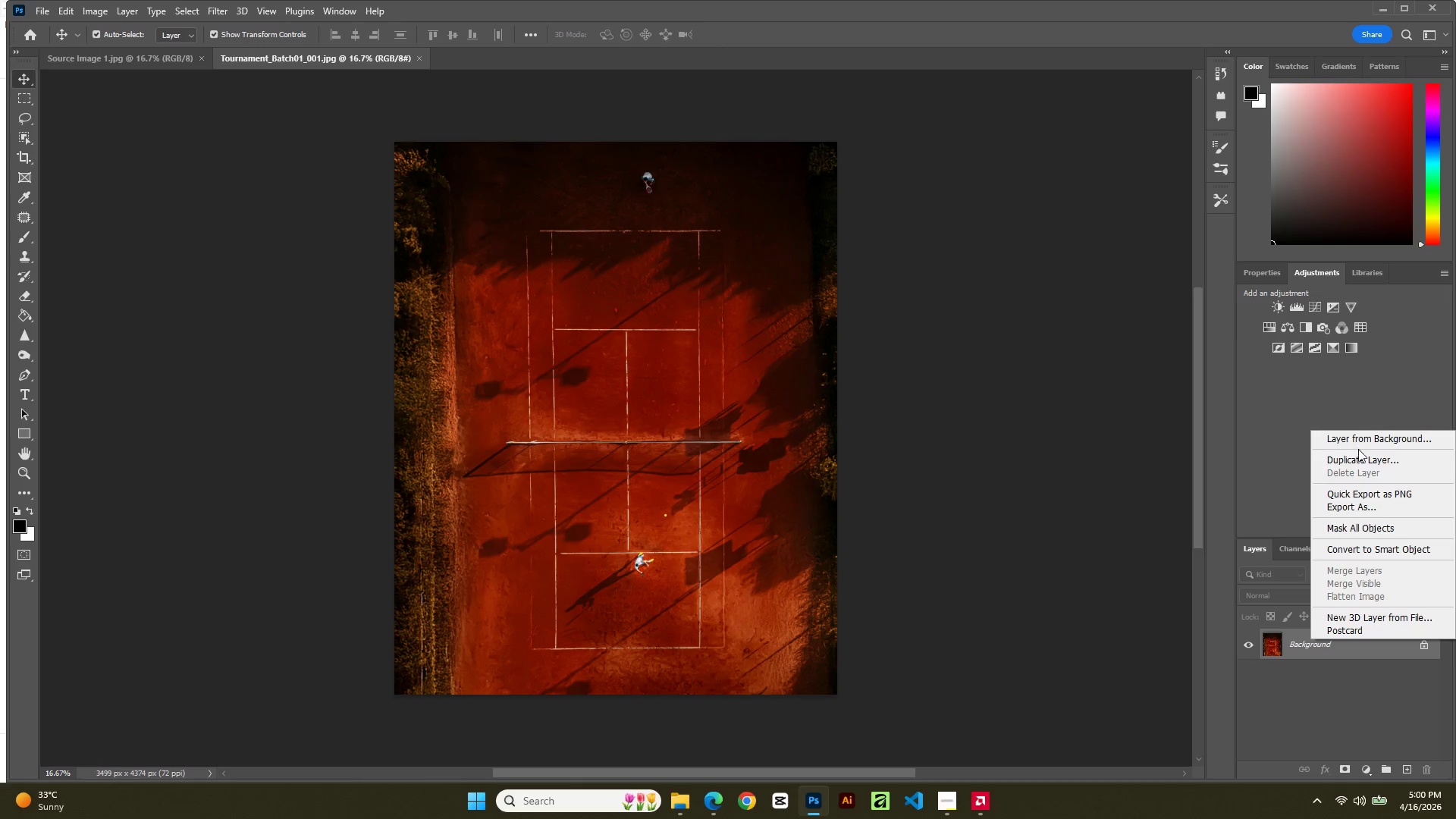 
left_click([1362, 464])
 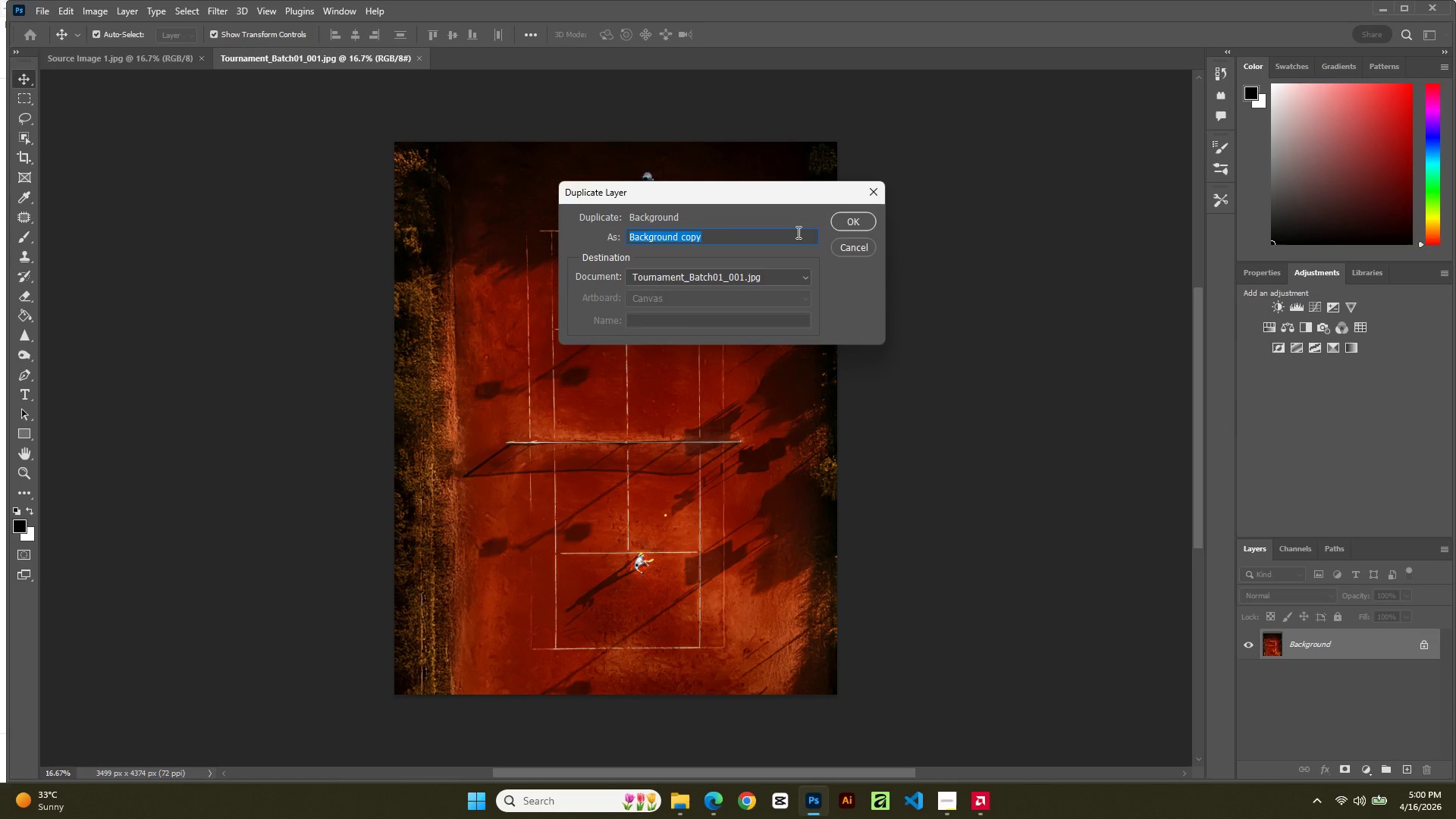 
left_click([849, 224])
 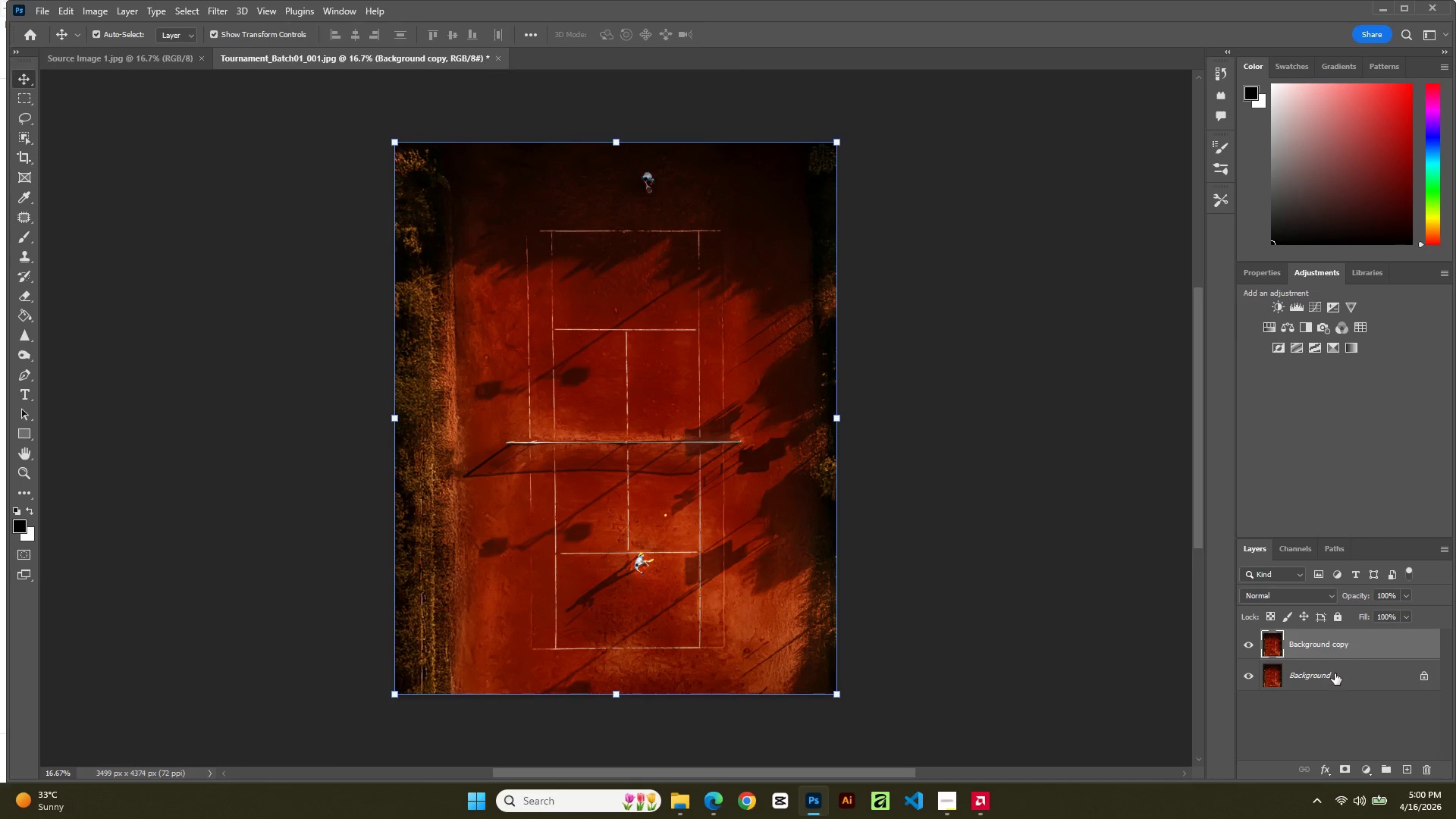 
left_click([1335, 673])
 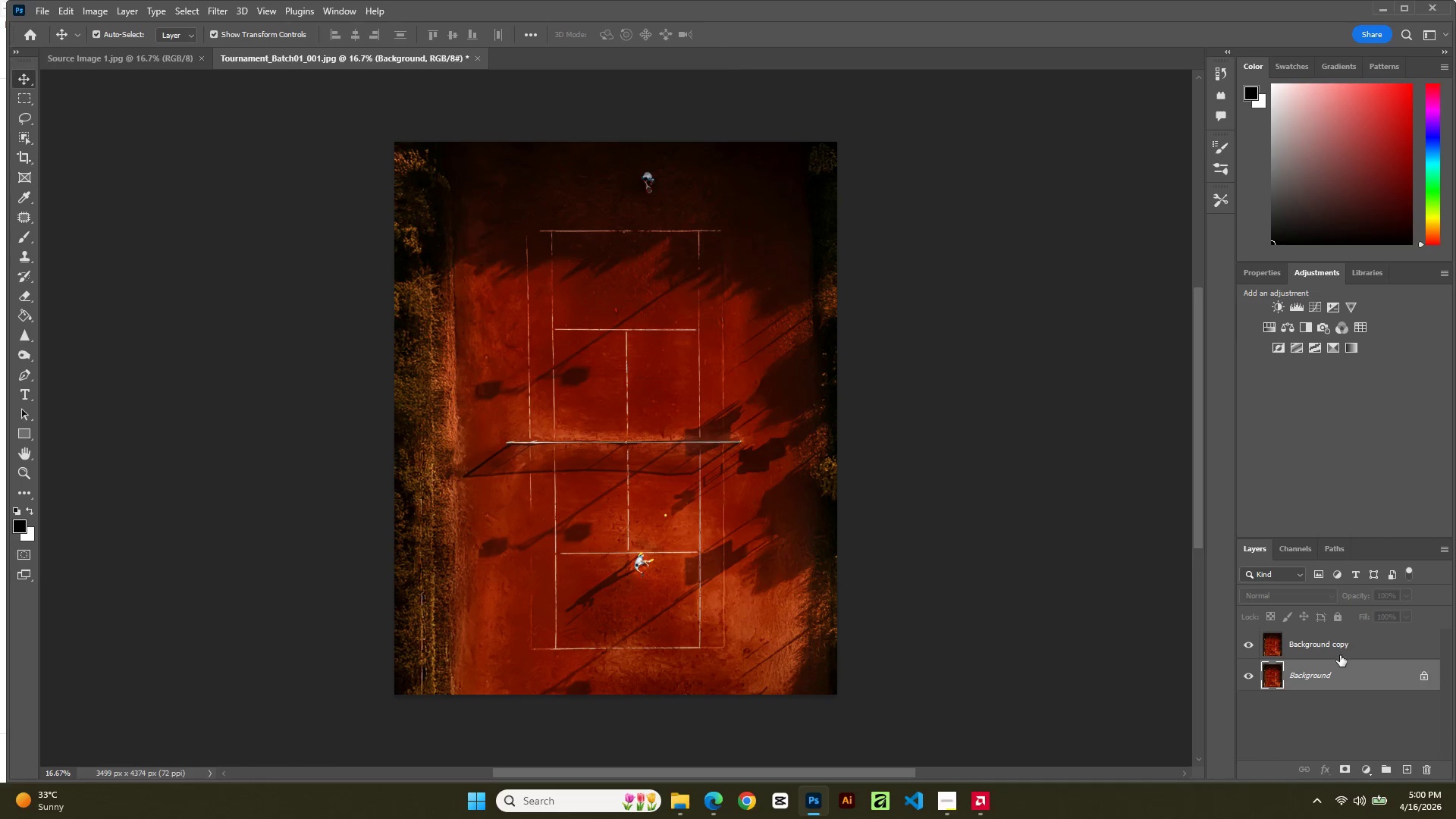 
left_click([1341, 645])
 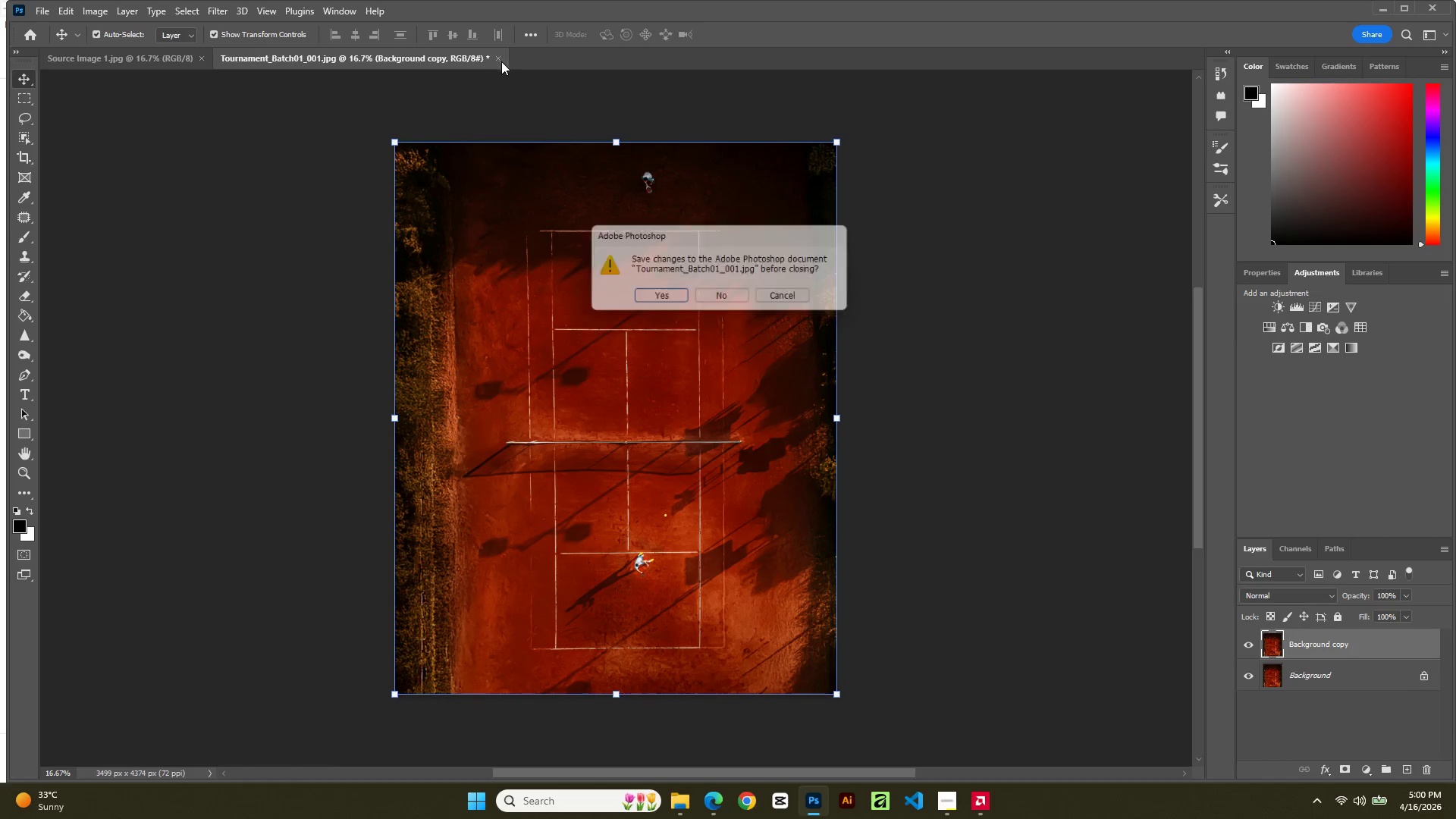 
left_click([719, 298])
 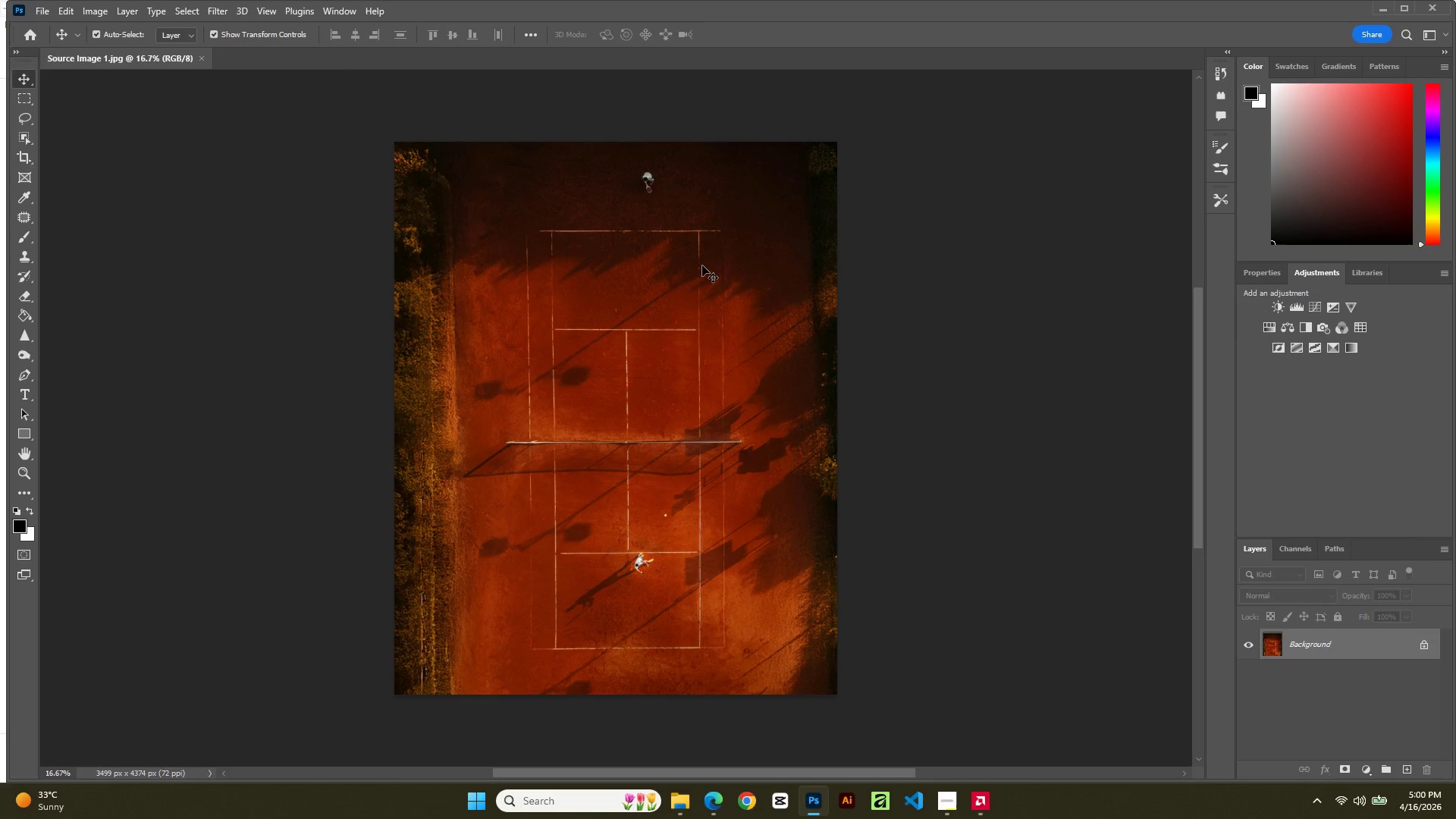 
wait(5.25)
 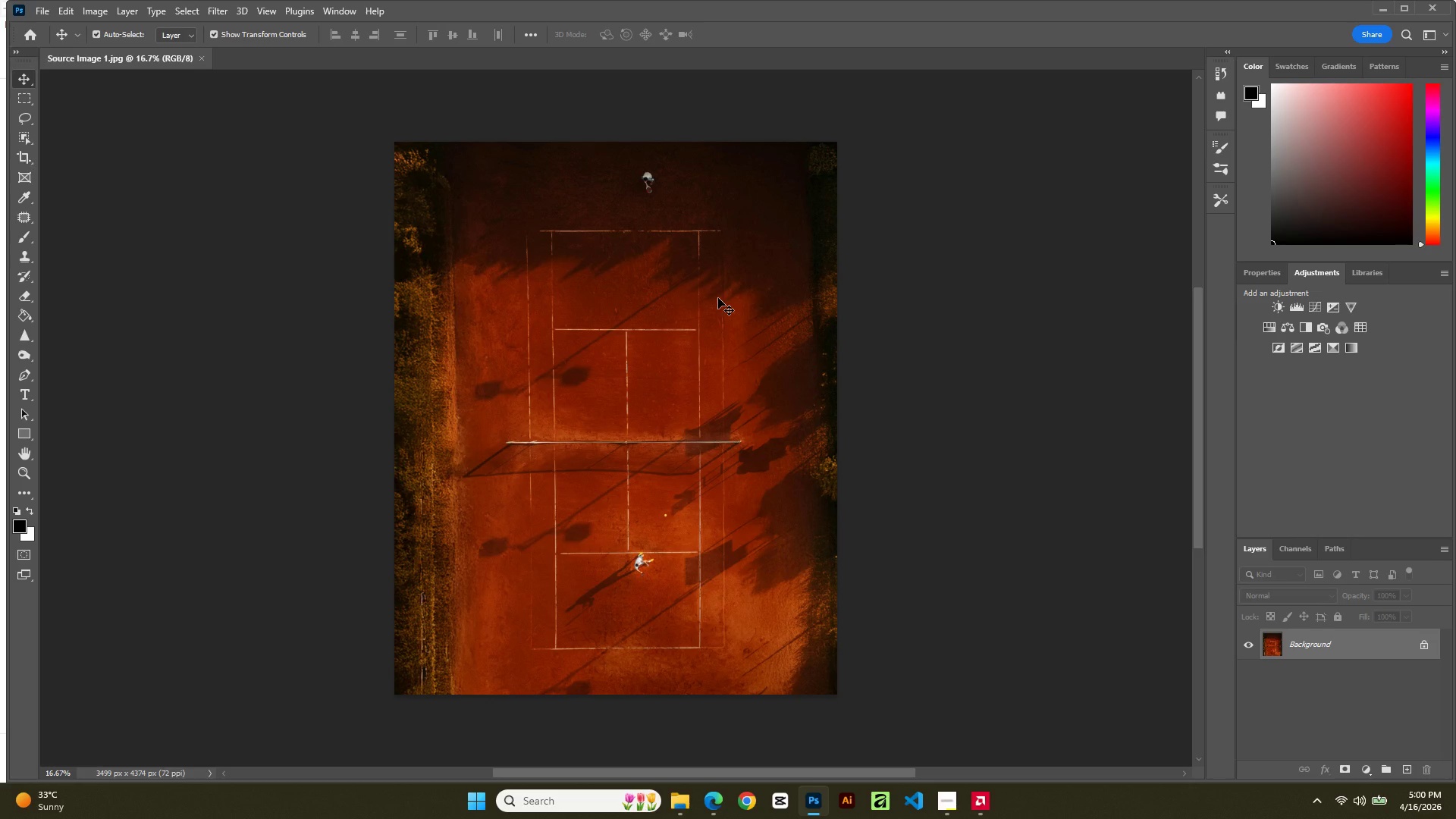 
left_click([39, 11])
 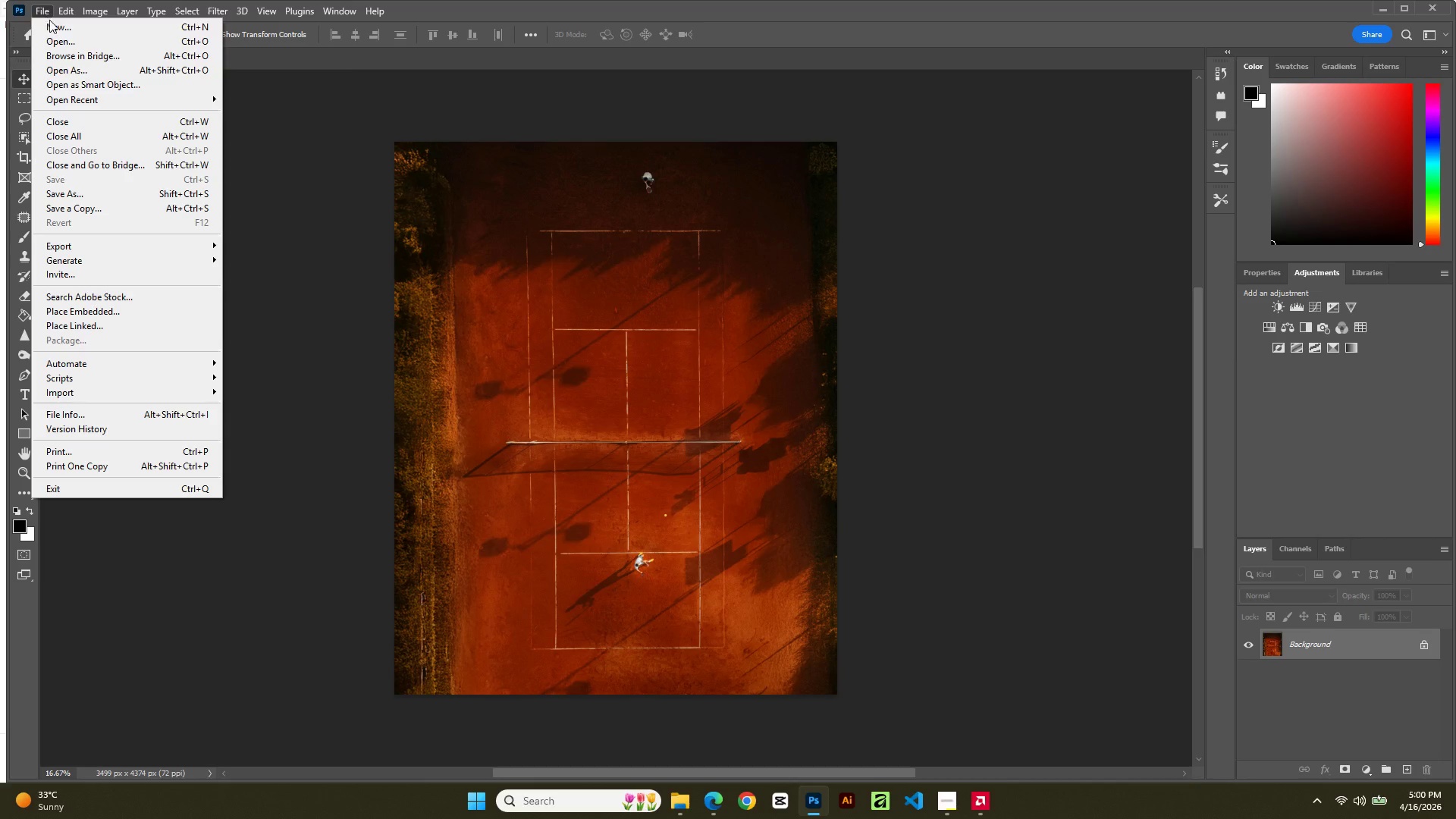 
mouse_move([75, 45])
 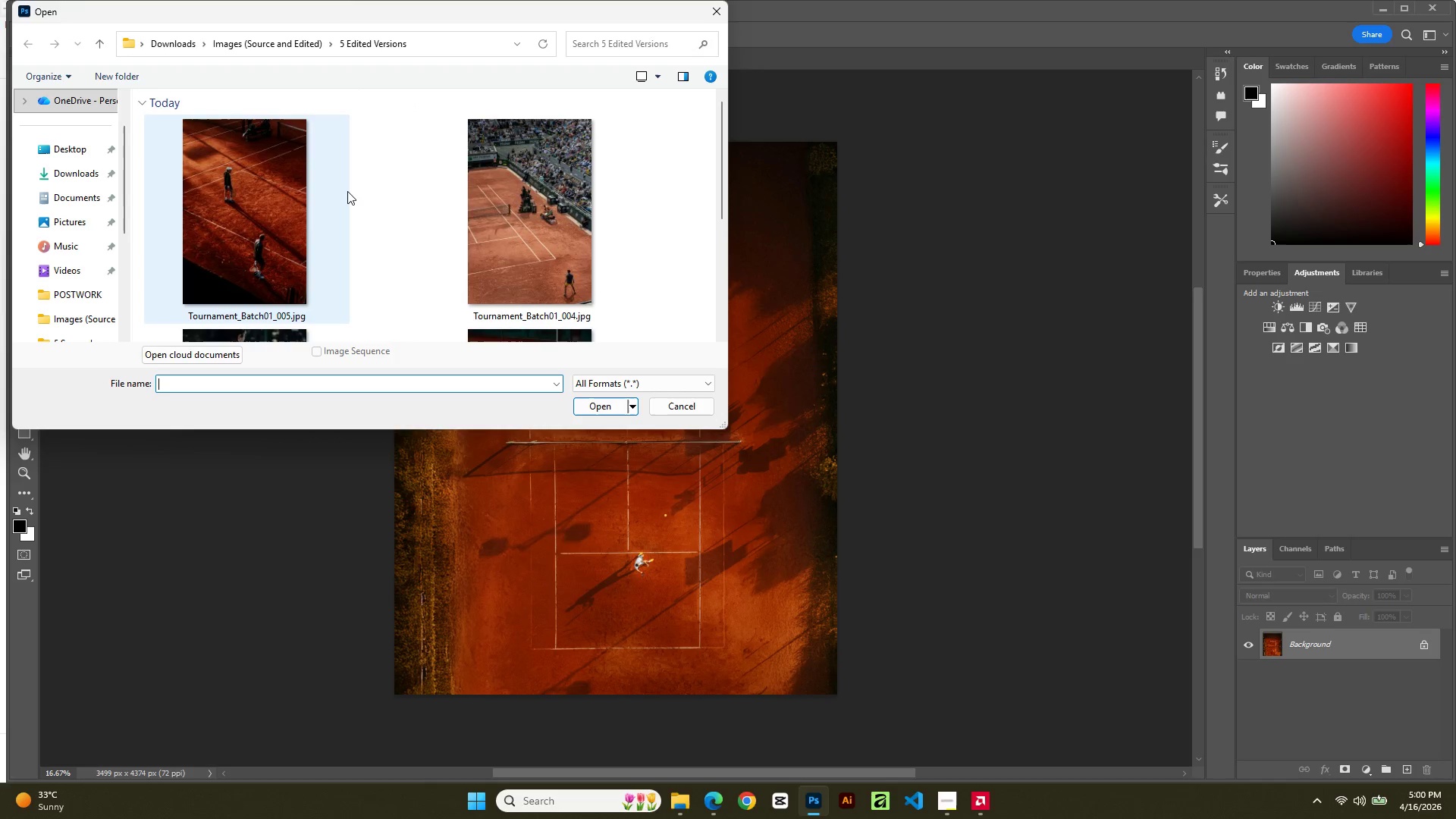 
scroll: coordinate [347, 237], scroll_direction: down, amount: 2.0
 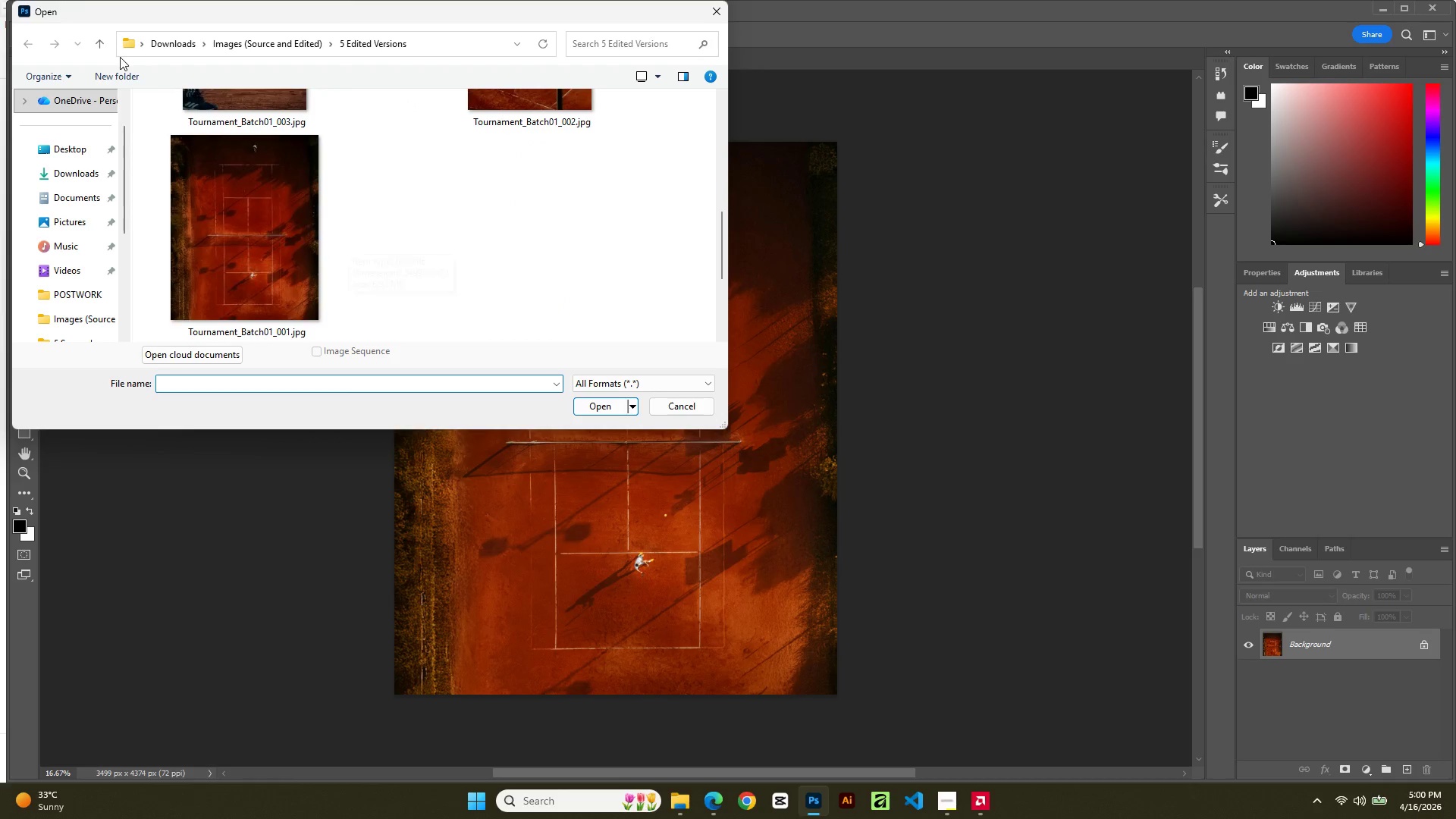 
left_click([267, 47])
 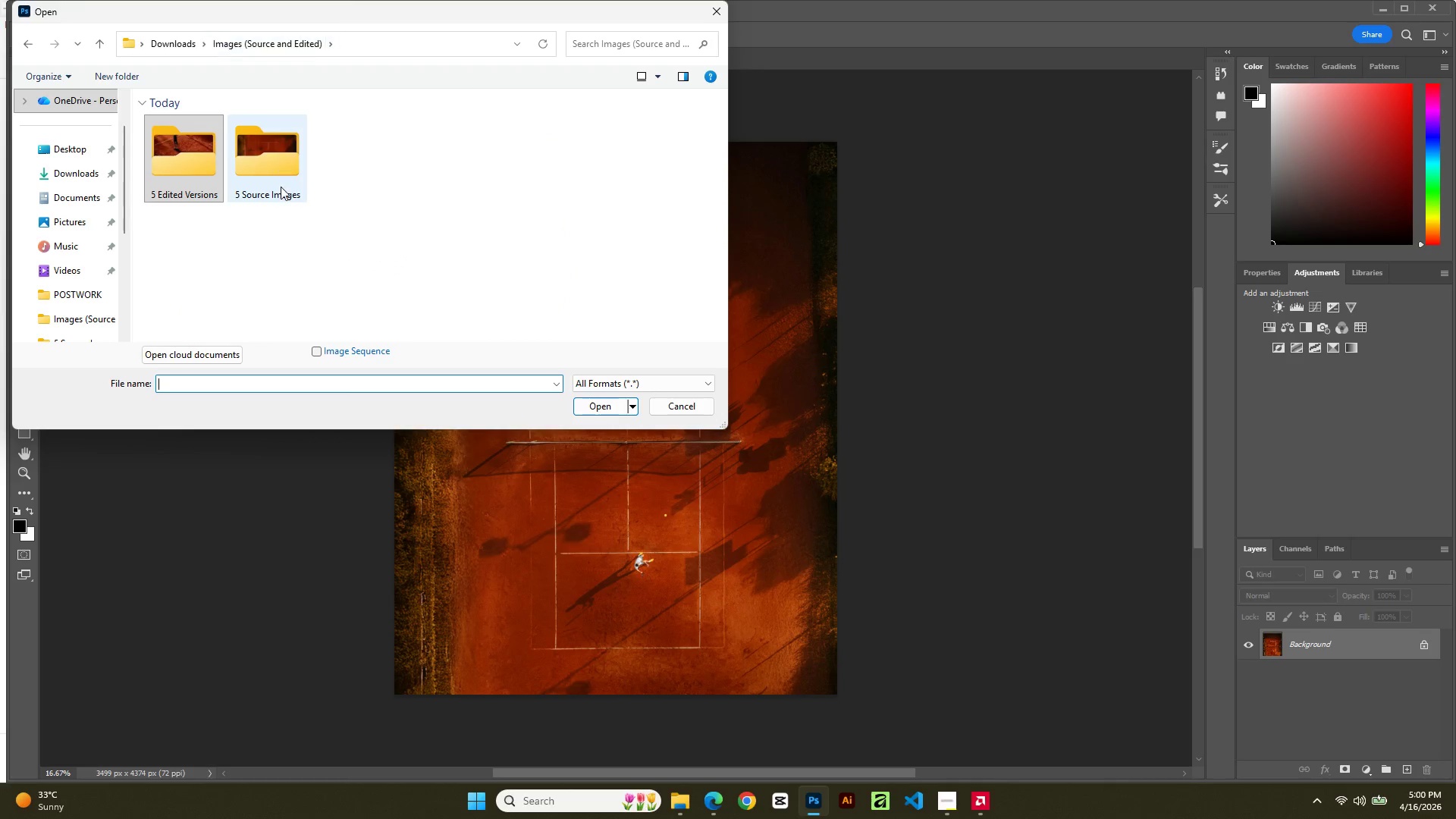 
double_click([281, 187])
 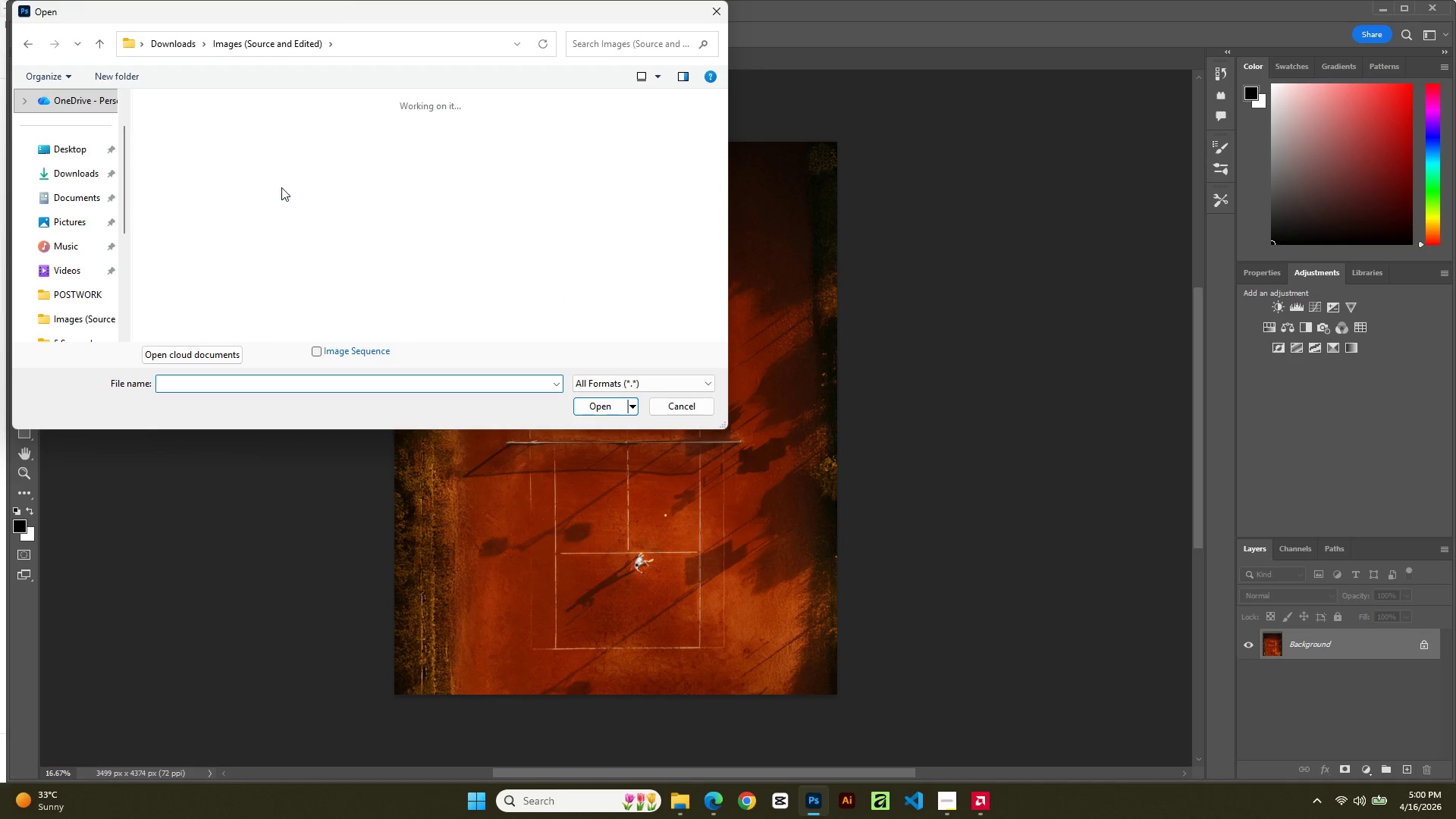 
triple_click([281, 187])
 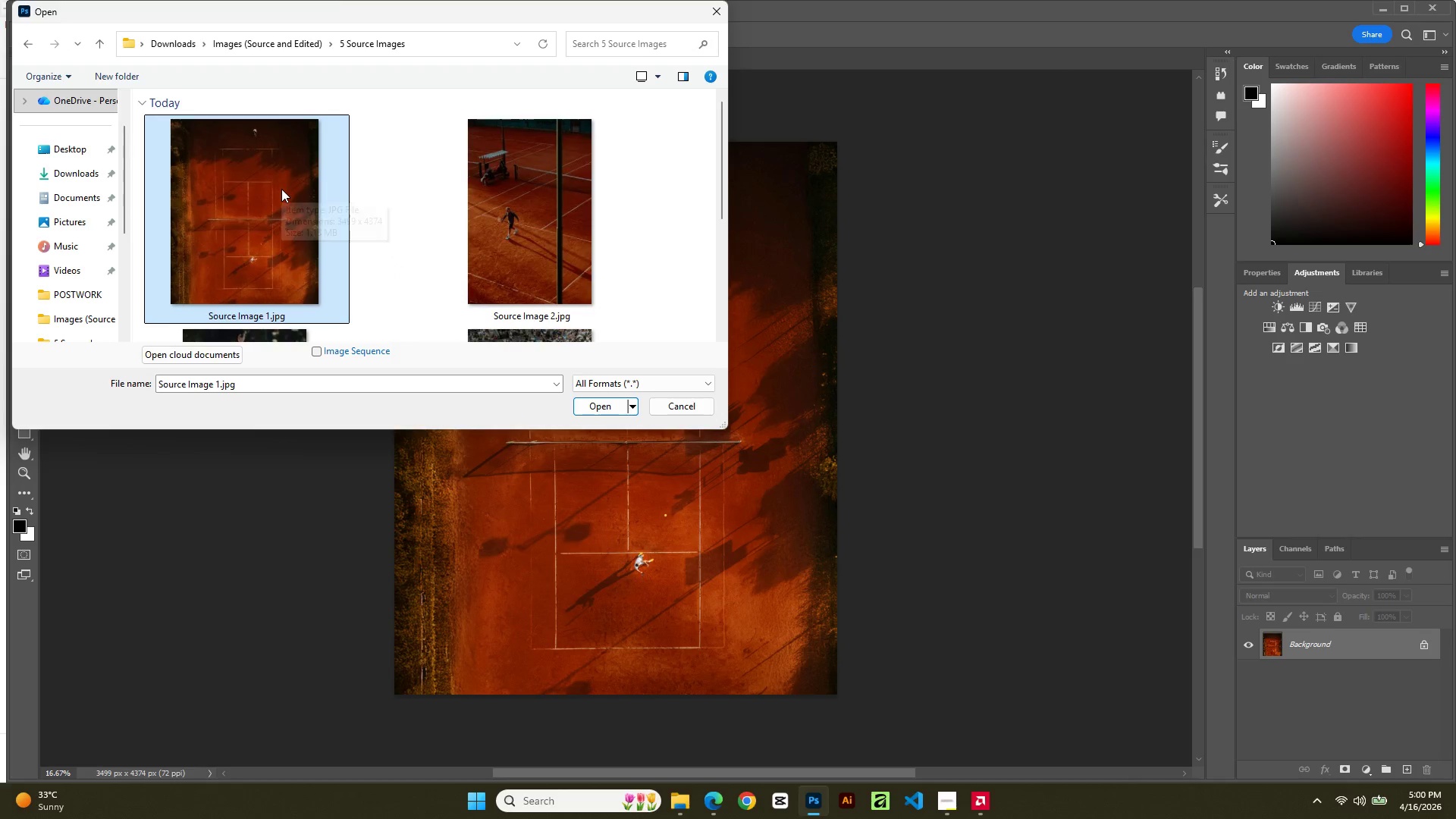 
scroll: coordinate [281, 189], scroll_direction: down, amount: 2.0
 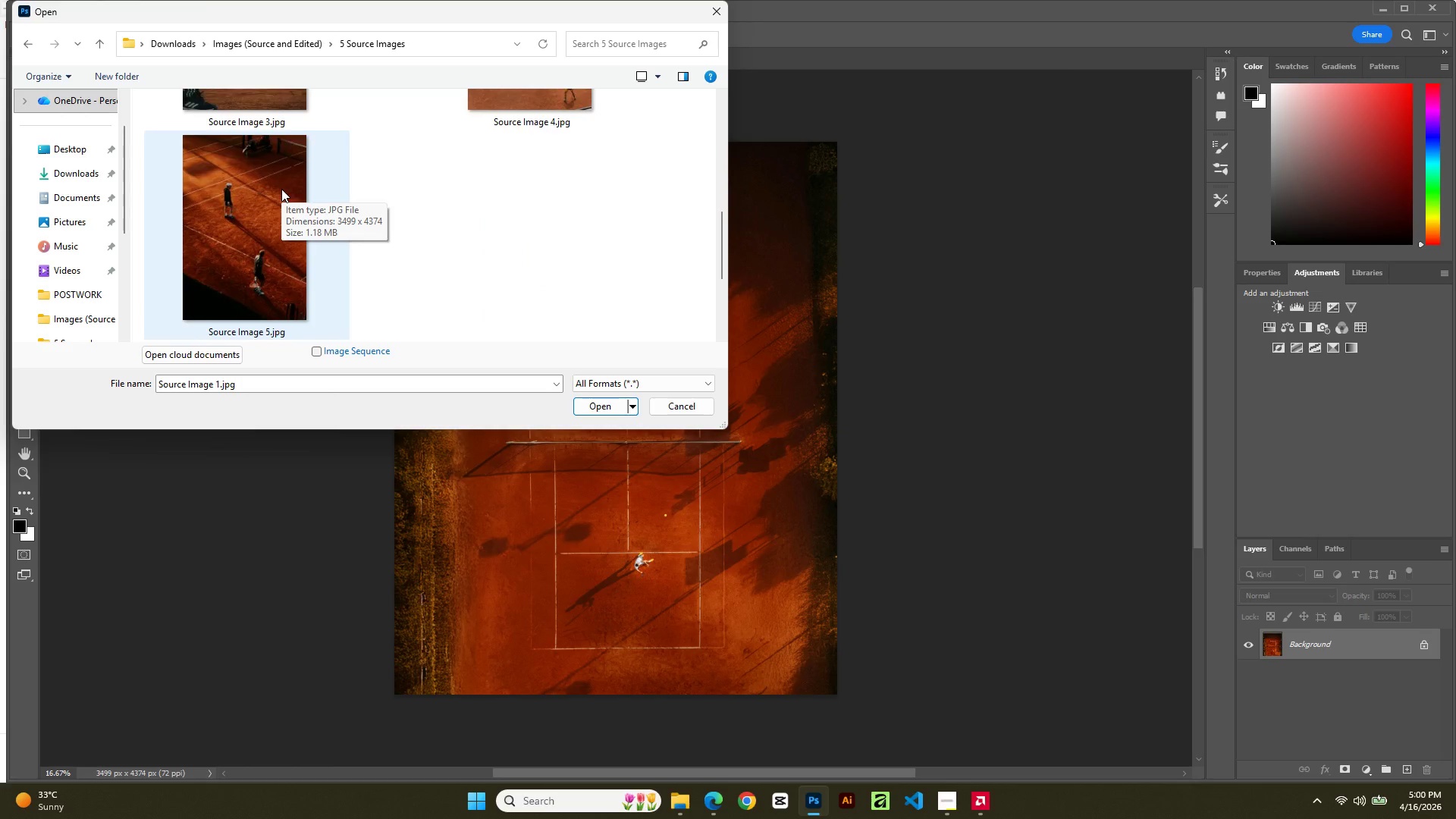 
scroll: coordinate [281, 189], scroll_direction: up, amount: 5.0
 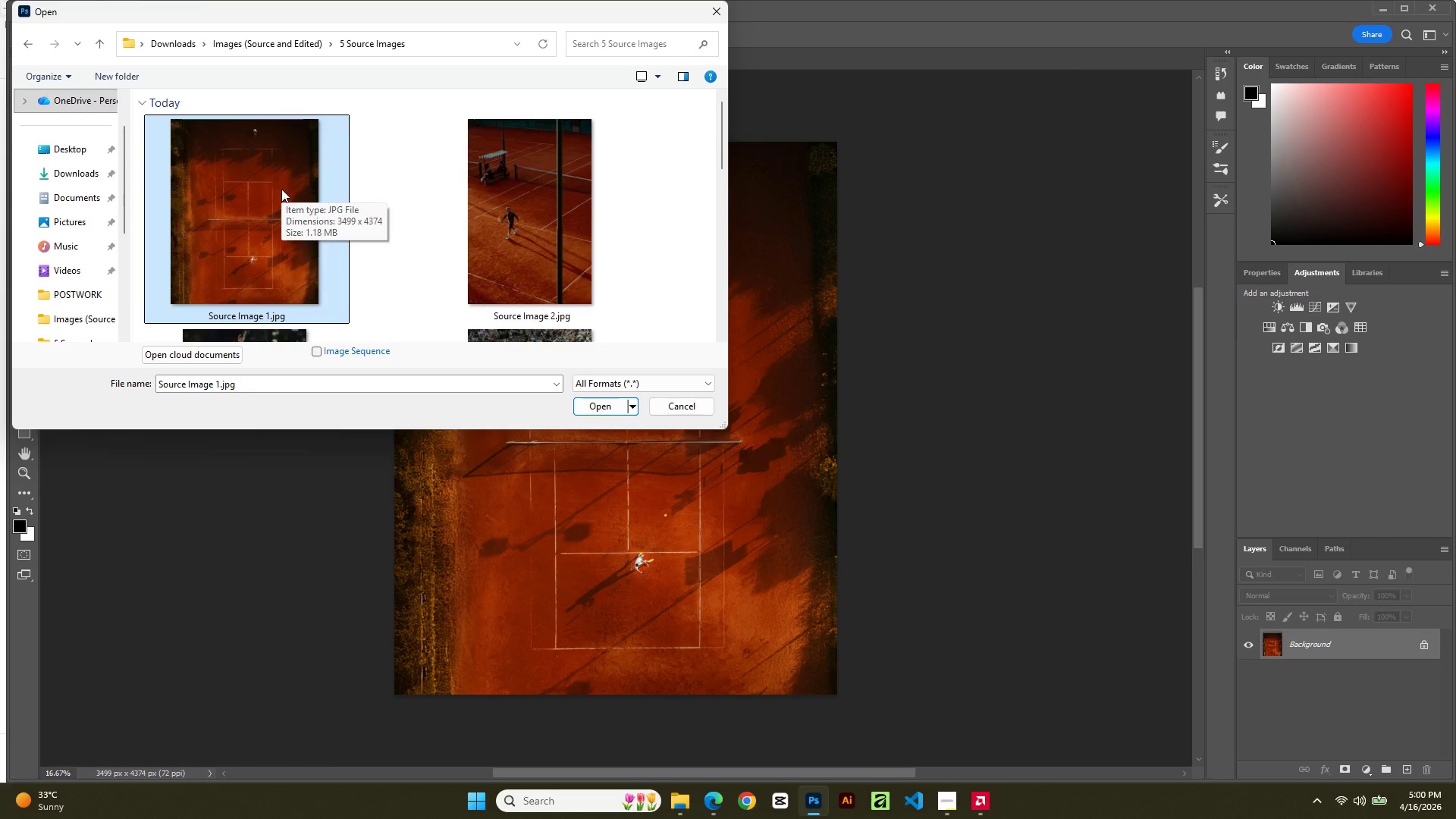 
double_click([281, 189])
 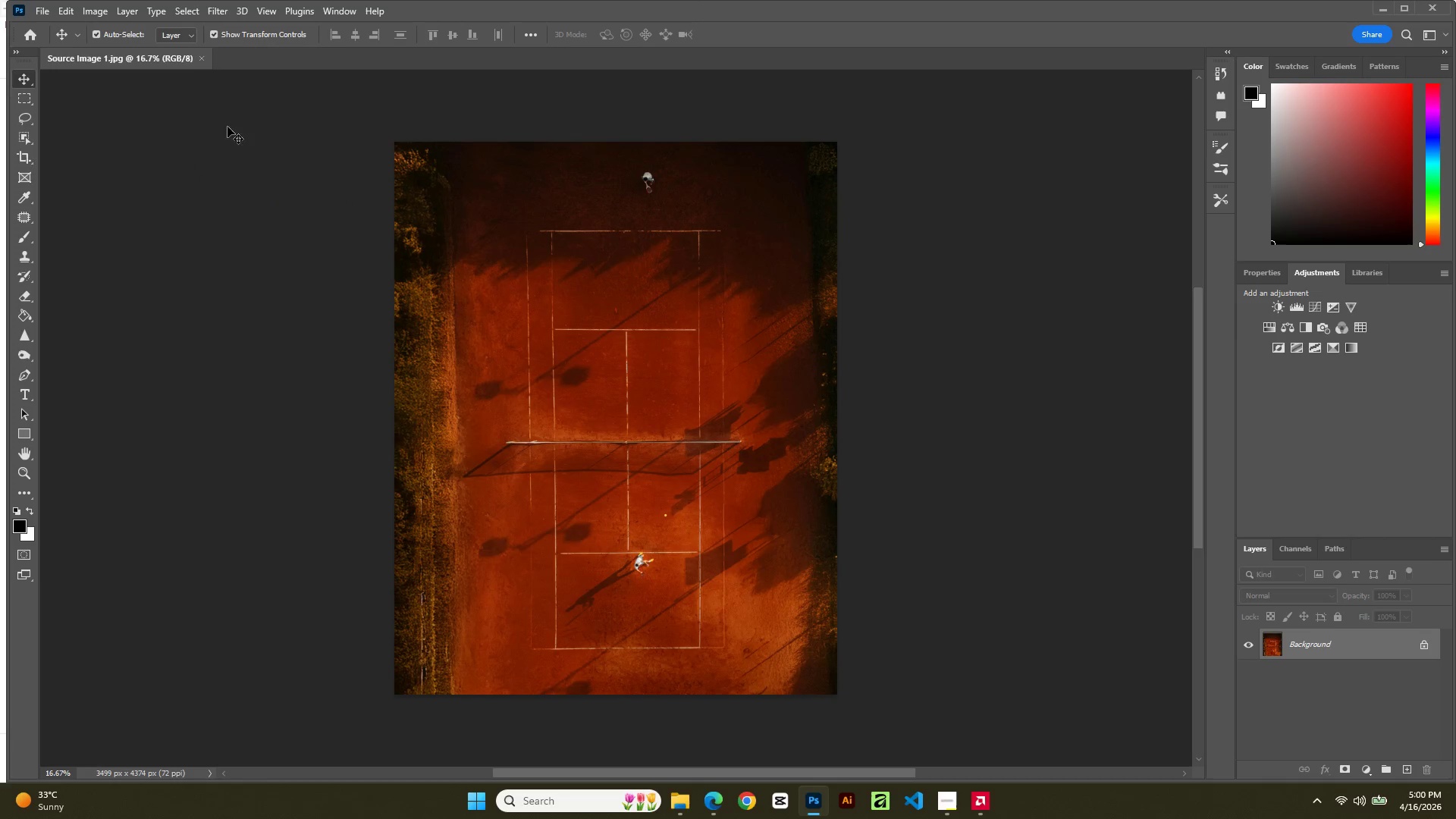 
wait(5.8)
 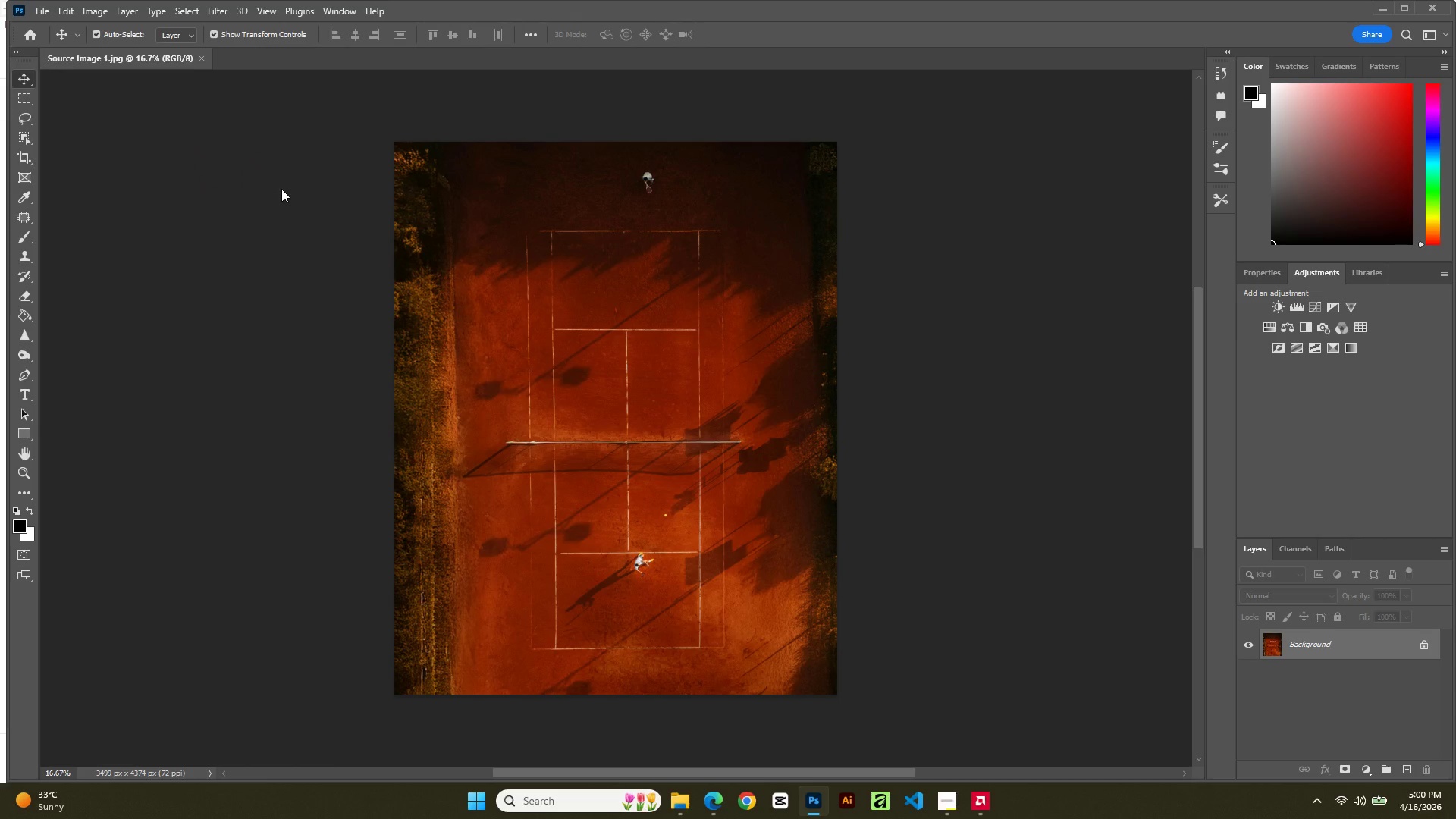 
left_click([51, 11])
 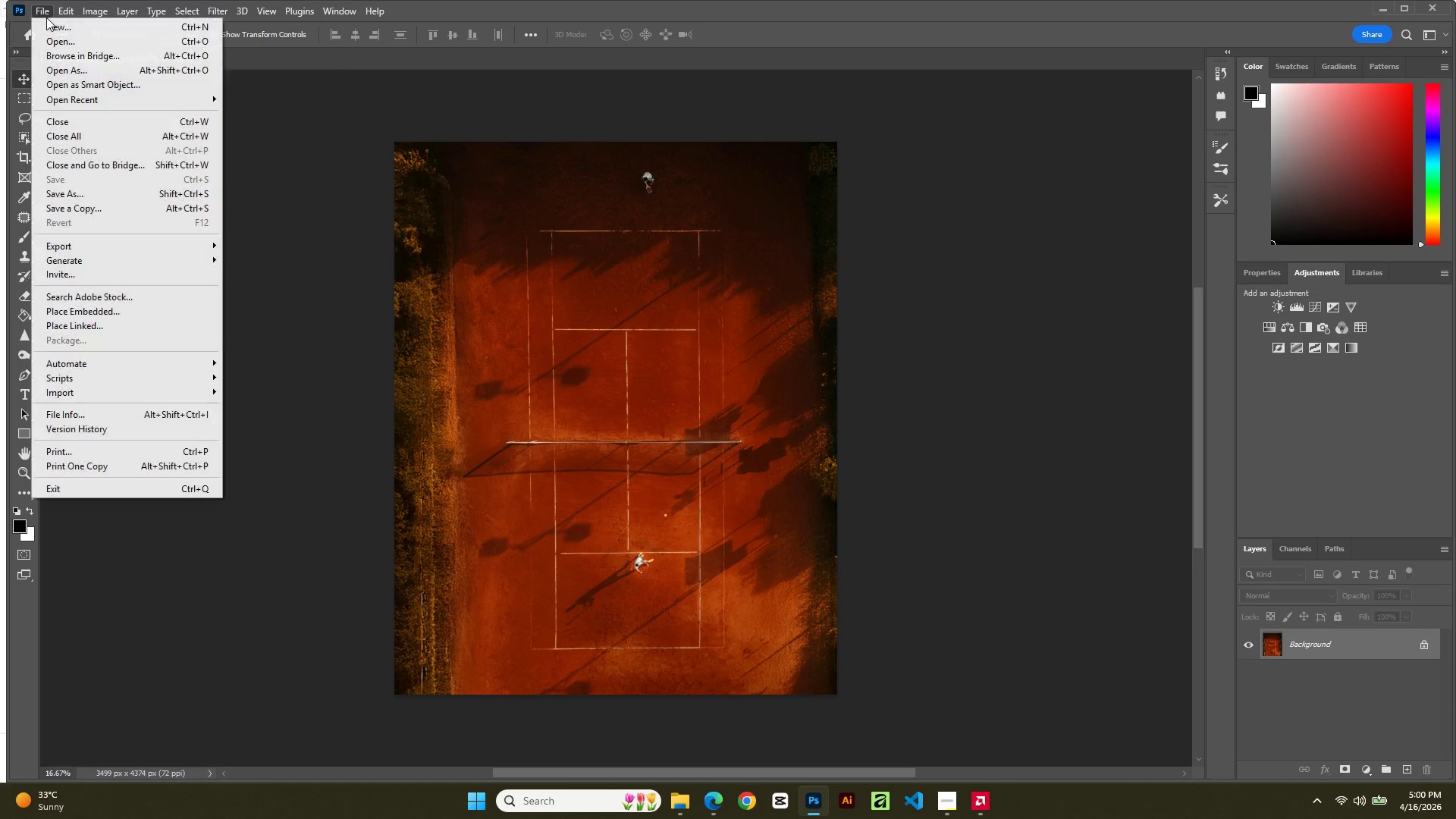 
left_click([49, 41])
 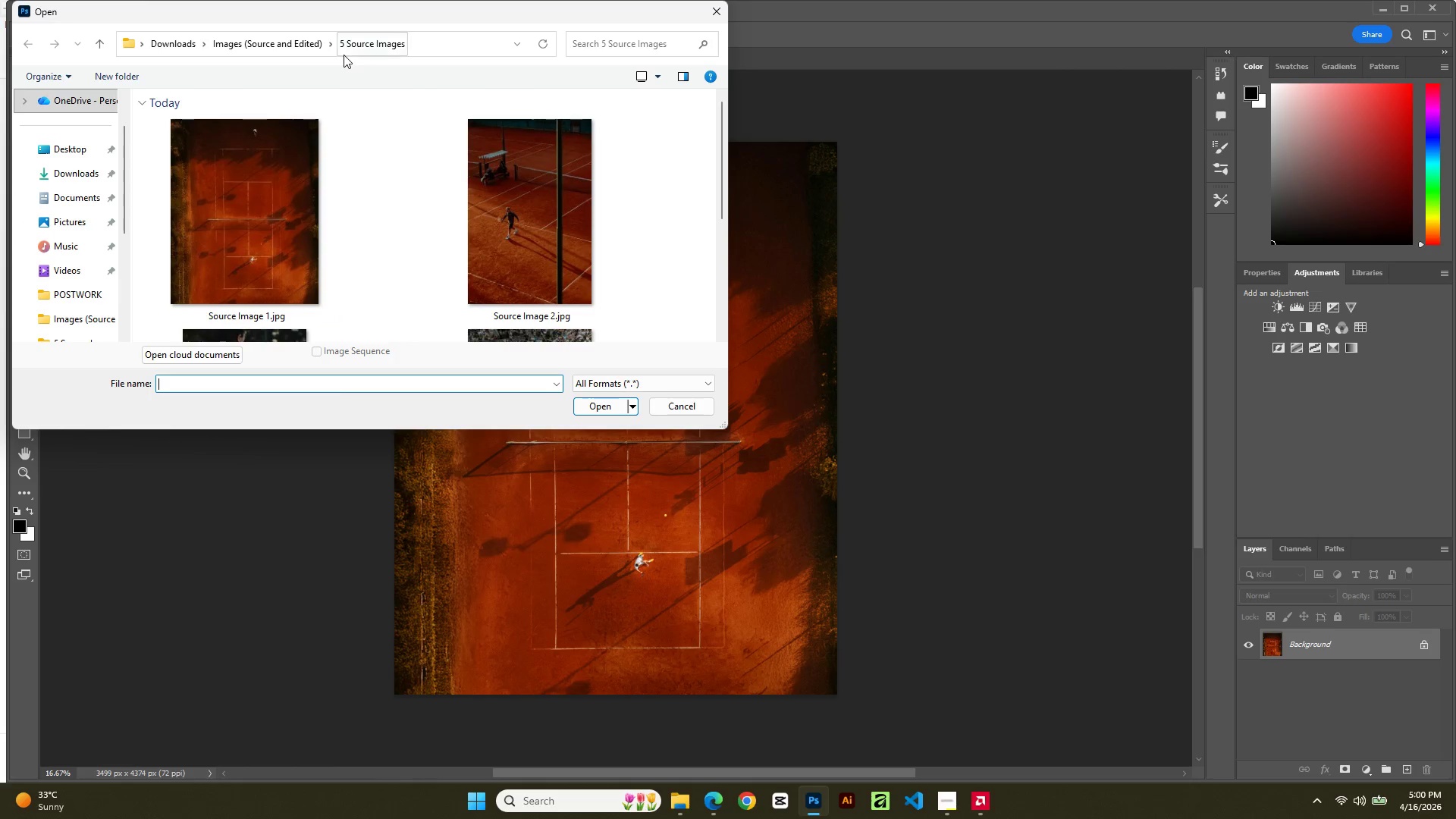 
left_click([315, 42])
 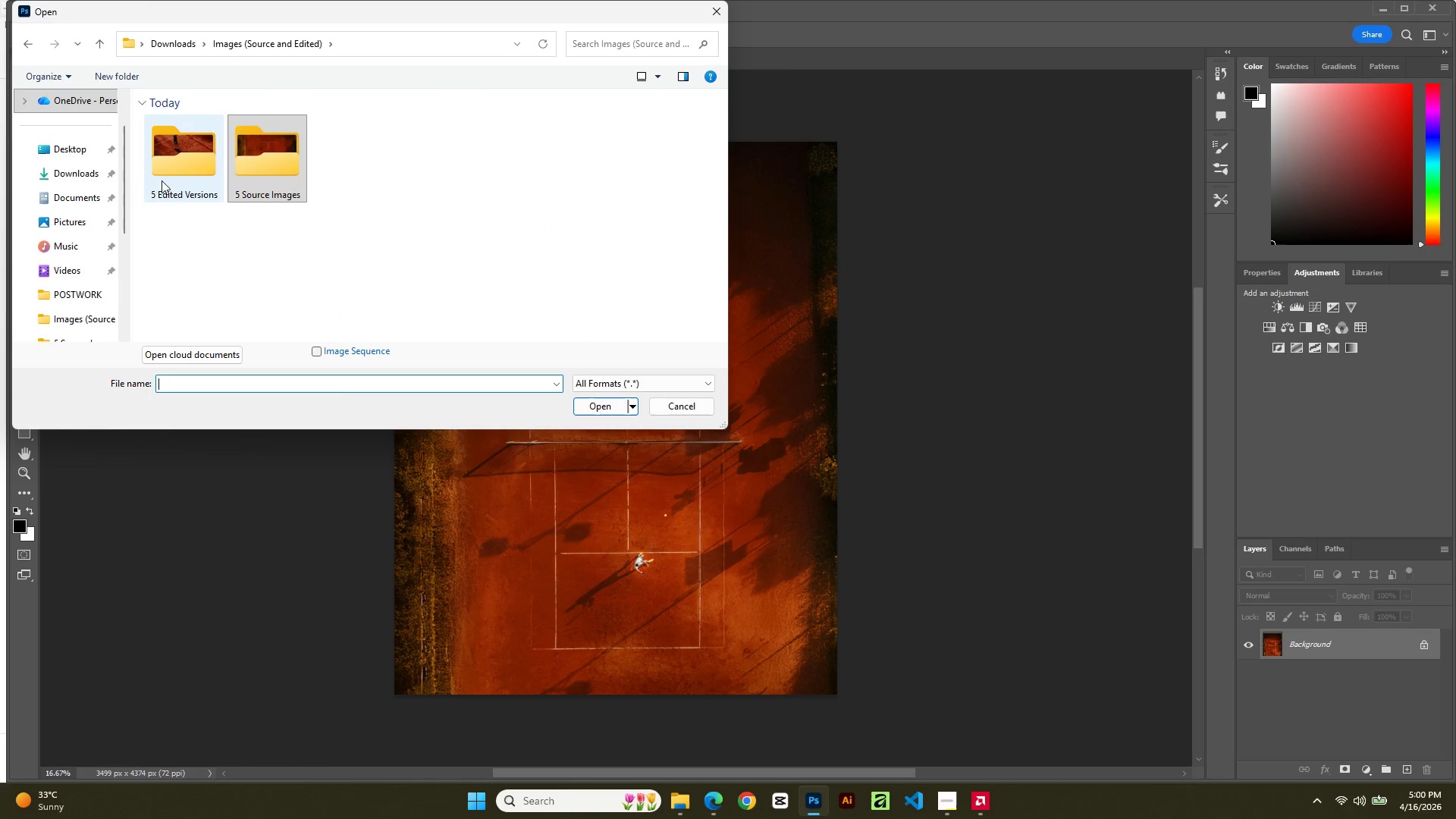 
left_click([167, 179])
 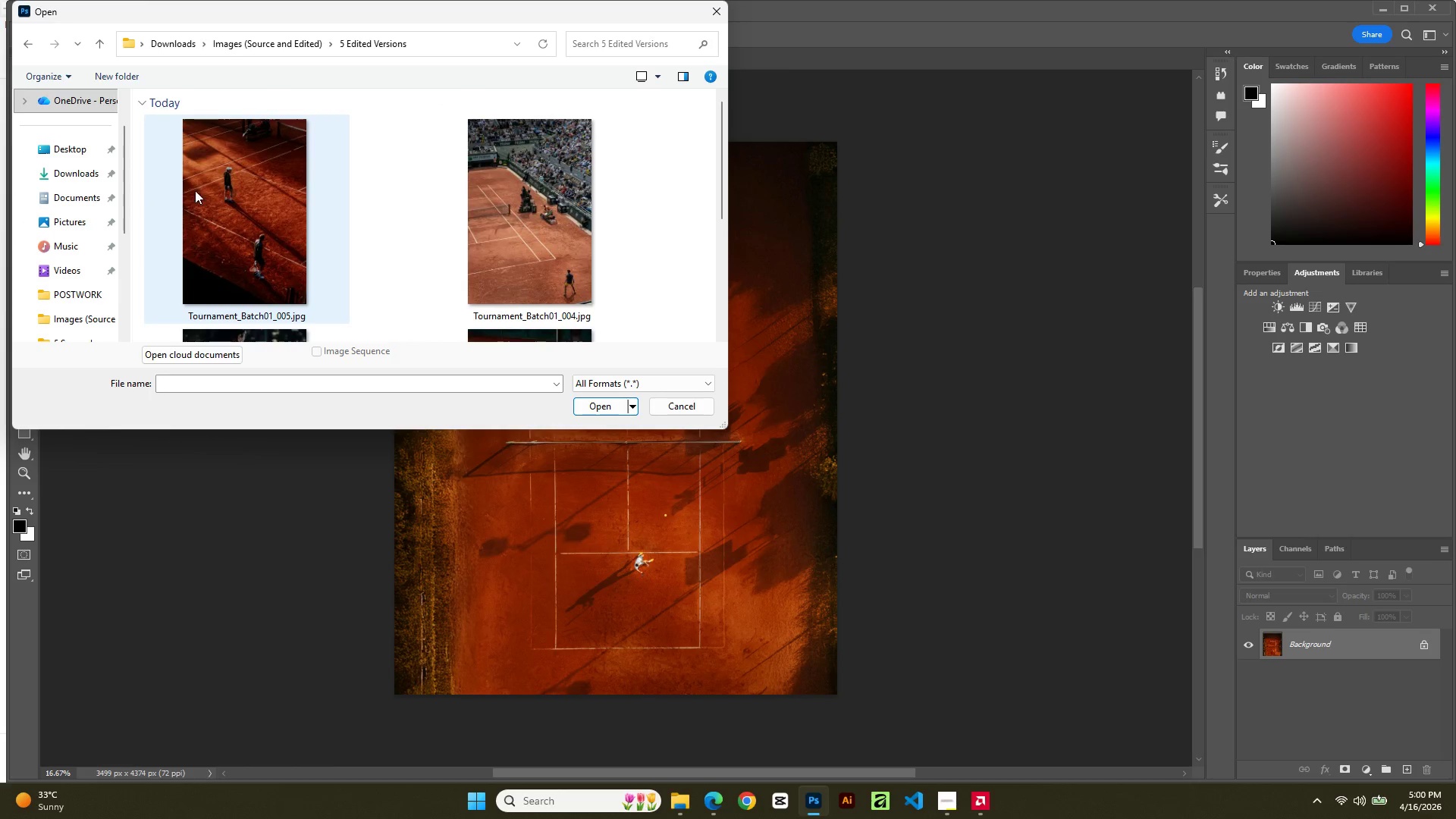 
left_click([240, 264])
 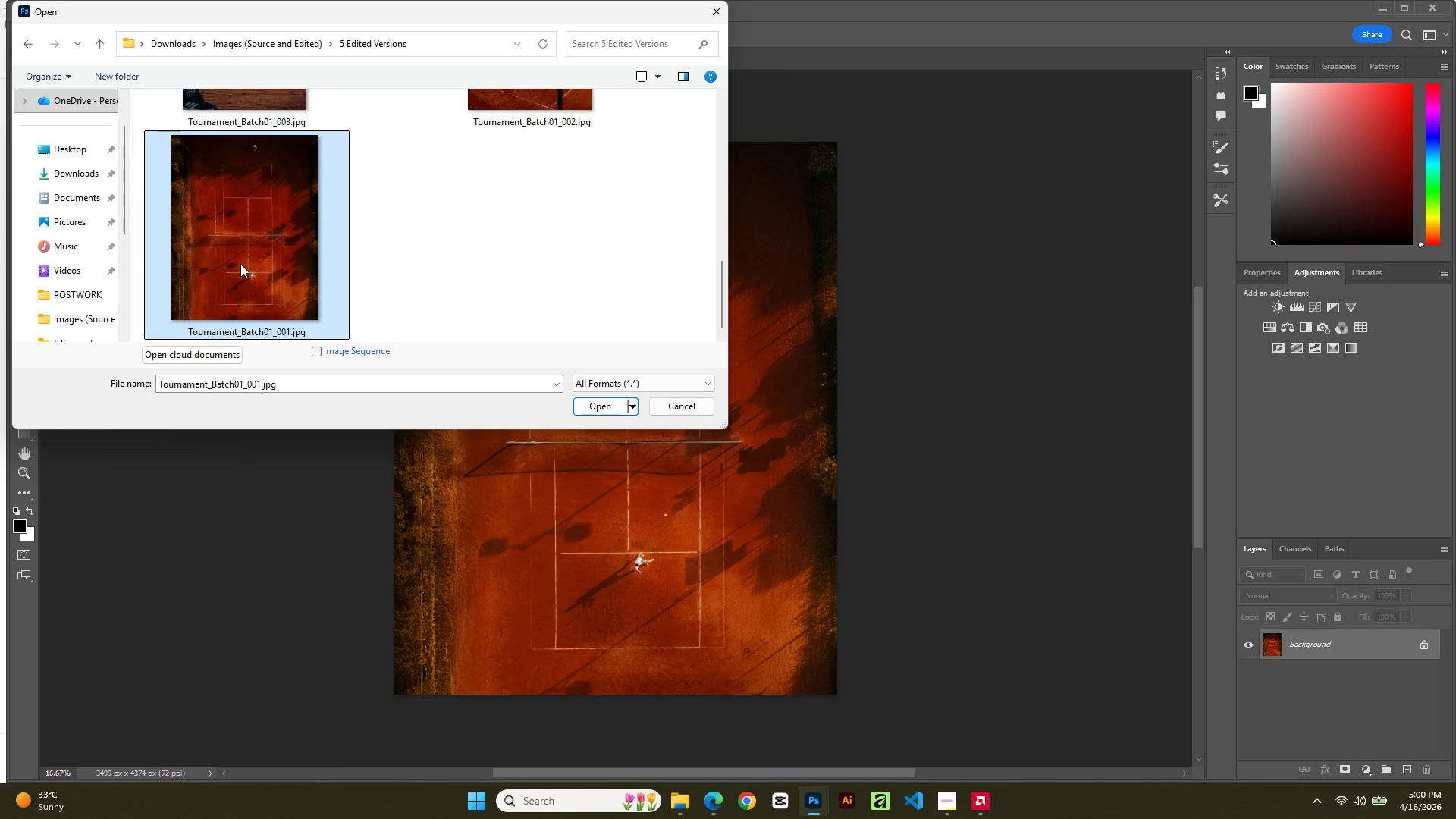 
scroll: coordinate [240, 264], scroll_direction: down, amount: 5.0
 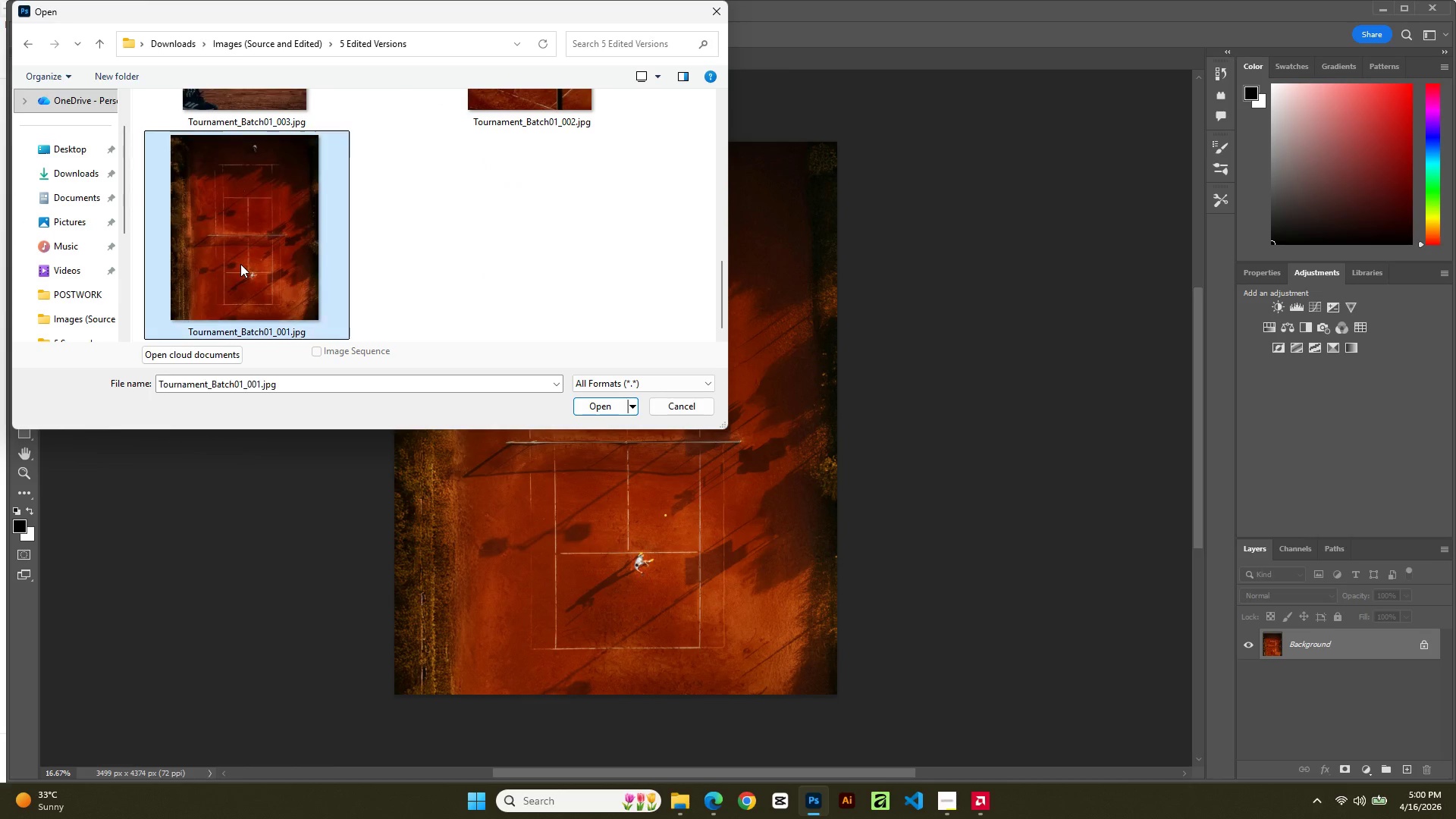 
double_click([240, 264])
 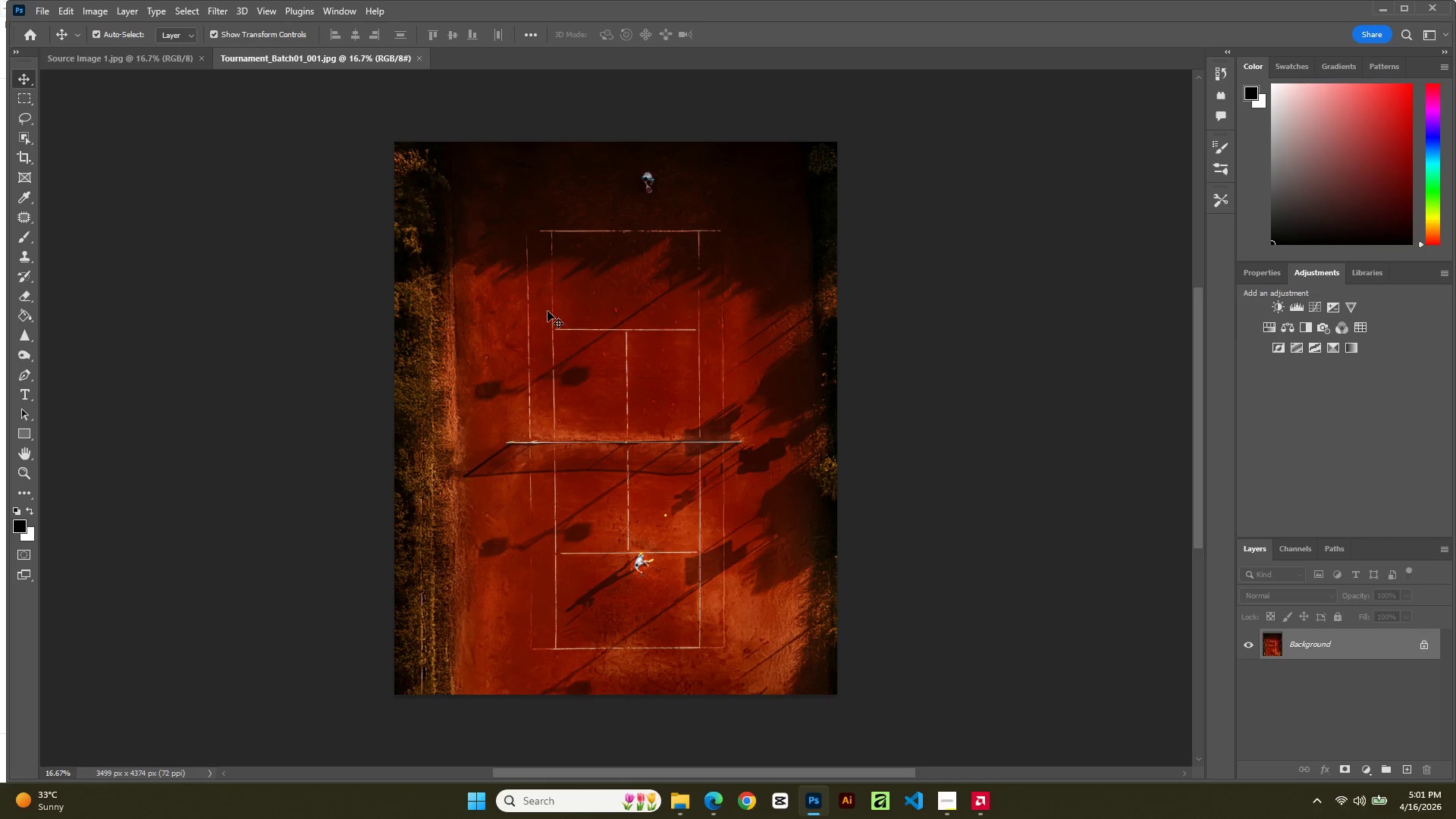 
wait(5.83)
 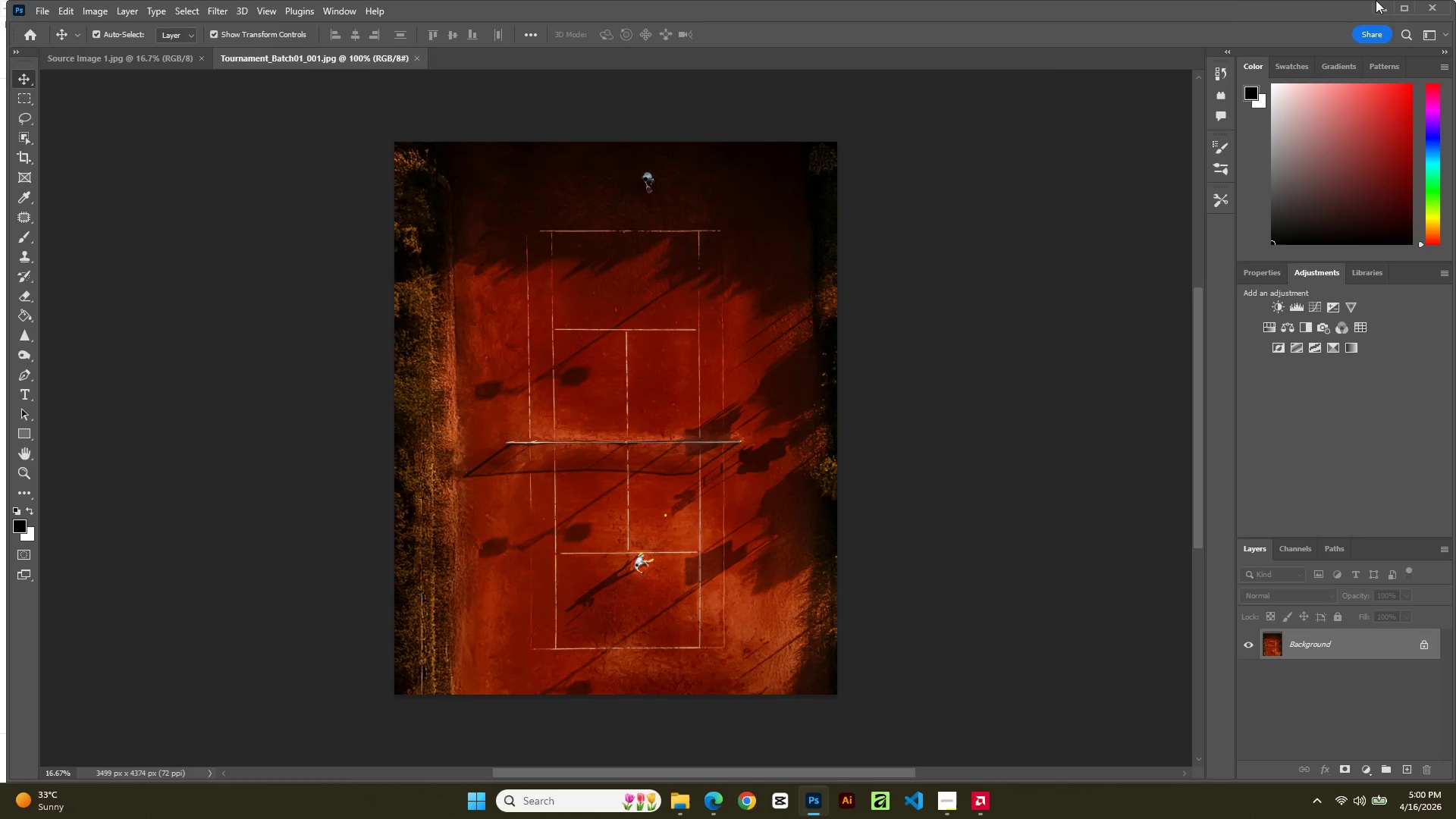 
left_click([643, 325])
 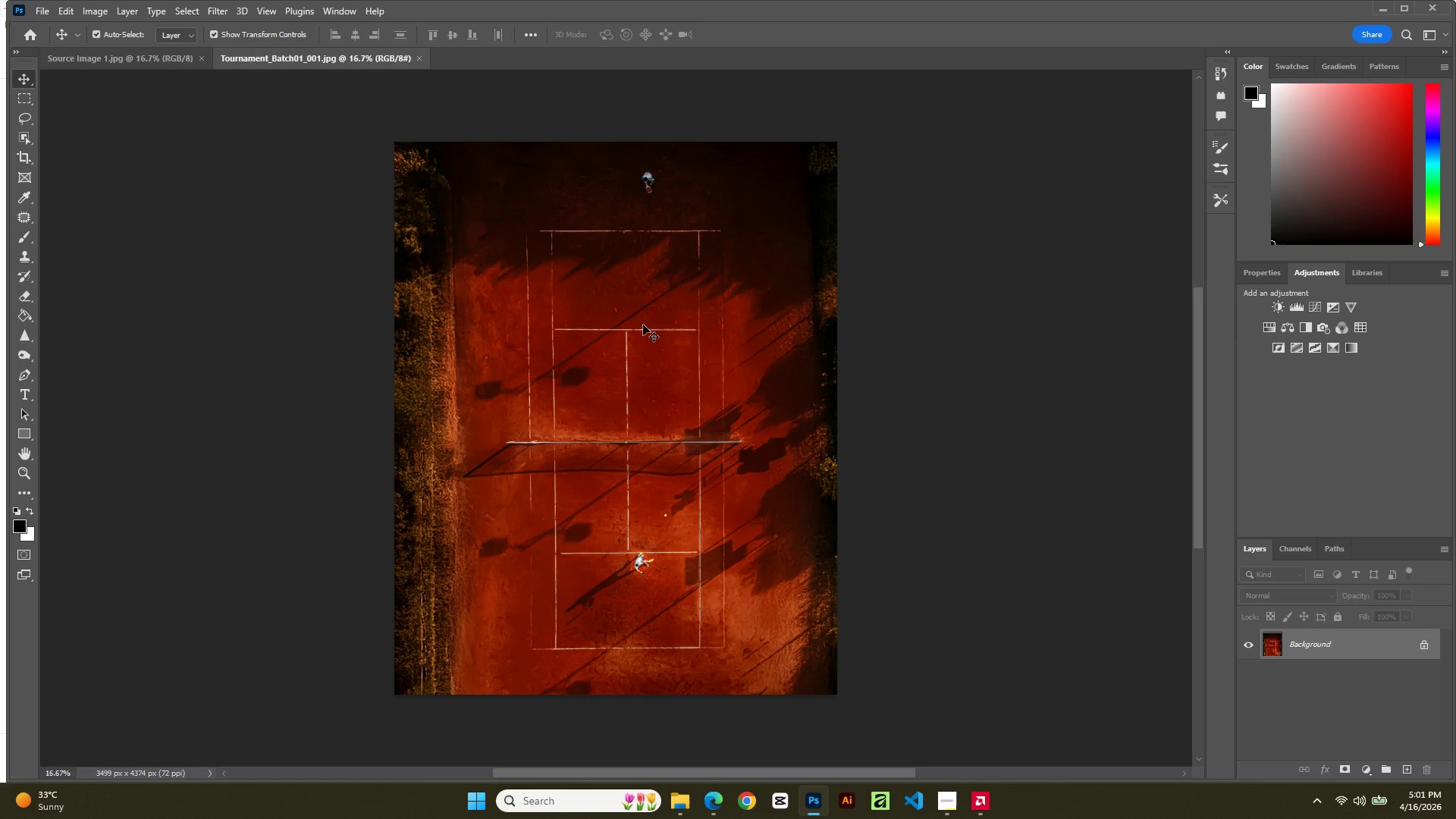 
key(Control+A)
 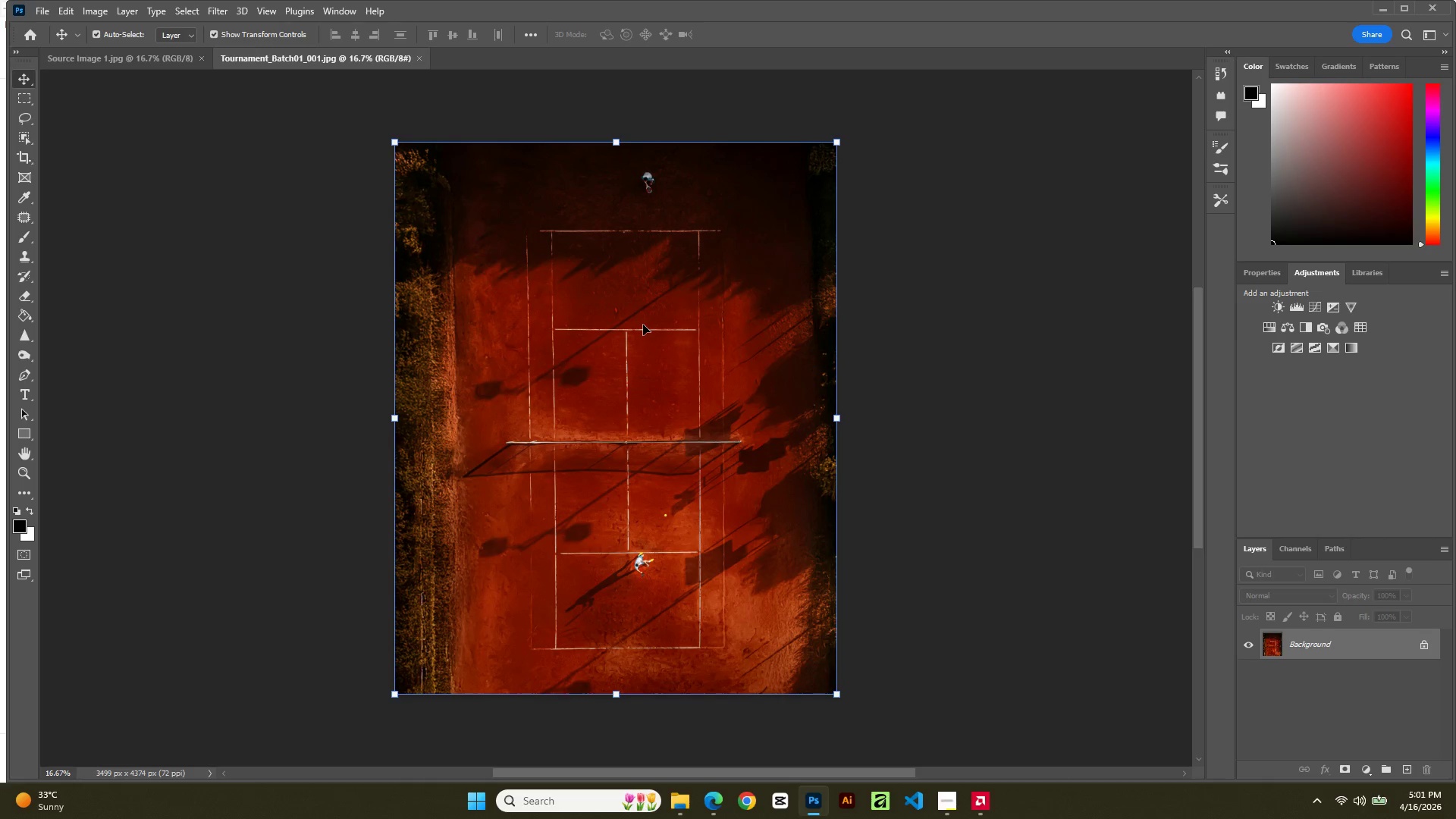 
key(Control+C)
 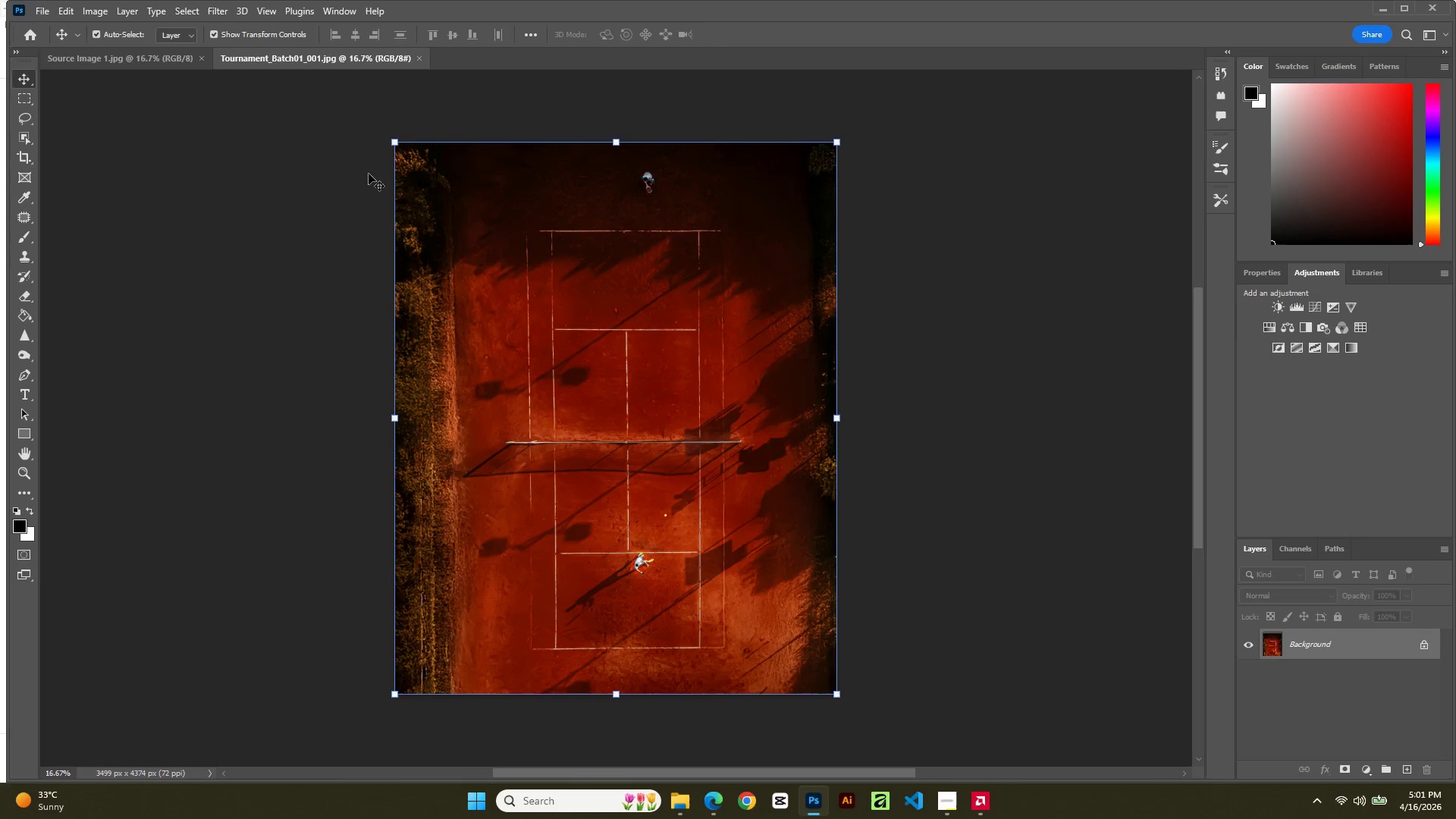 
left_click([150, 63])
 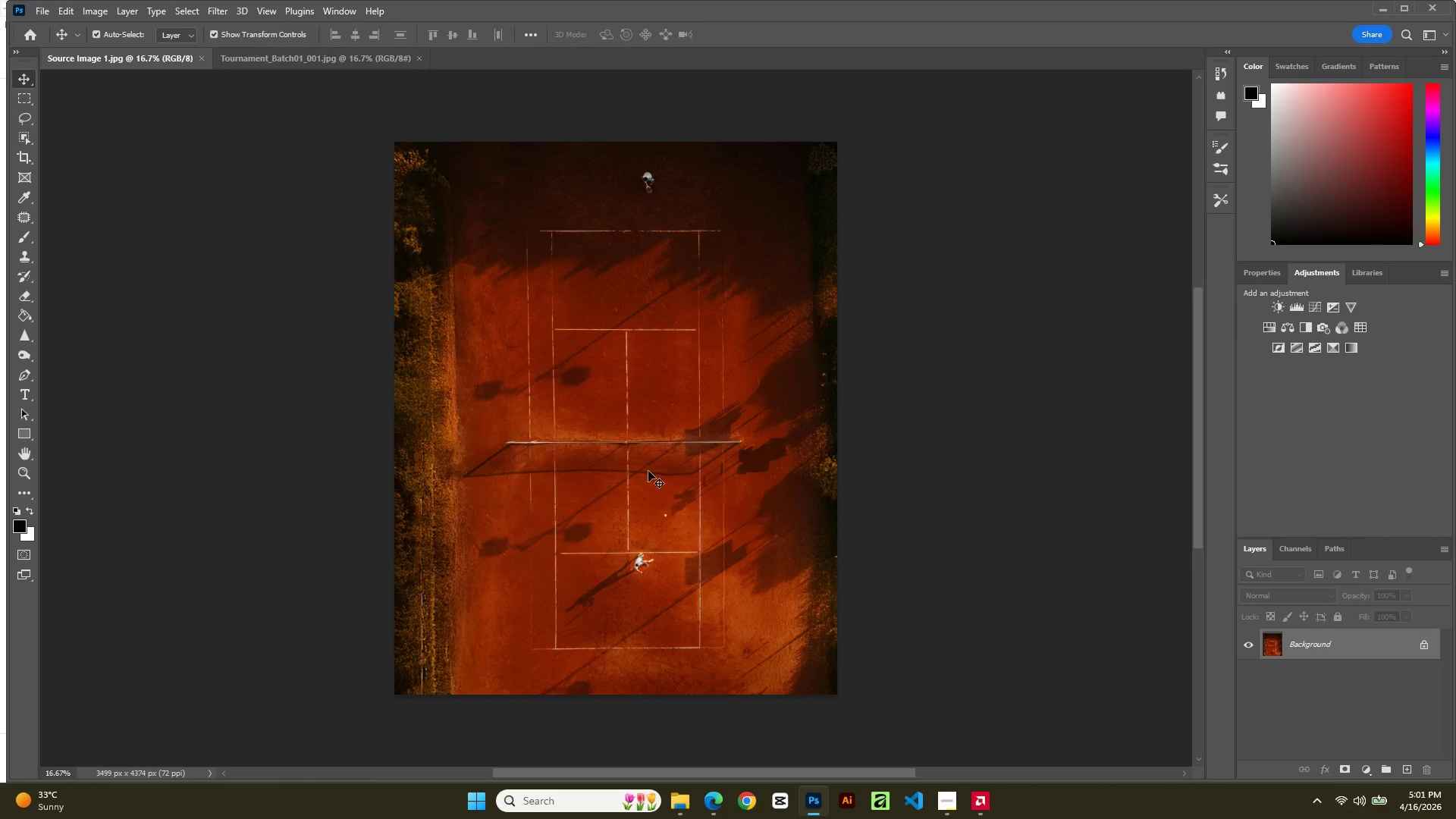 
left_click([648, 471])
 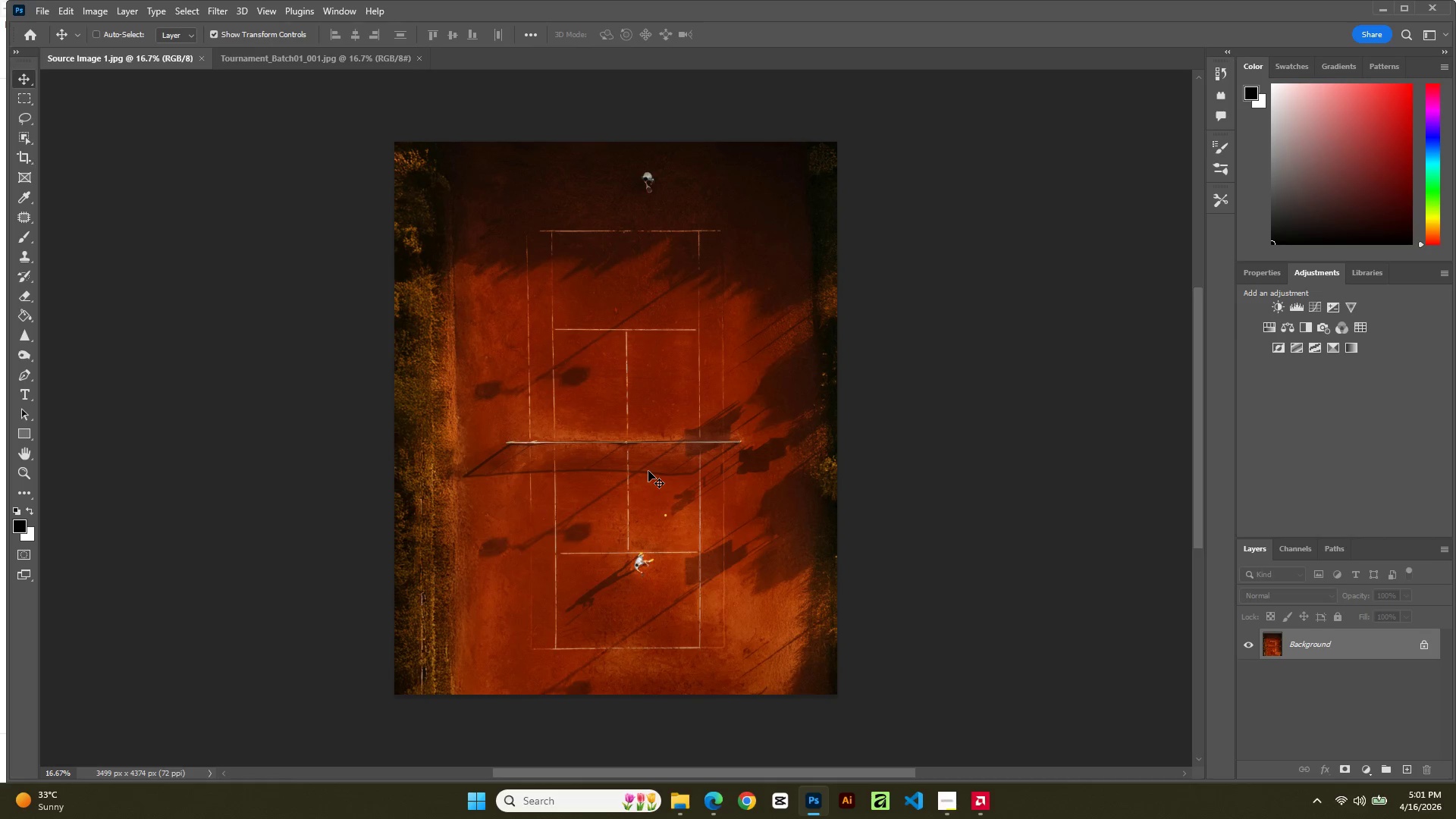 
key(Control+V)
 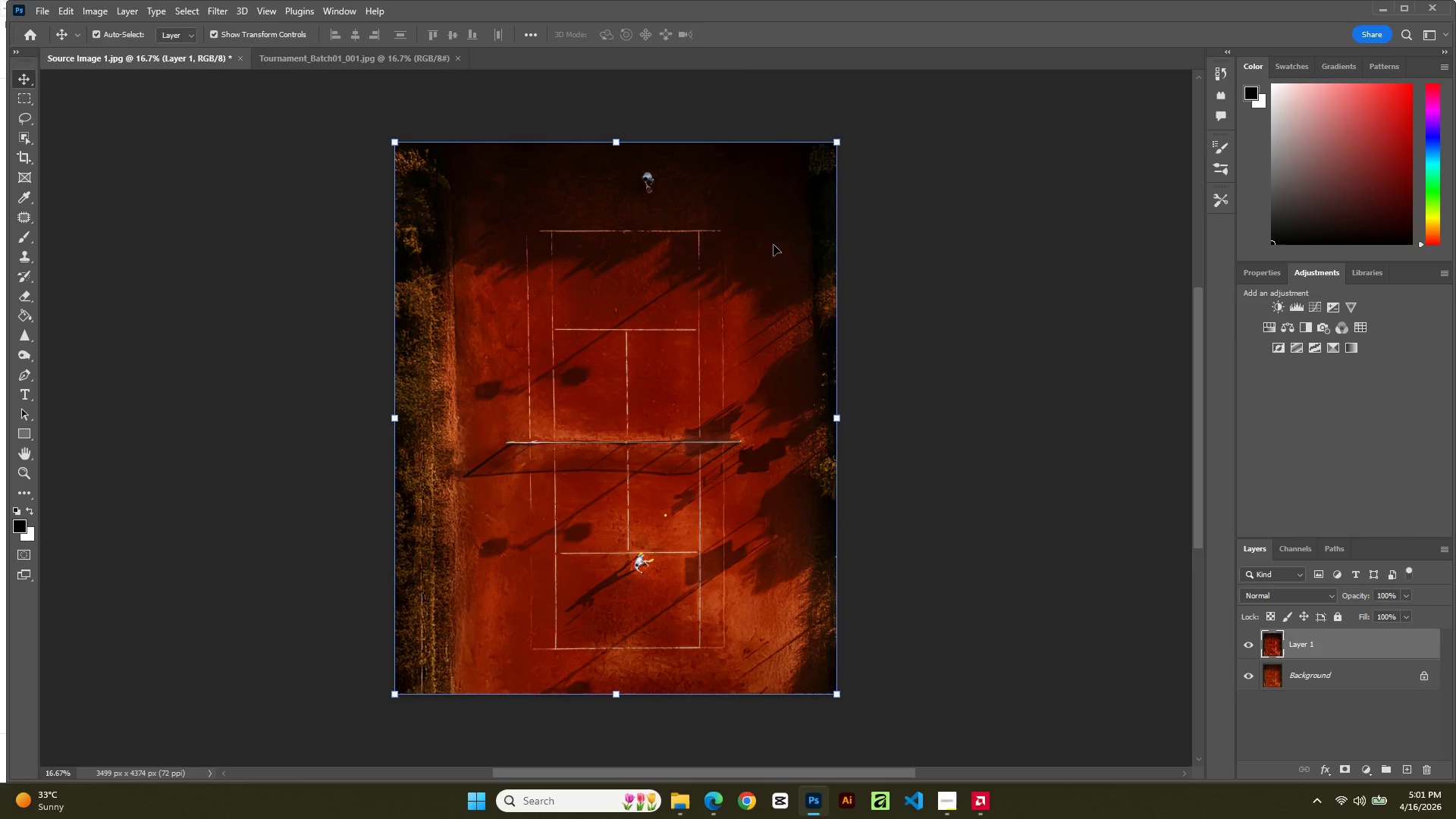 
wait(8.36)
 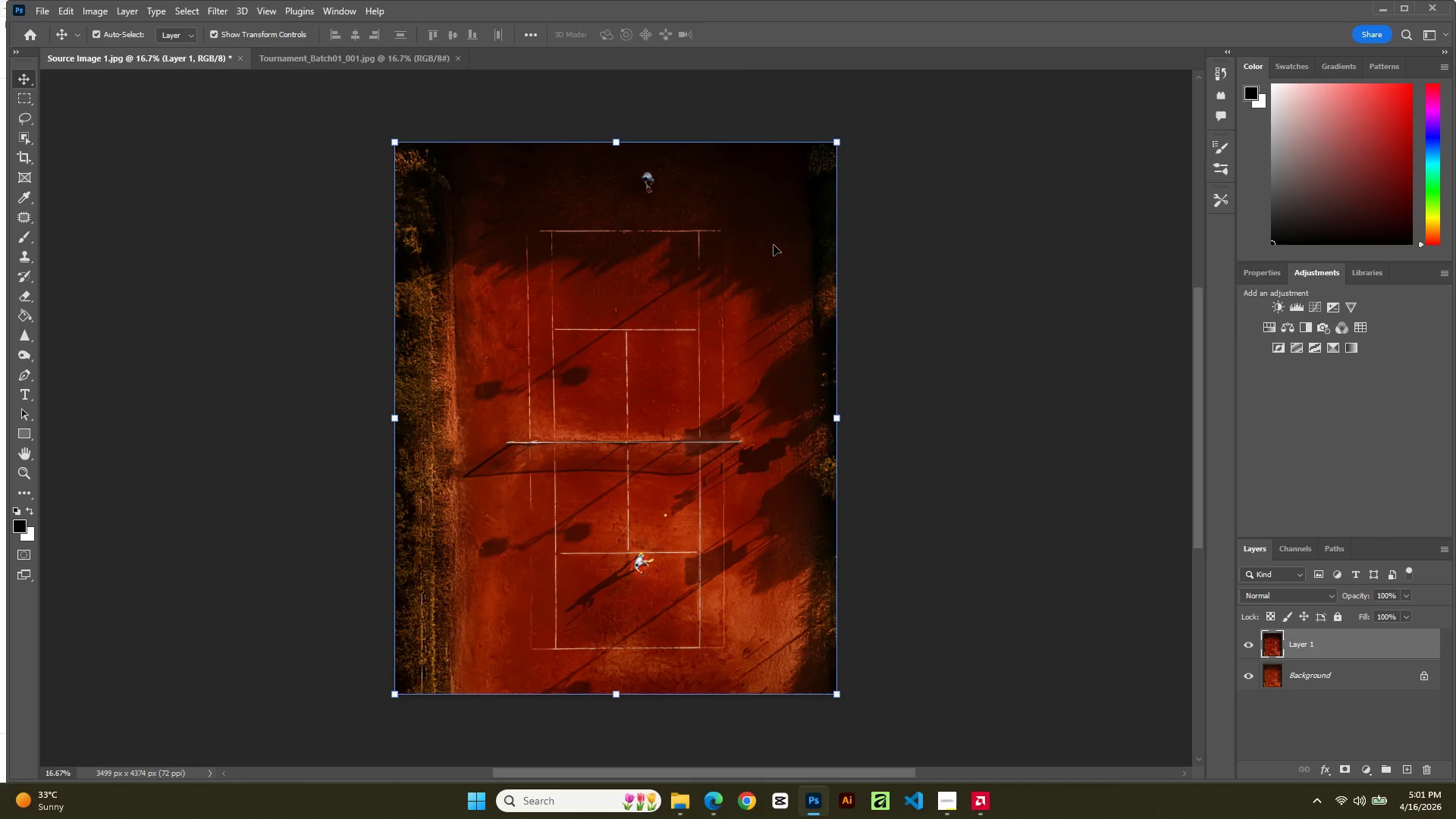 
left_click([103, 14])
 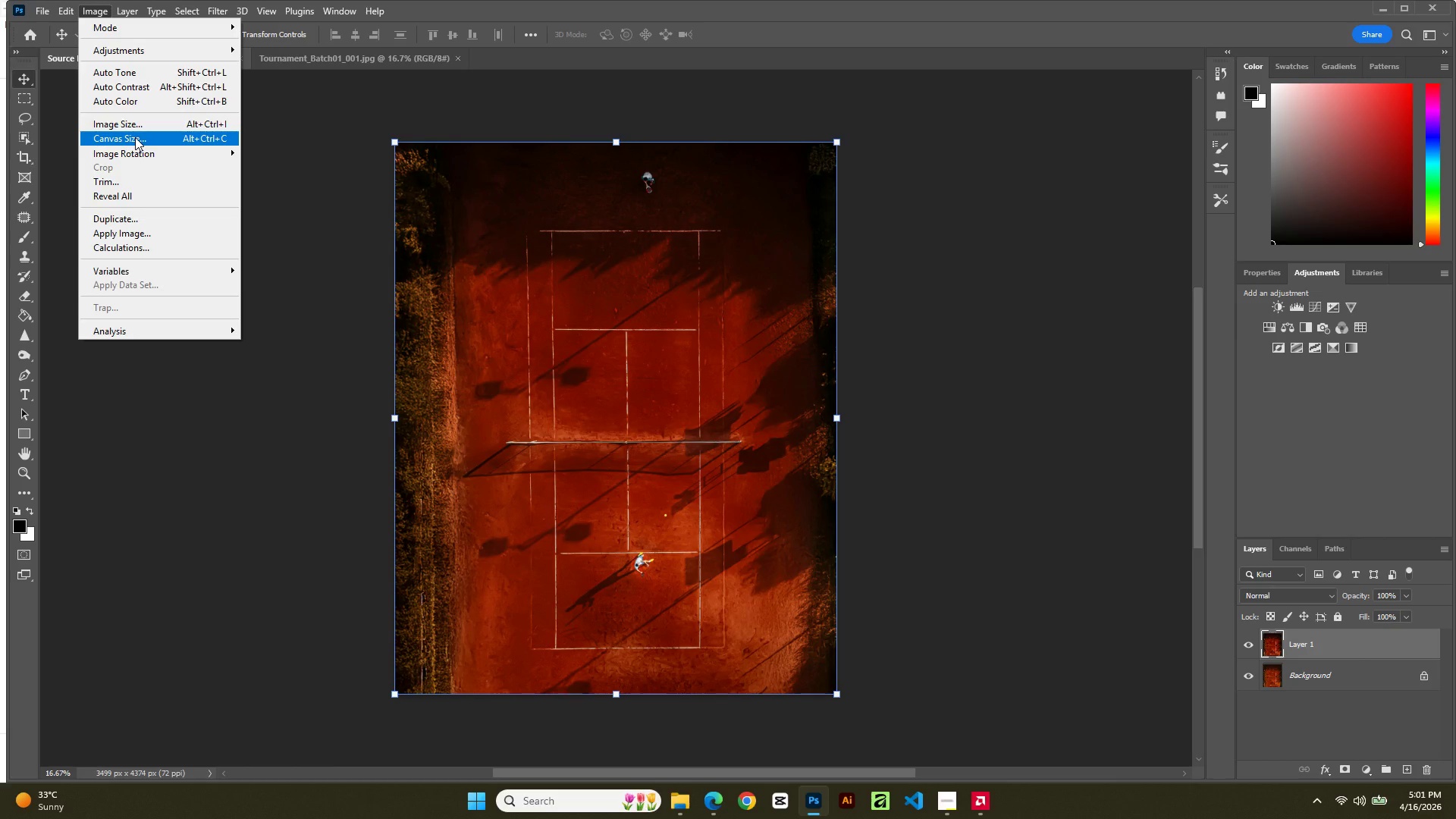 
left_click([135, 137])
 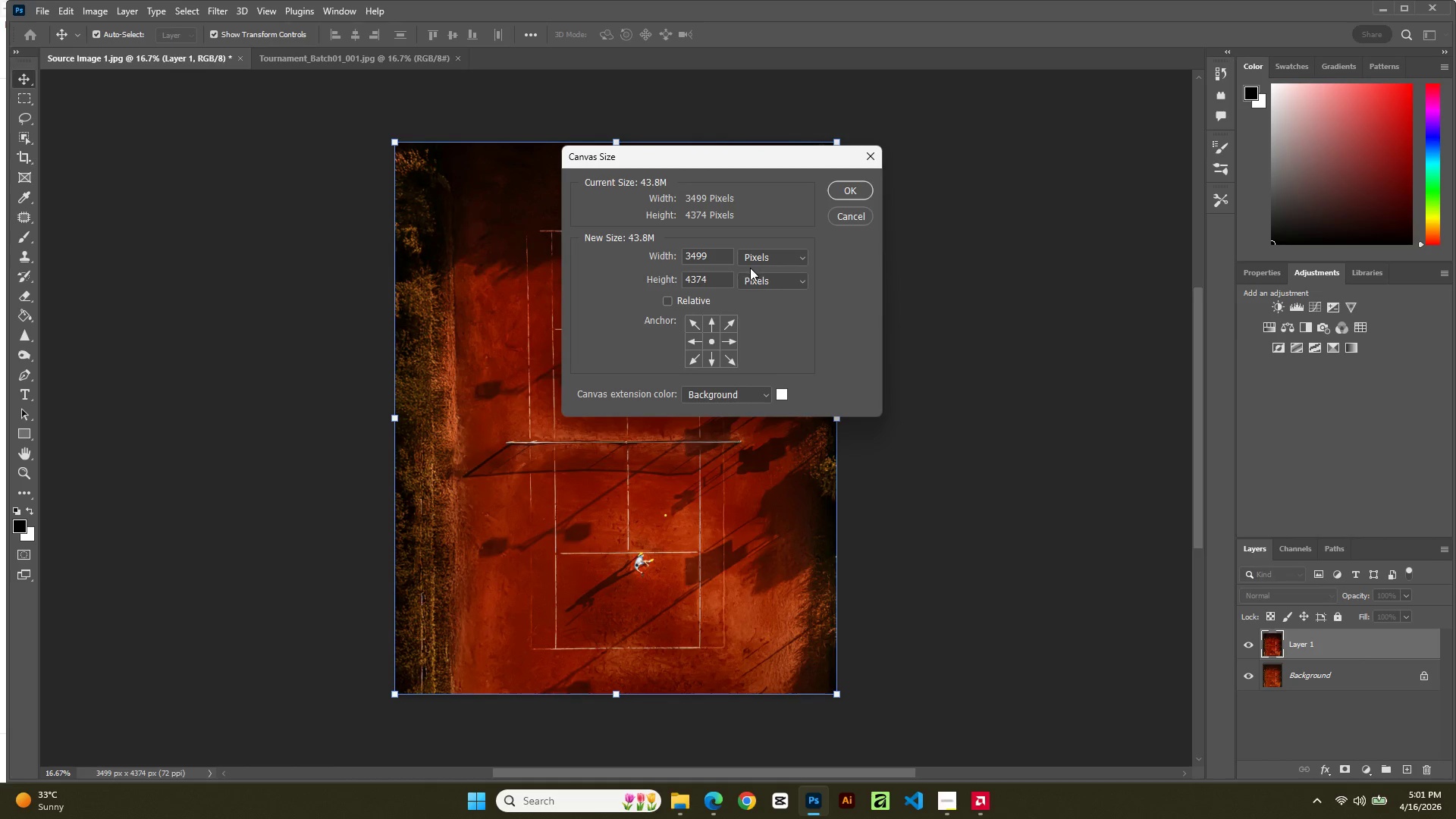 
wait(6.0)
 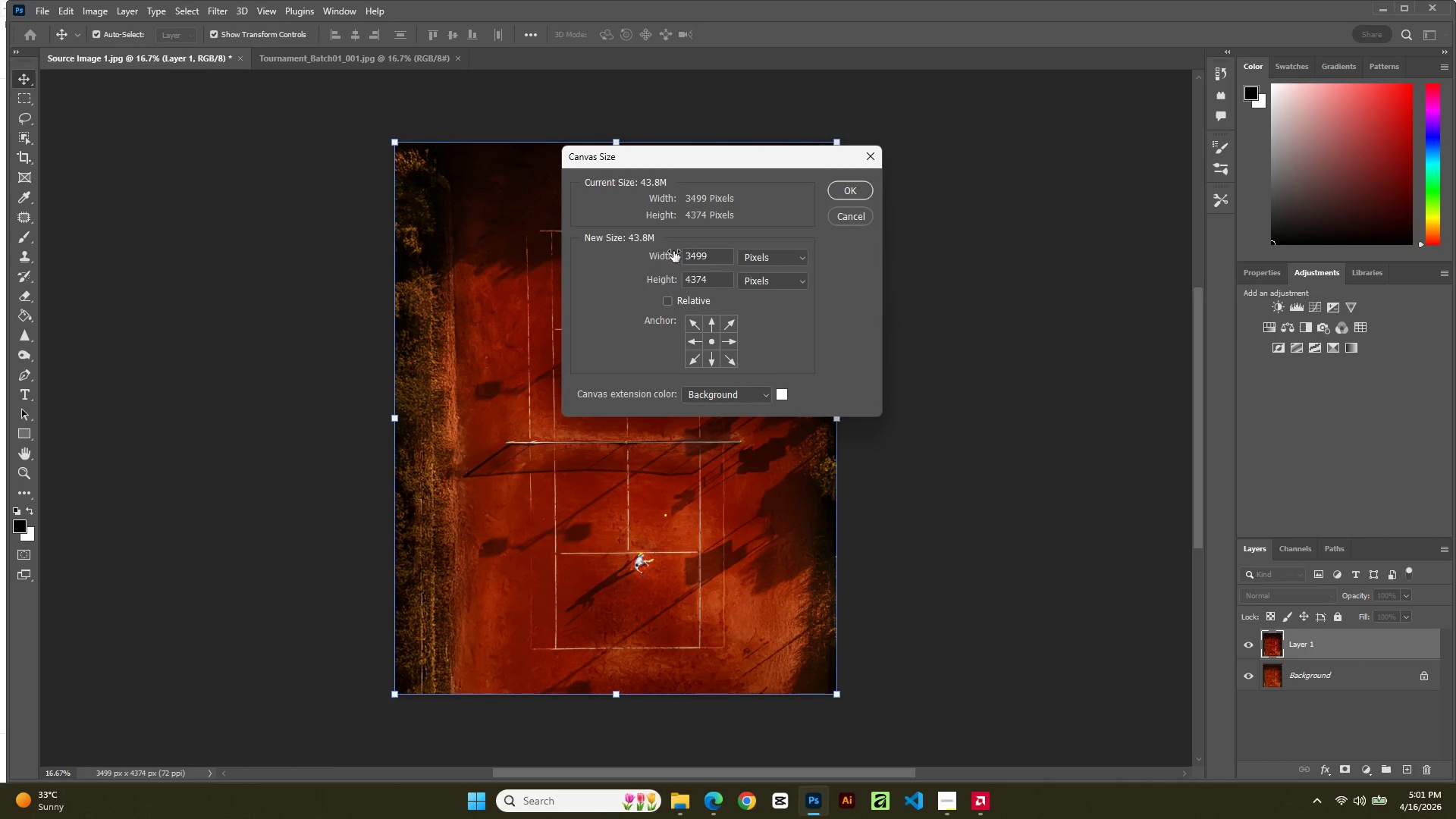 
left_click([779, 256])
 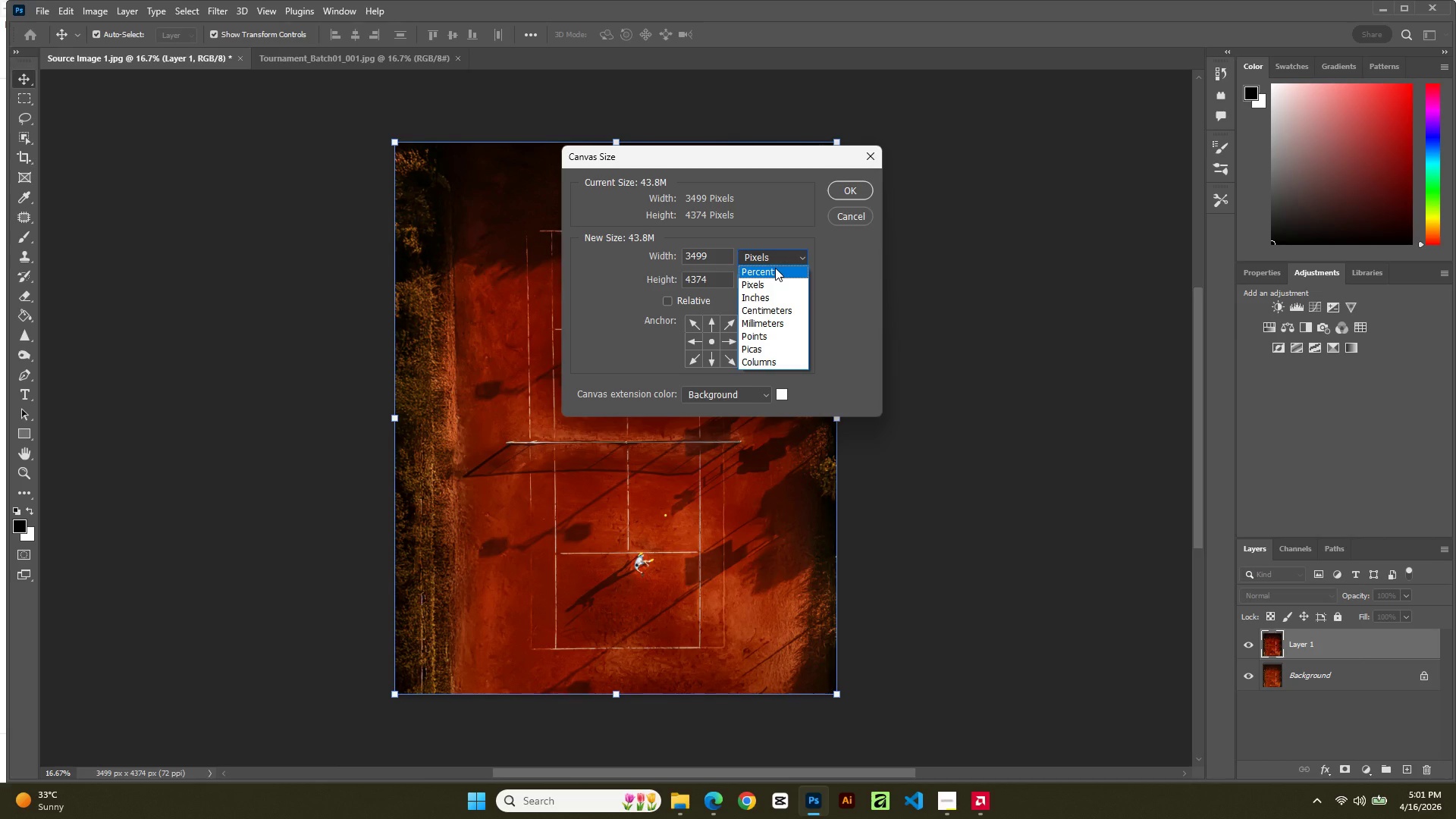 
left_click([775, 268])
 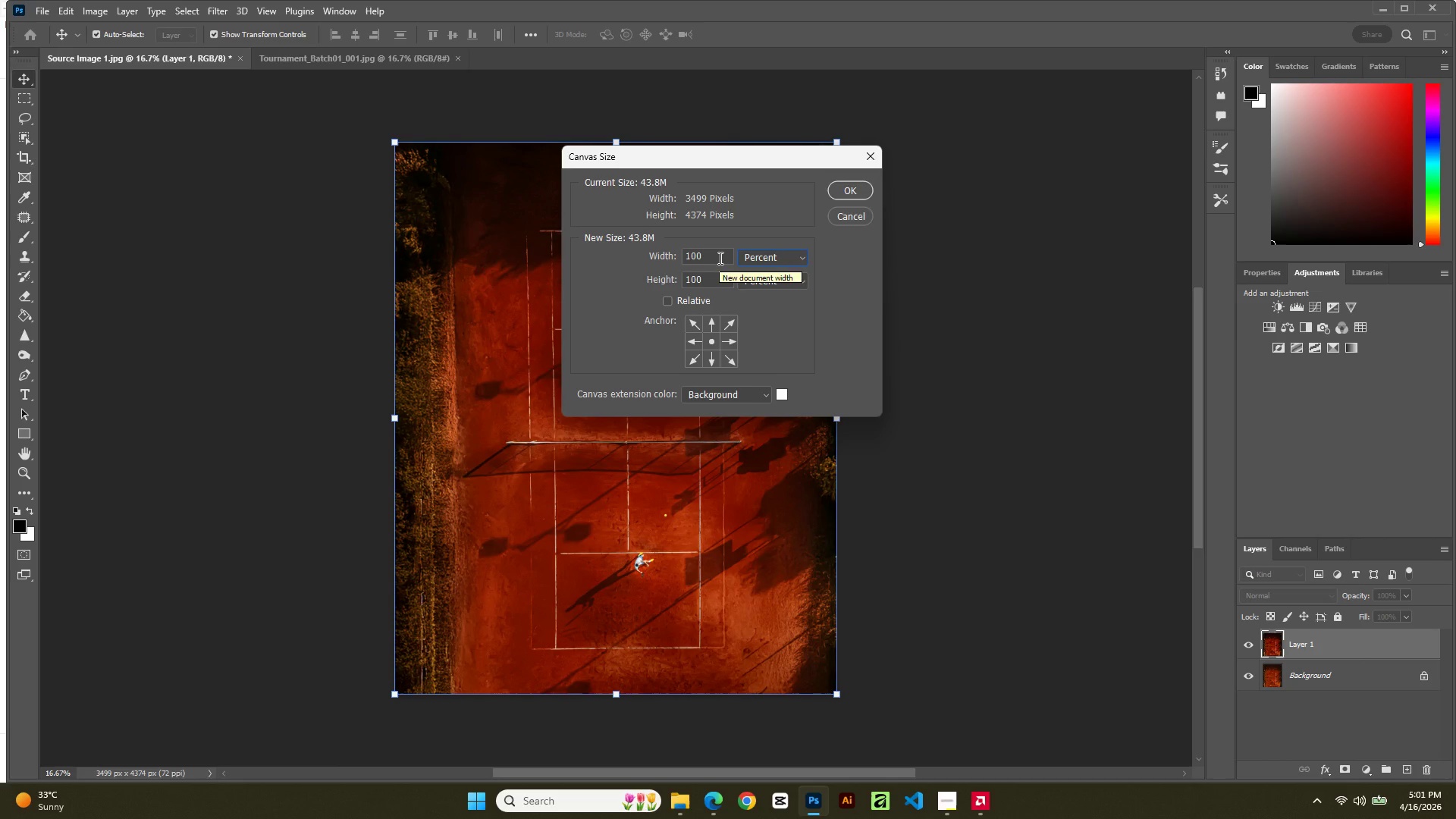 
double_click([719, 258])
 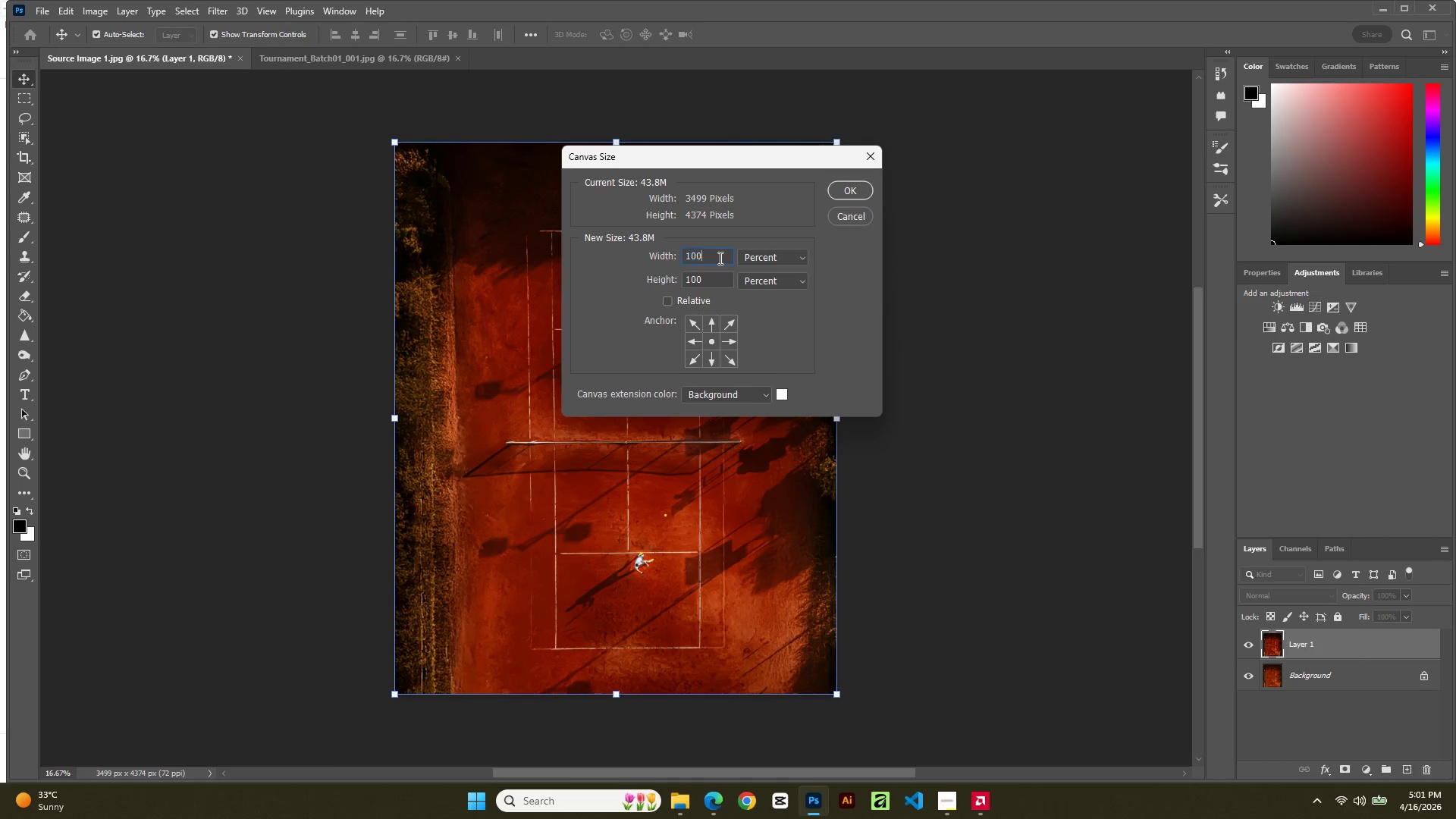 
triple_click([719, 258])
 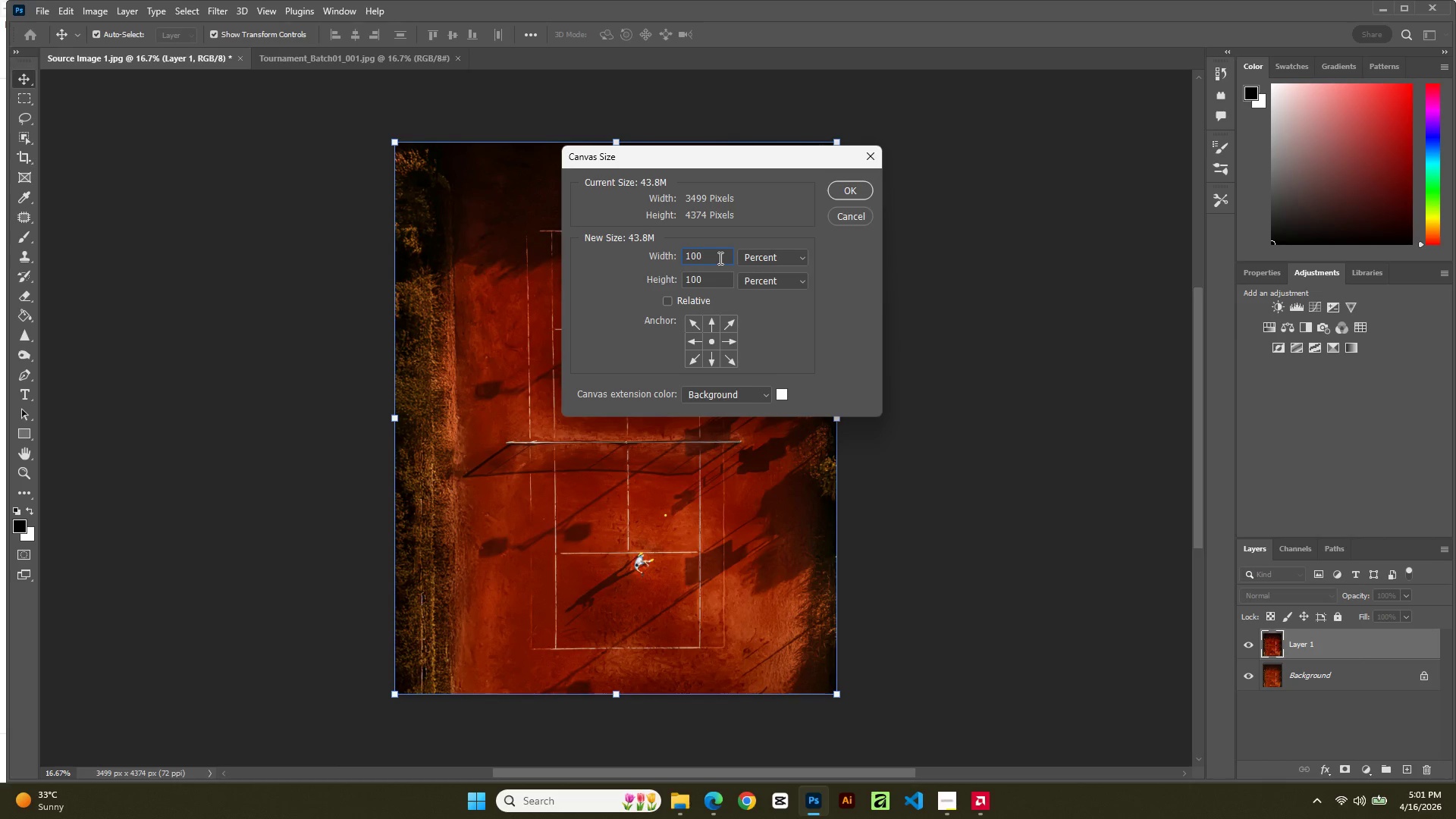 
key(Numpad2)
 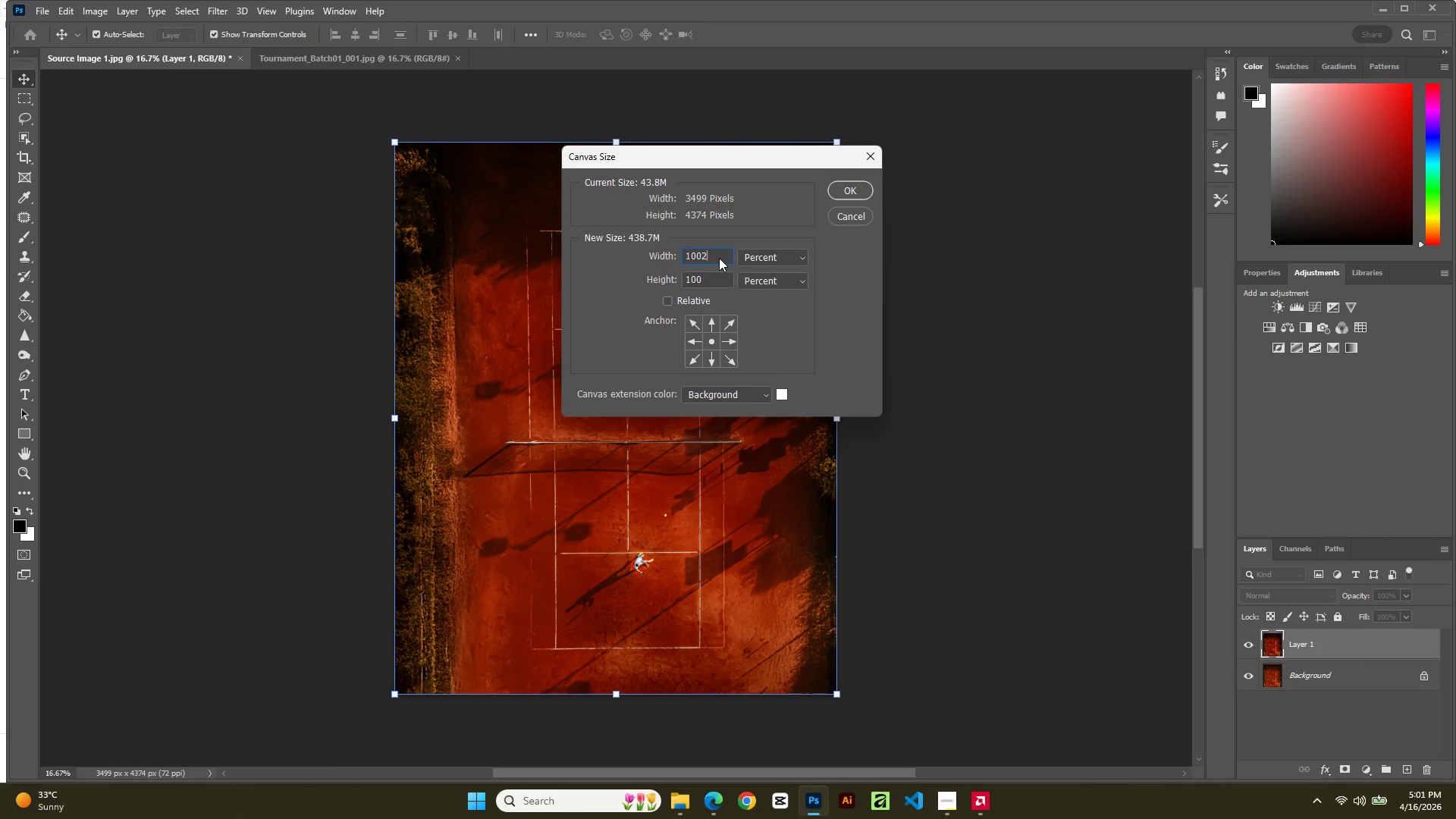 
key(Numpad0)
 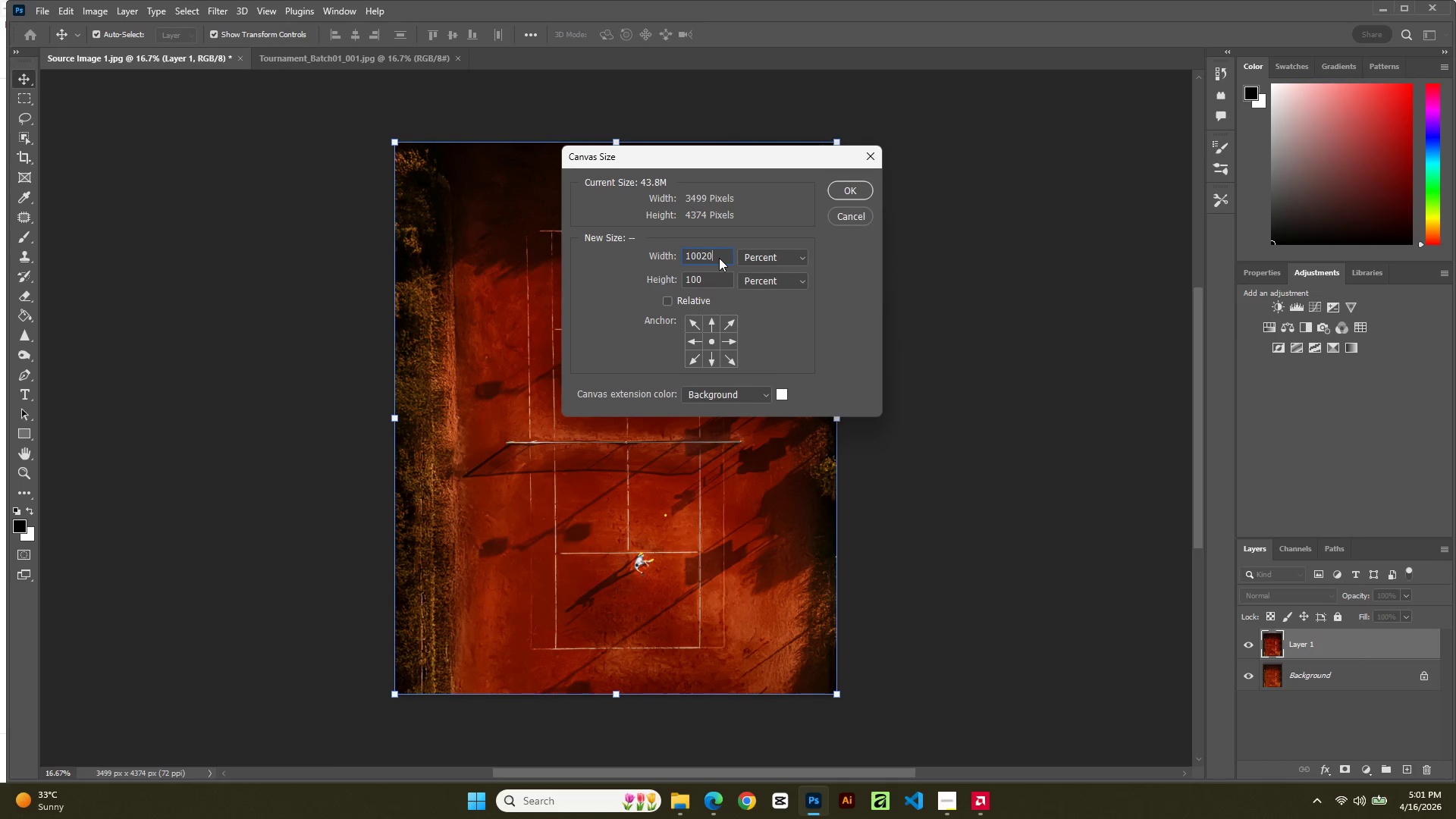 
key(Numpad0)
 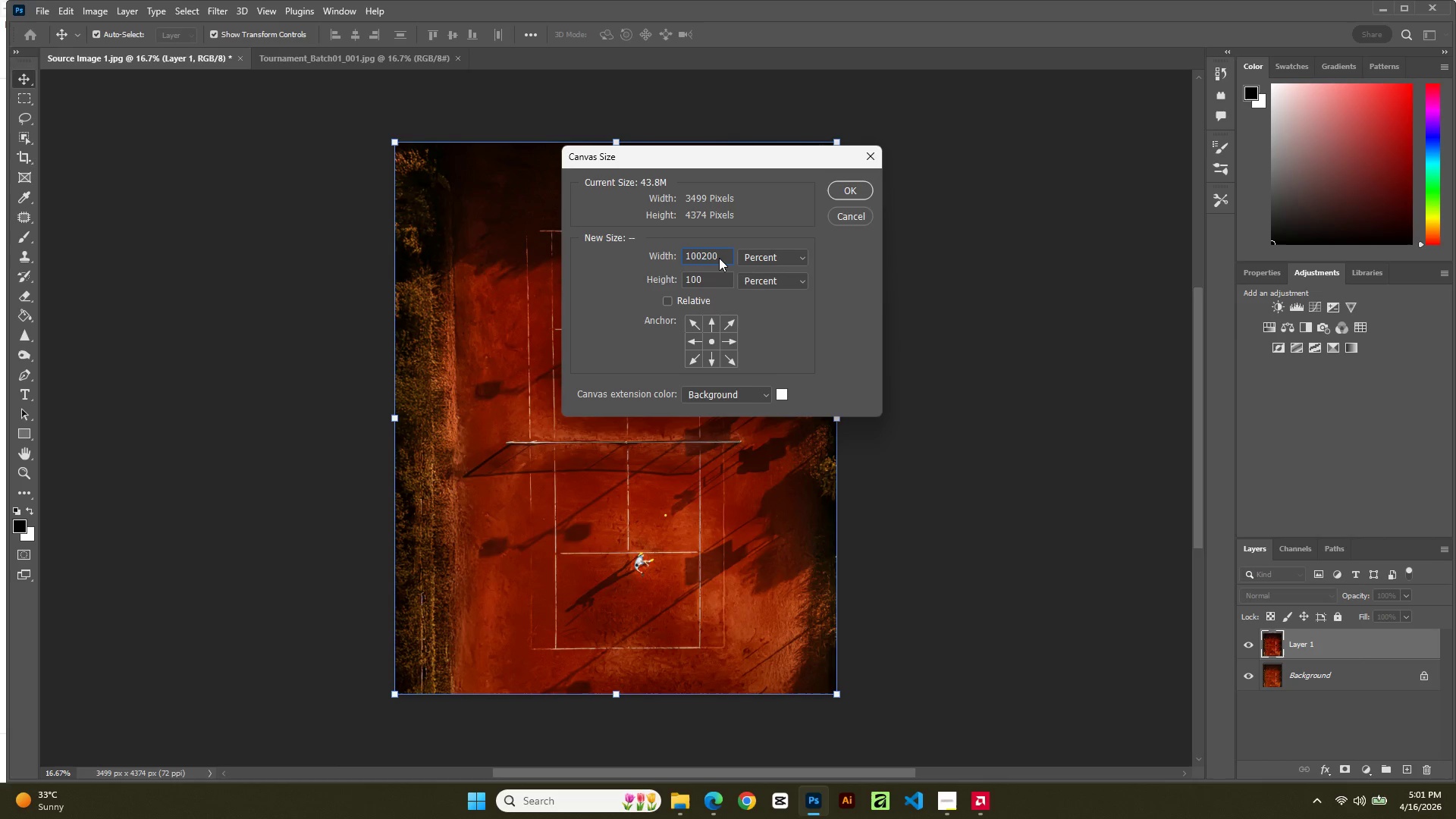 
key(Backspace)
 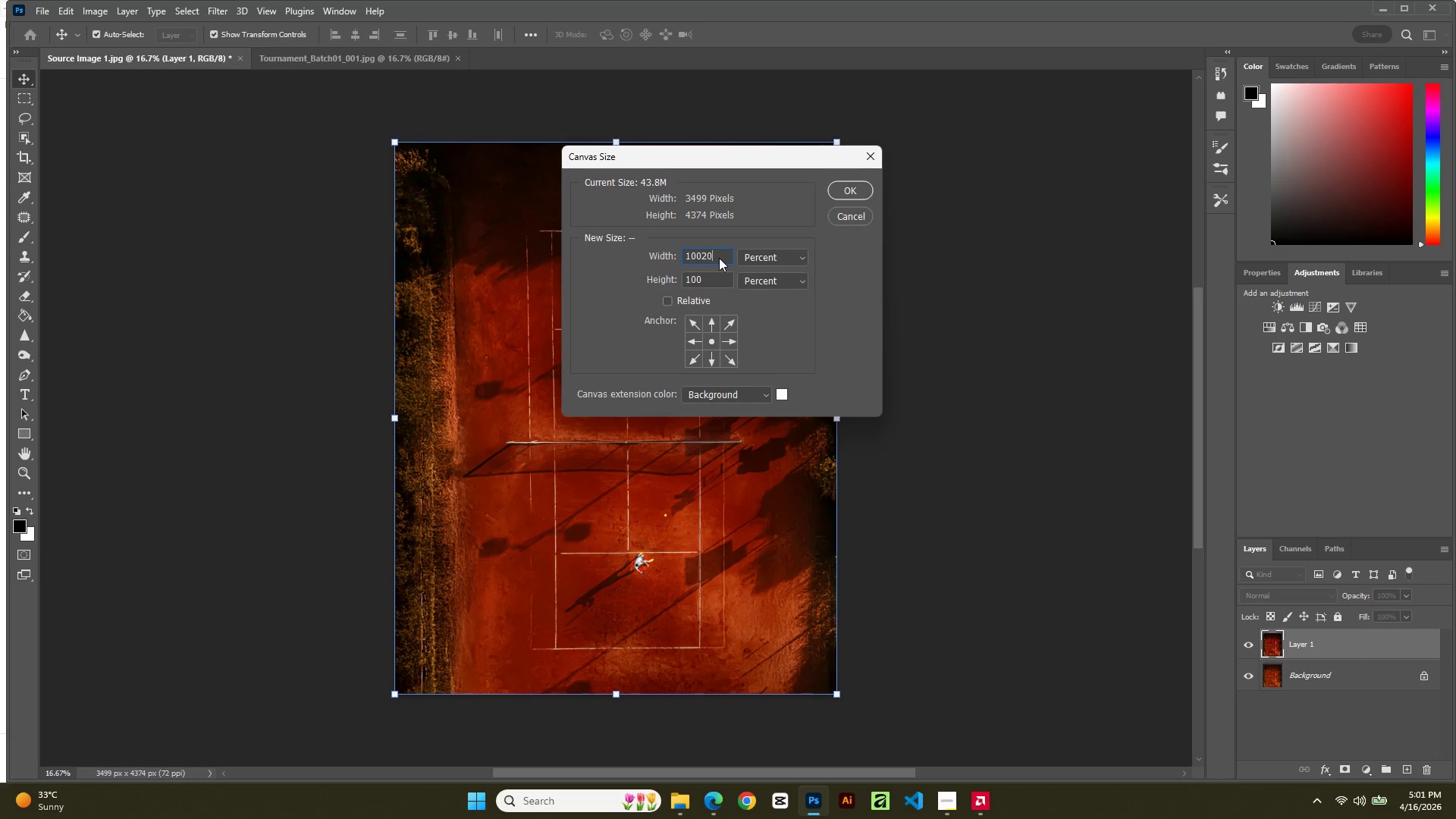 
key(Backspace)
 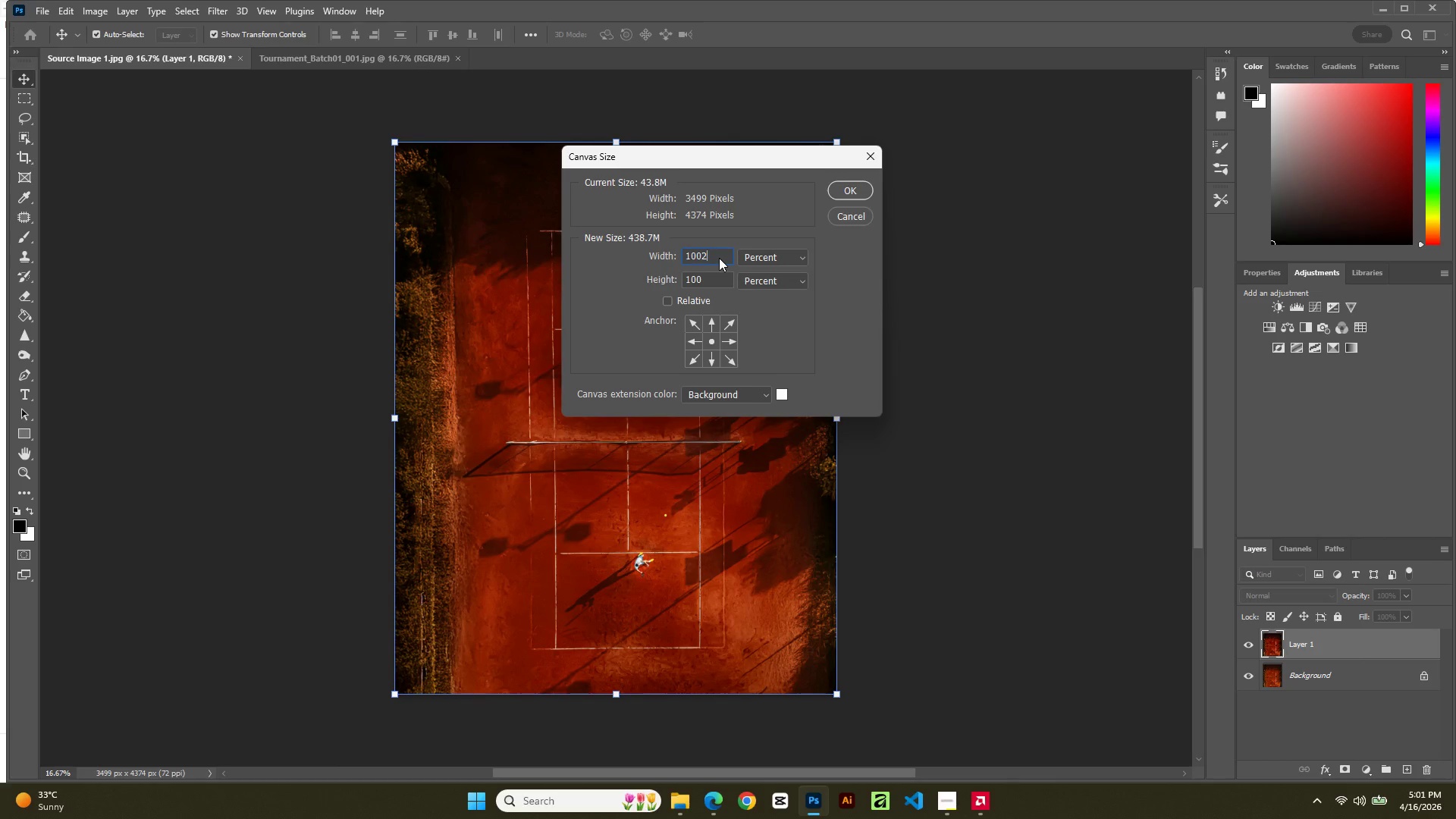 
key(Backspace)
 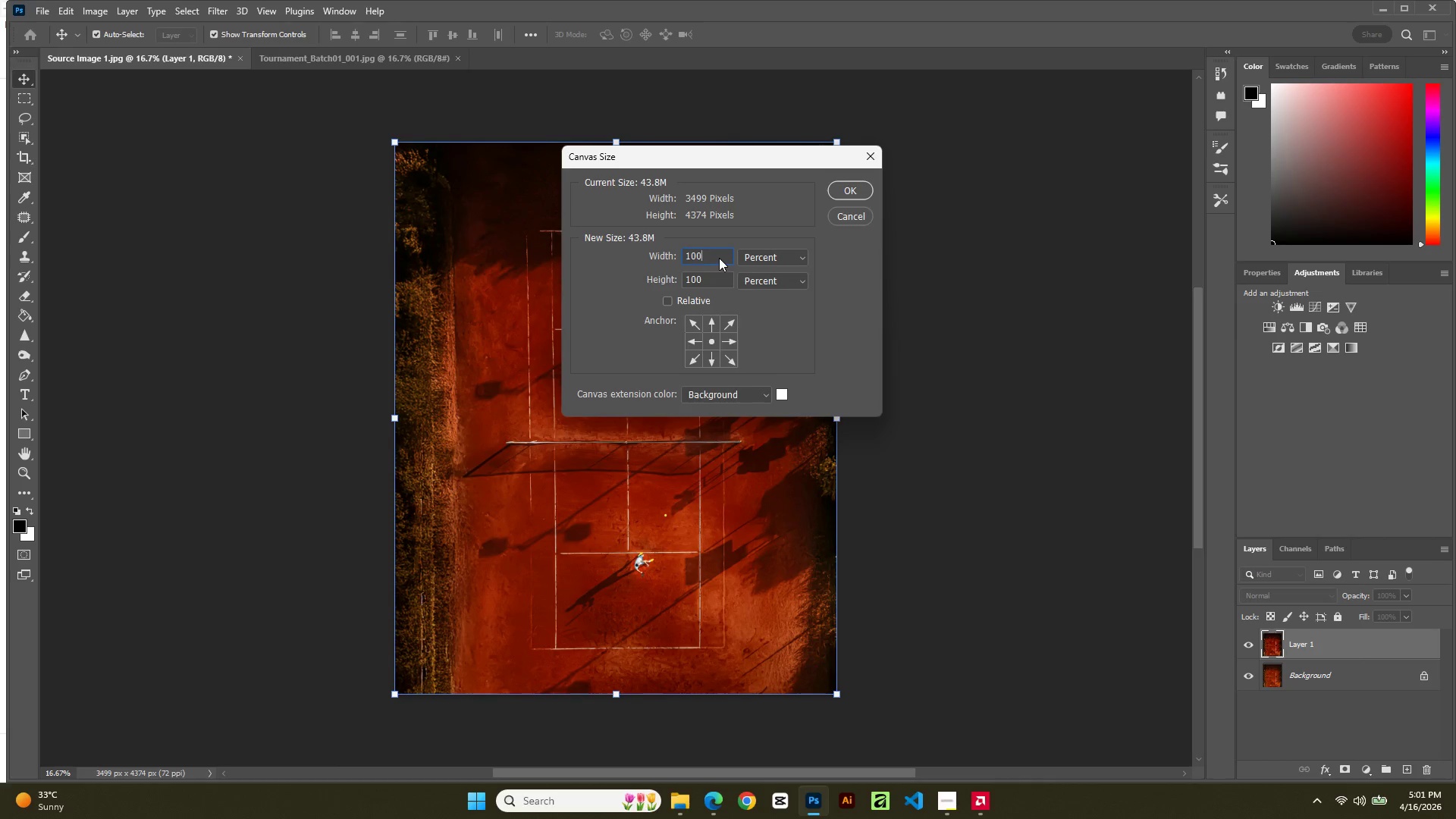 
key(Backspace)
 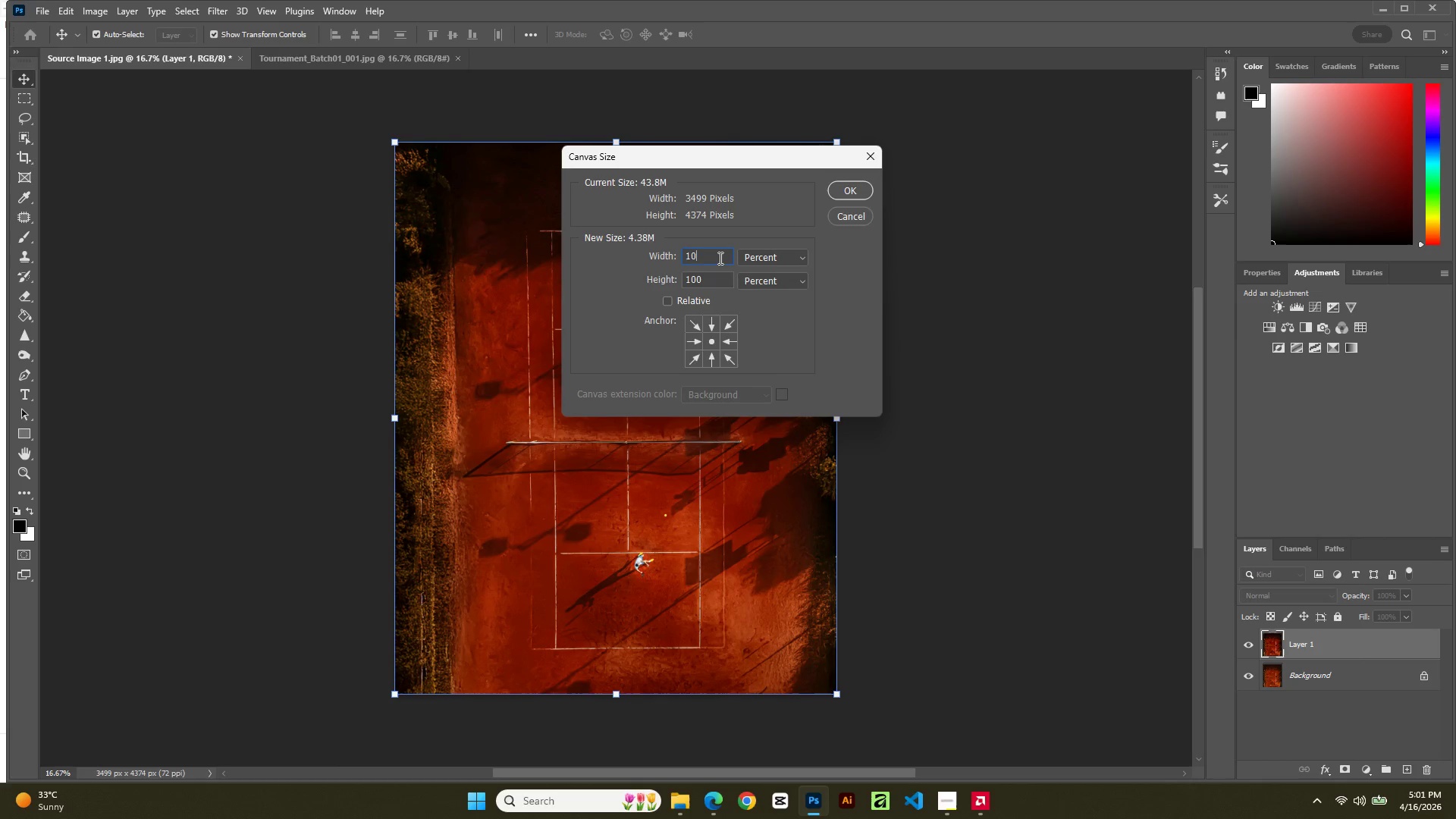 
key(Backspace)
 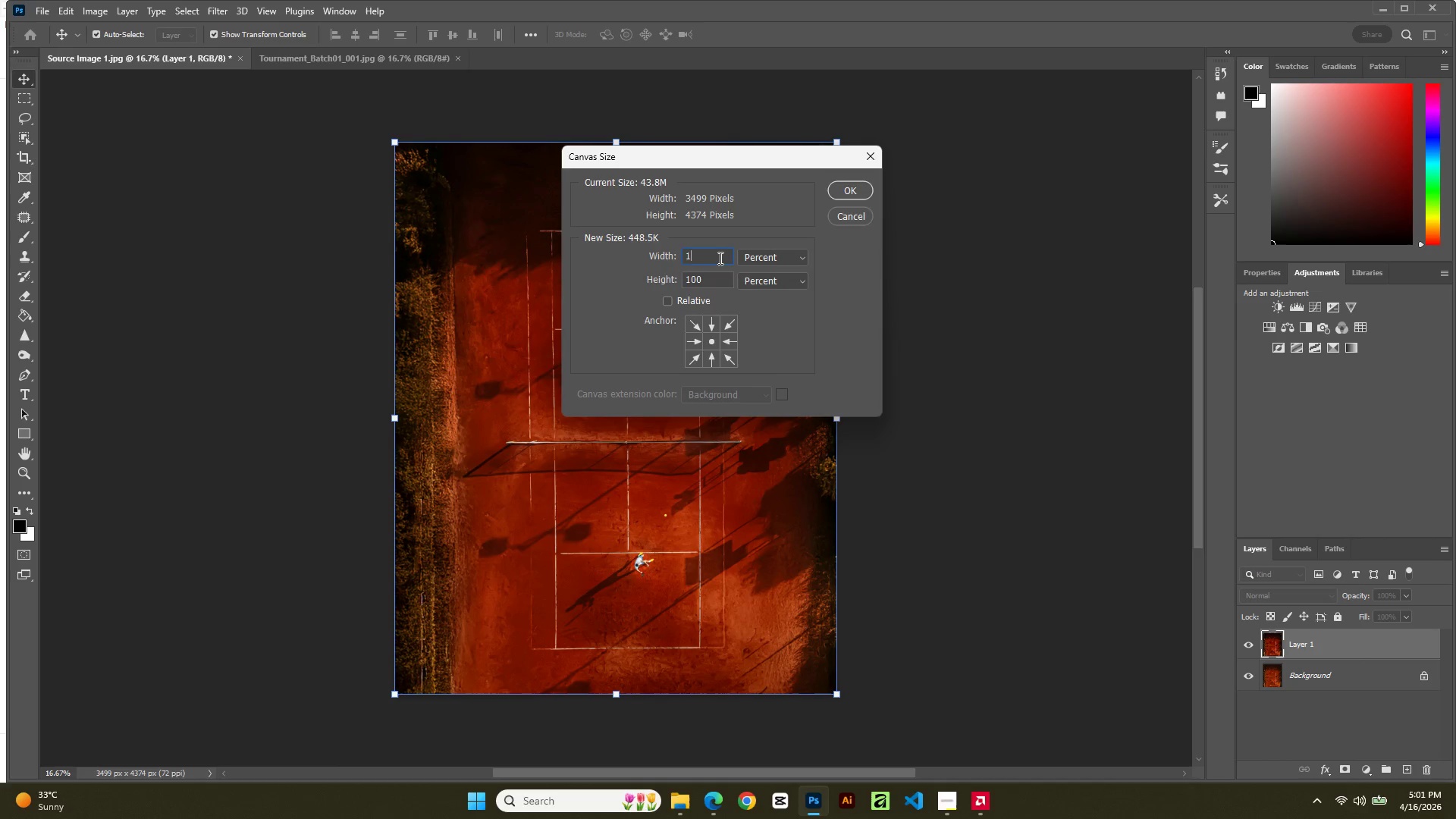 
key(Backspace)
 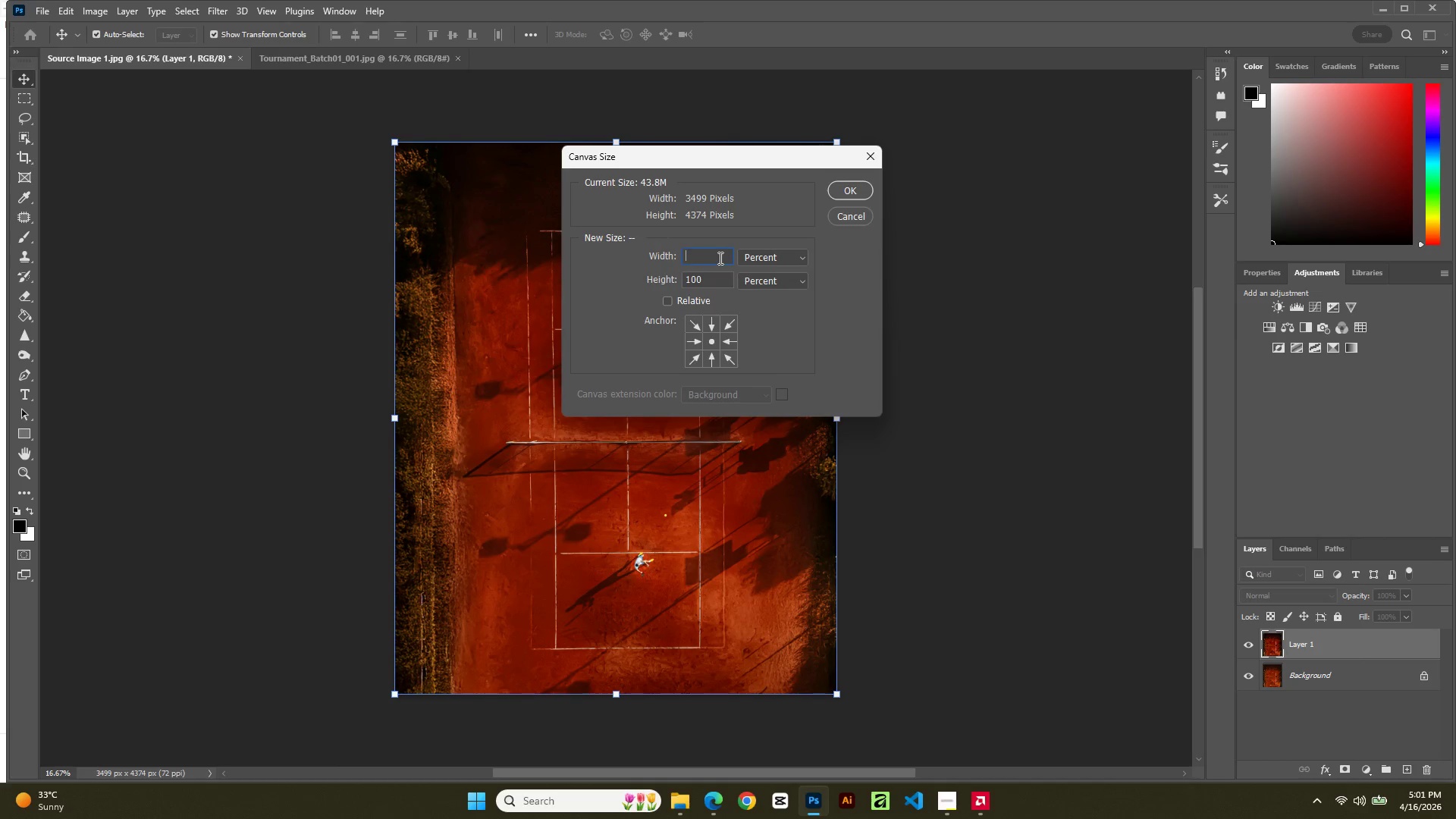 
key(Backspace)
 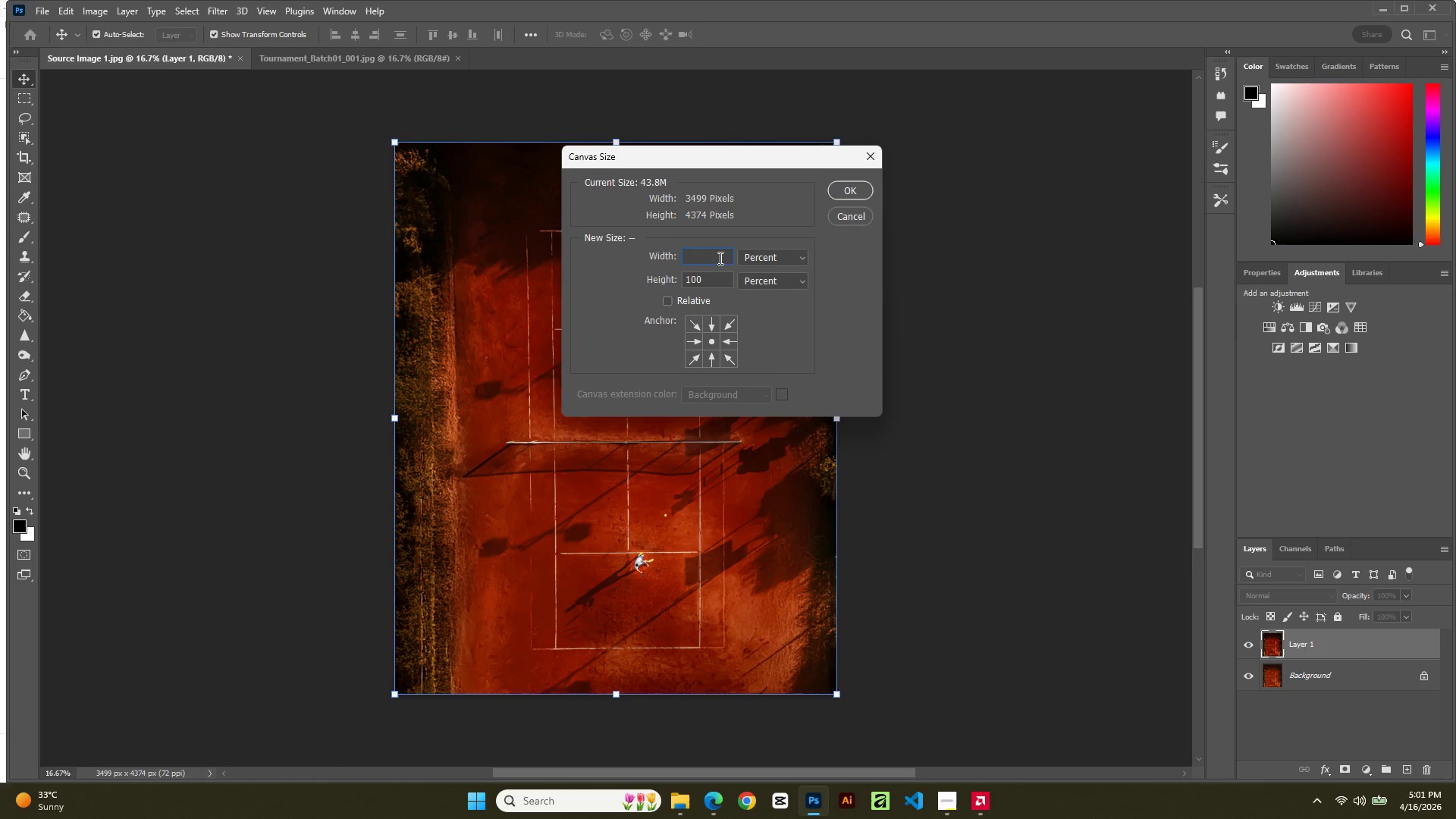 
key(Numpad2)
 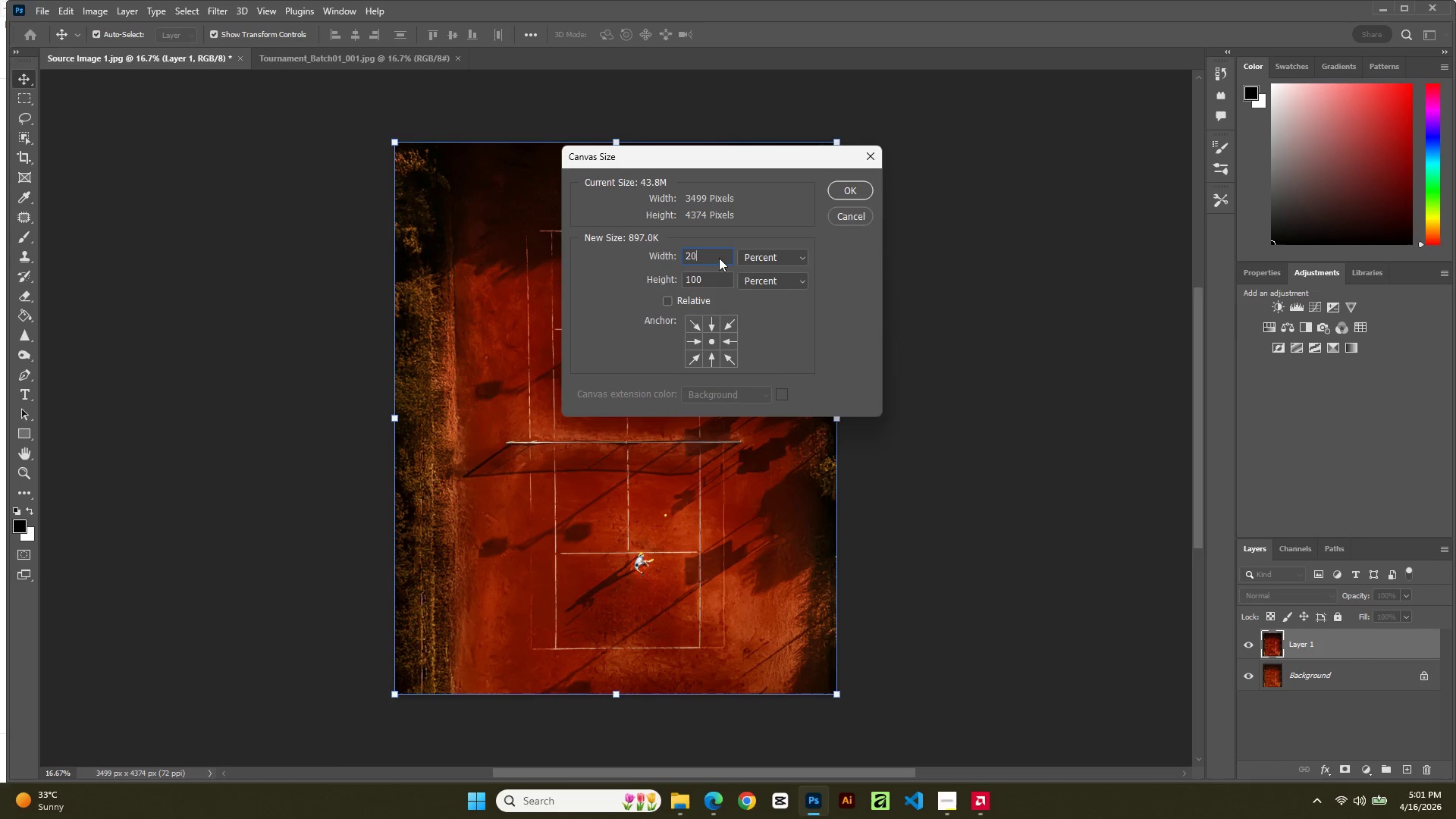 
key(Numpad0)
 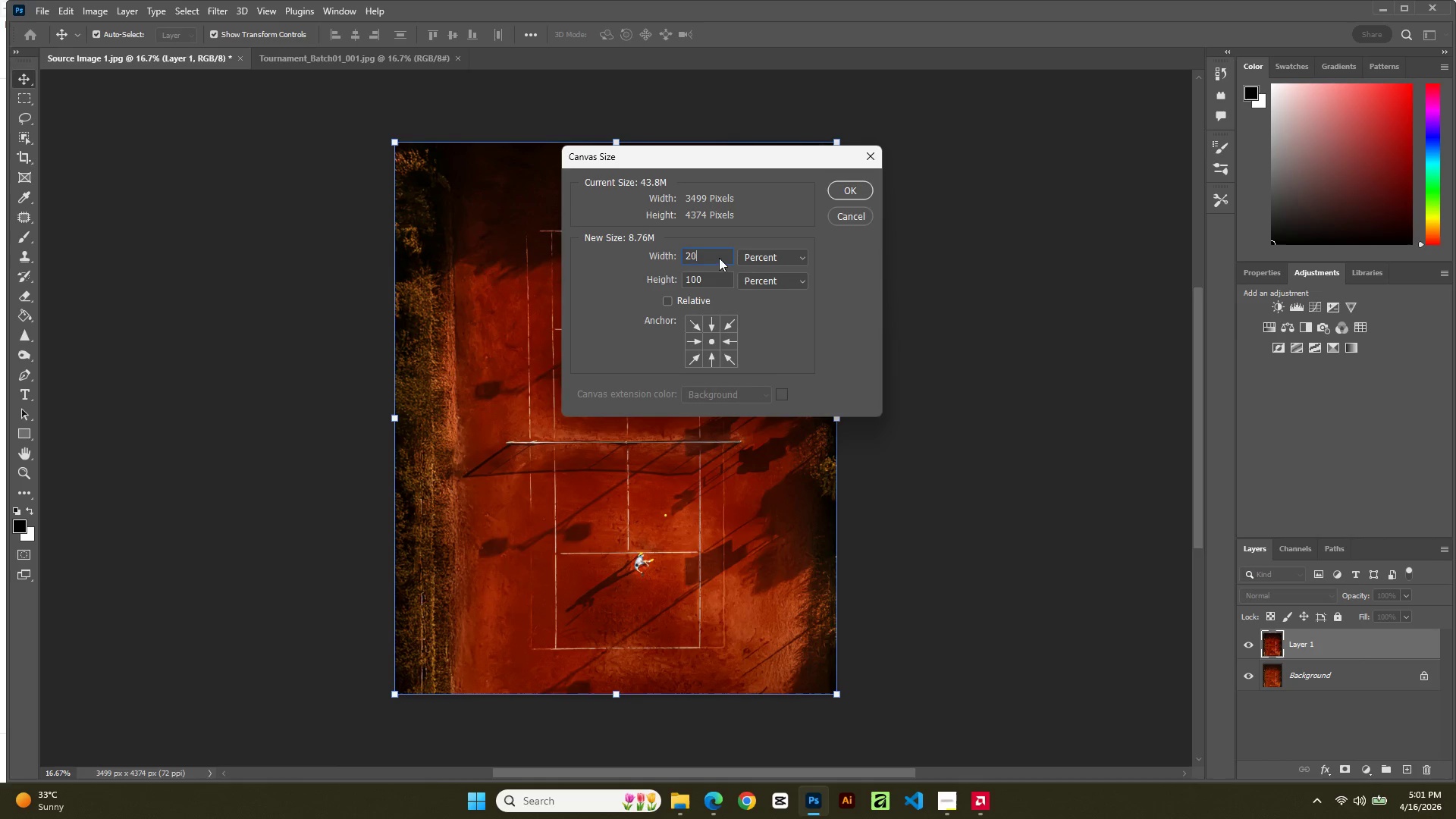 
key(Numpad0)
 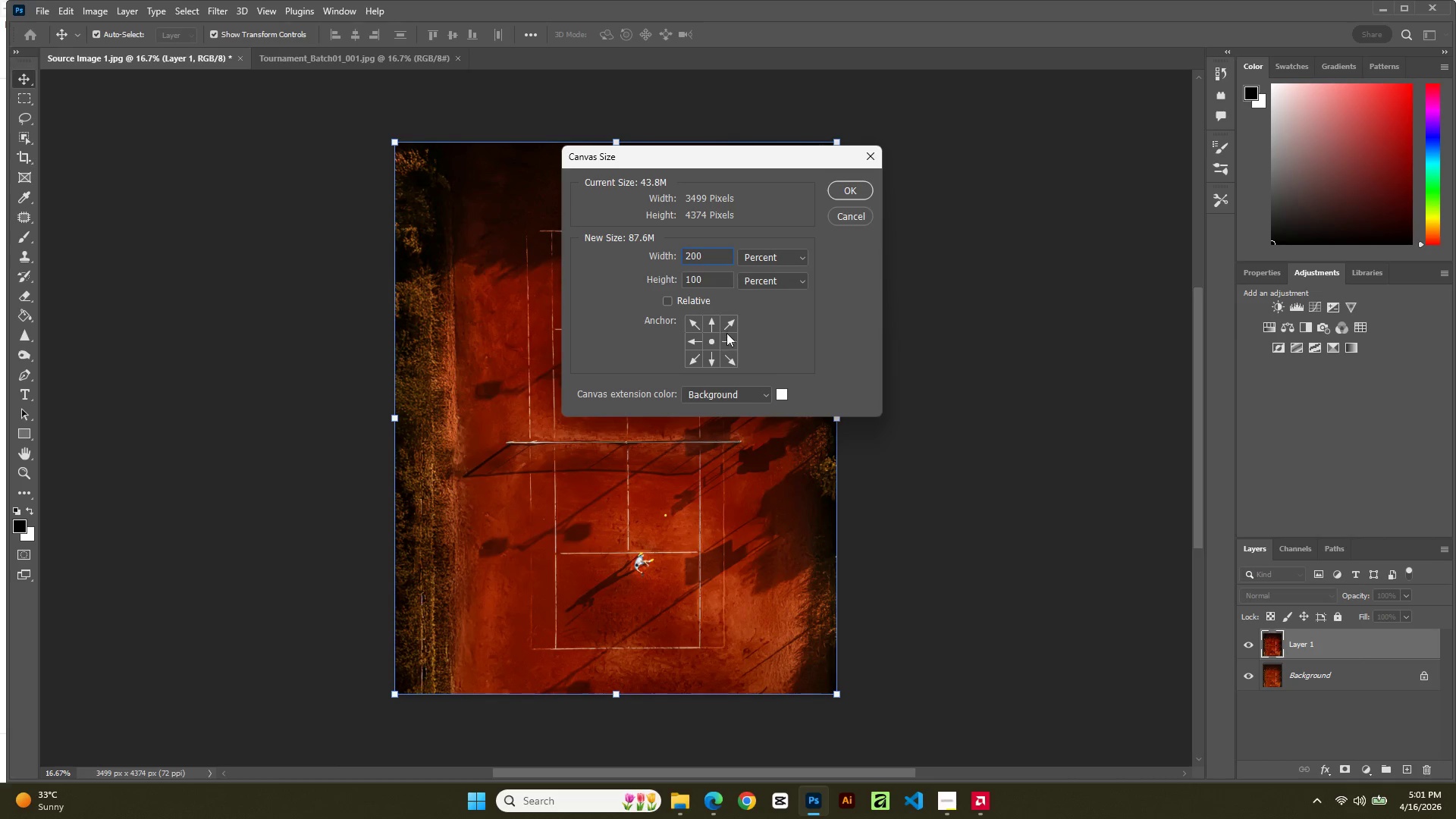 
wait(8.36)
 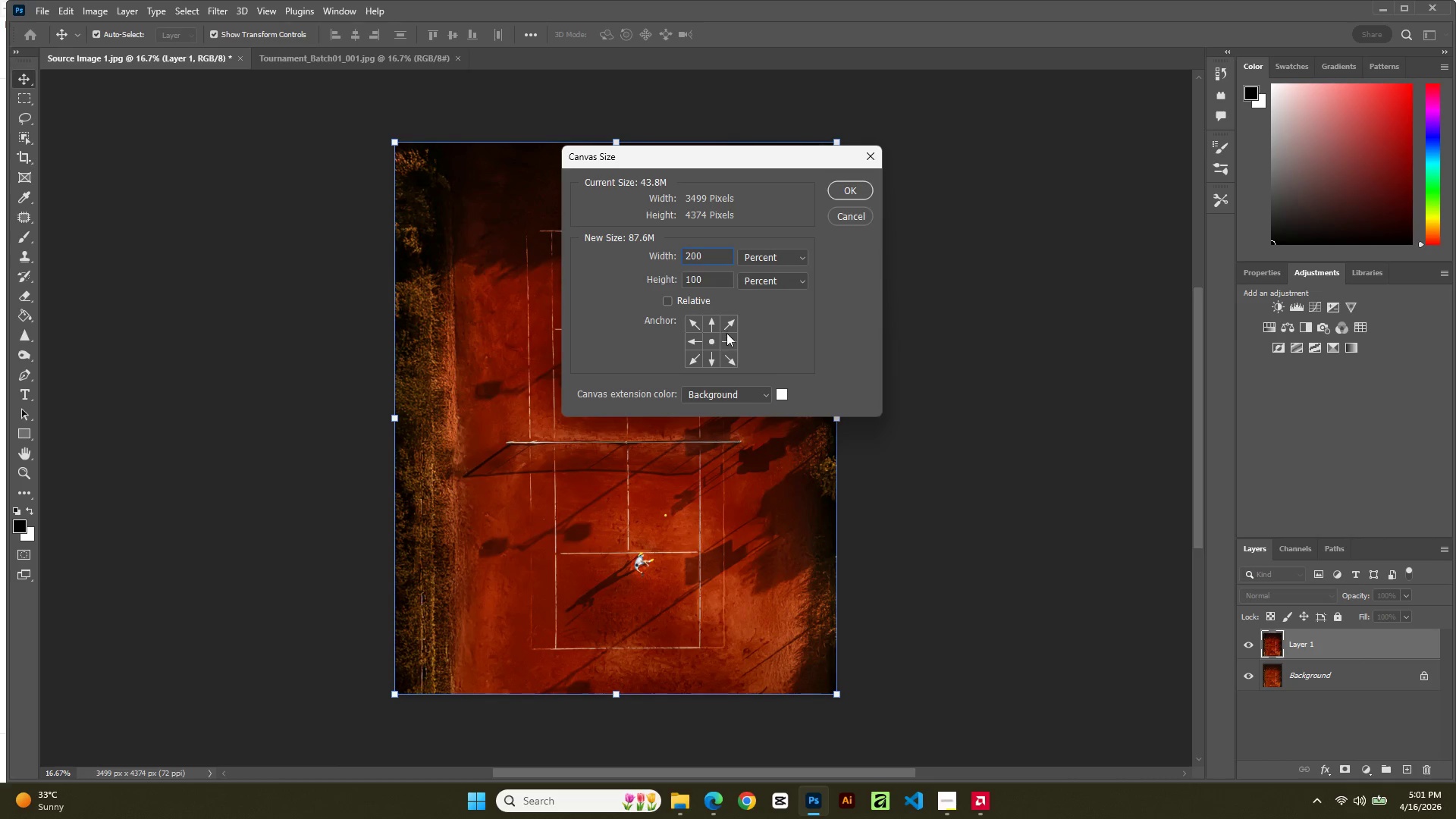 
left_click([730, 337])
 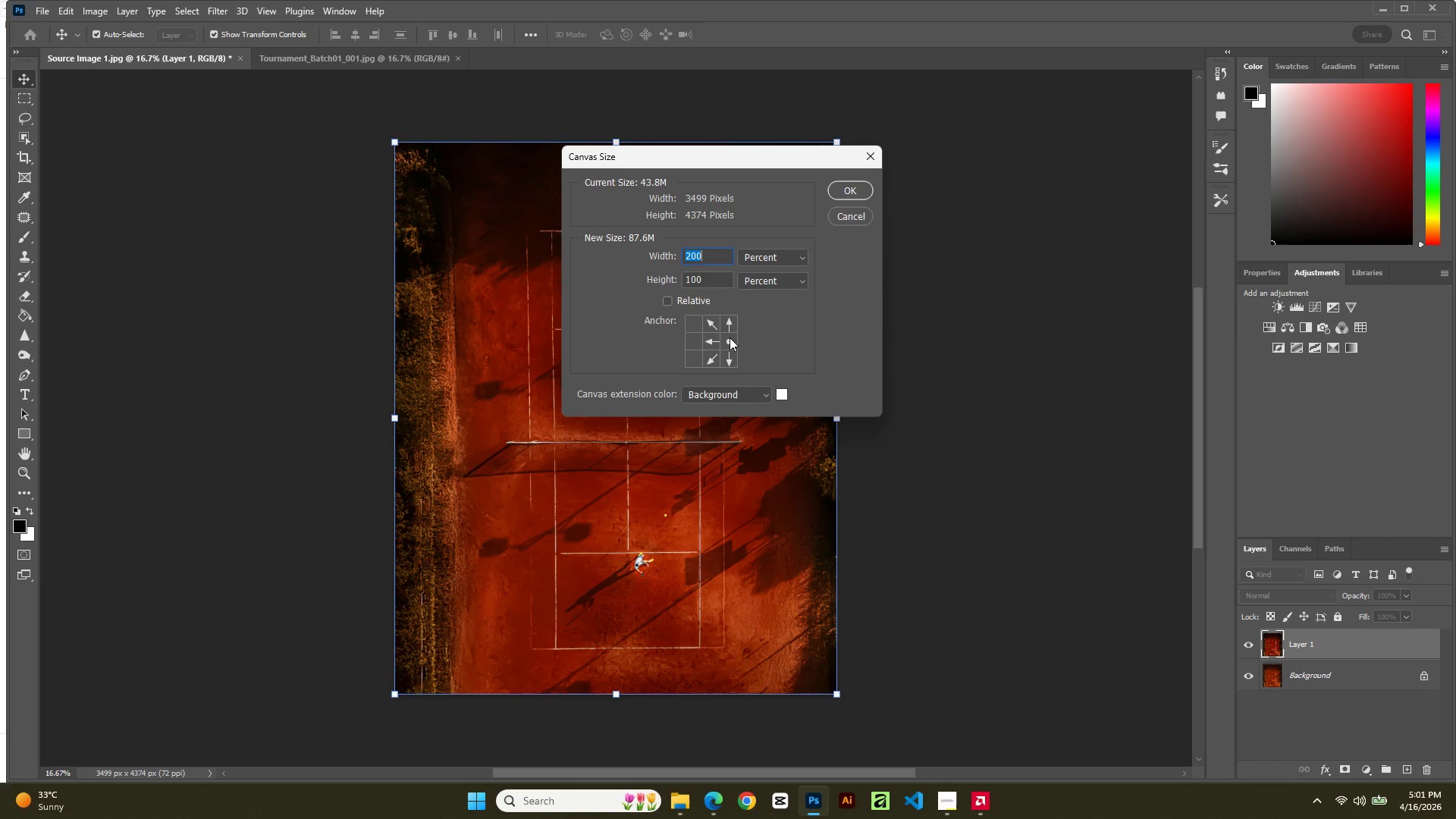 
left_click([698, 344])
 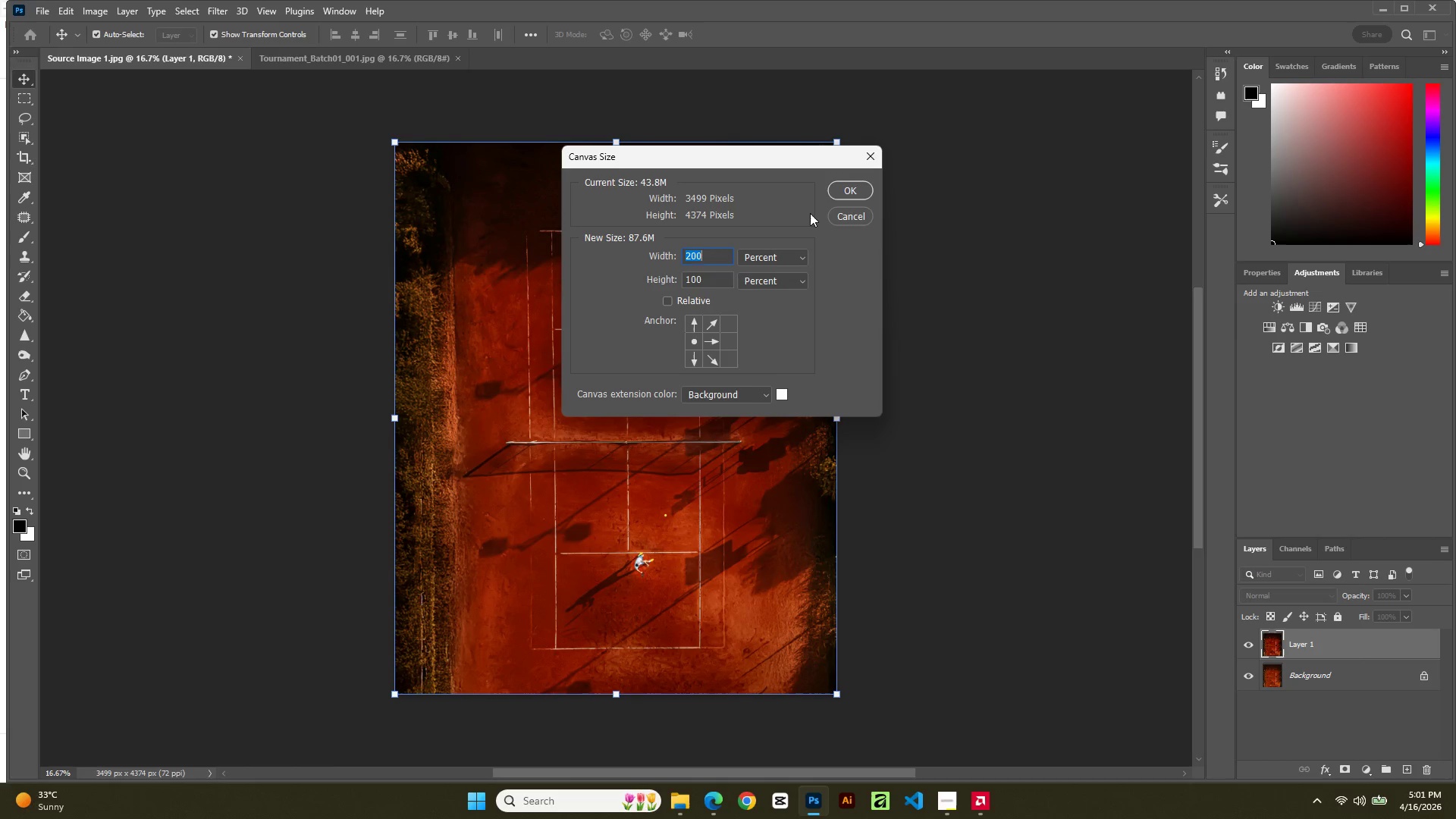 
left_click([852, 188])
 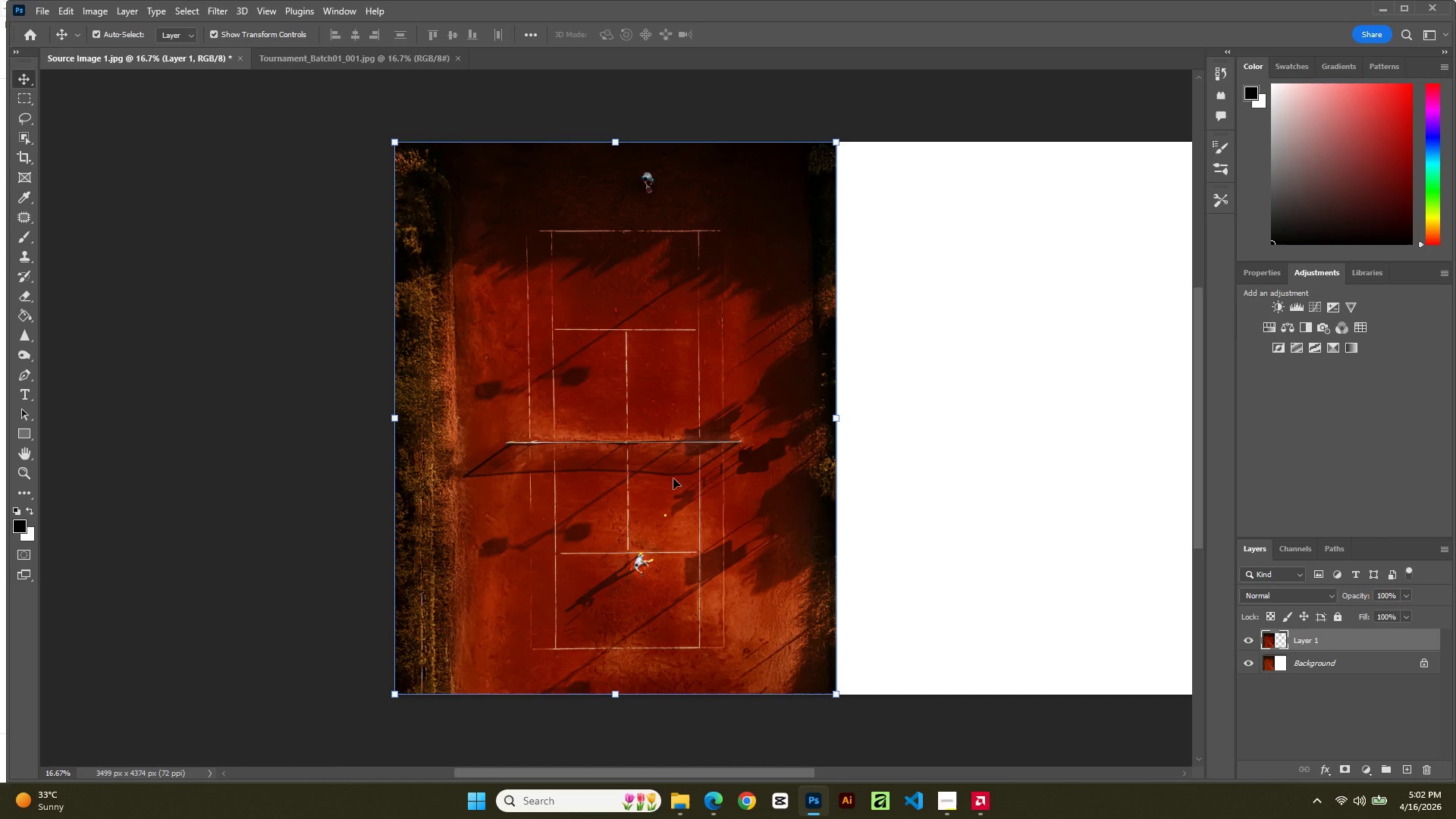 
wait(7.64)
 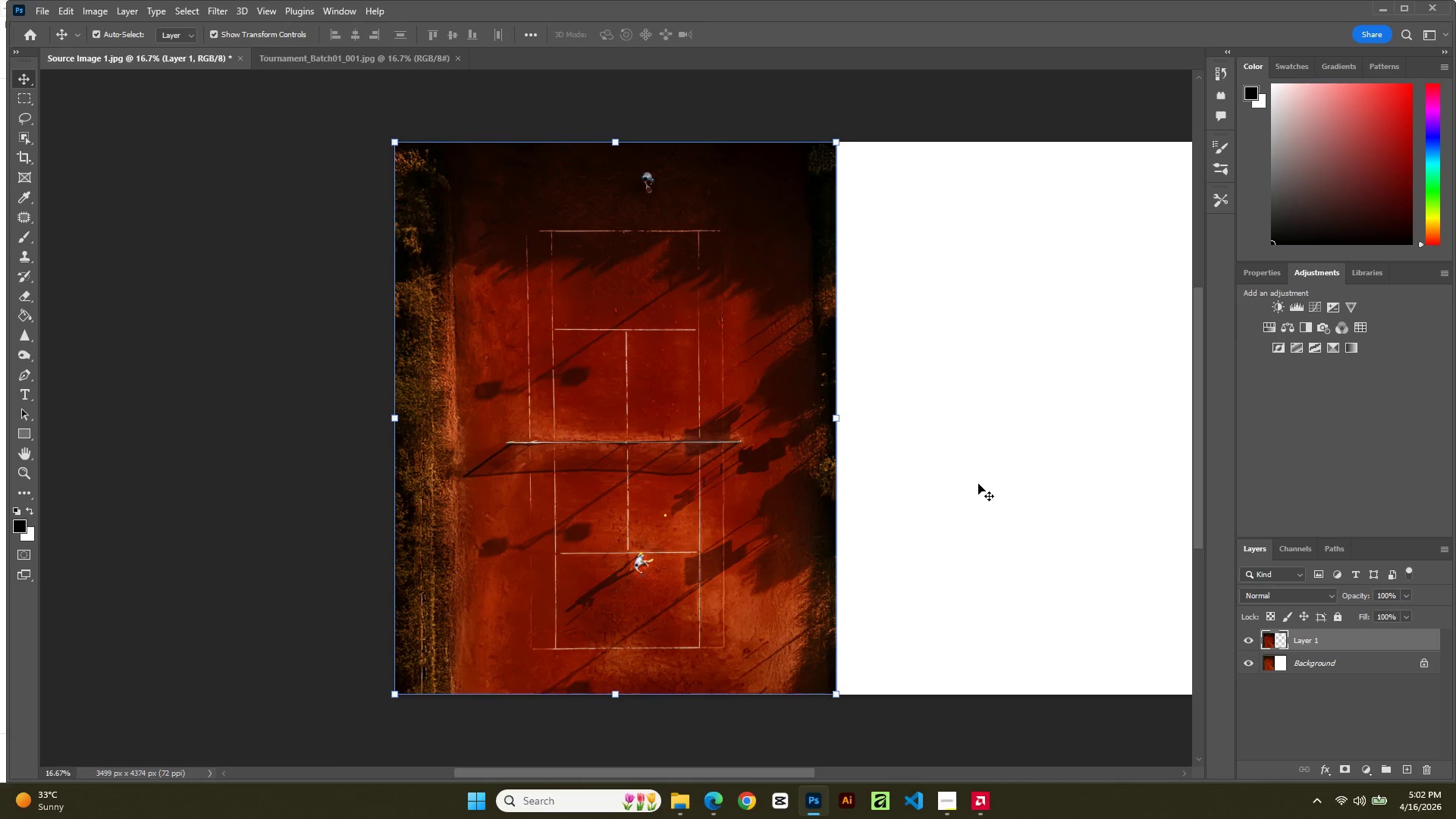 
key(V)
 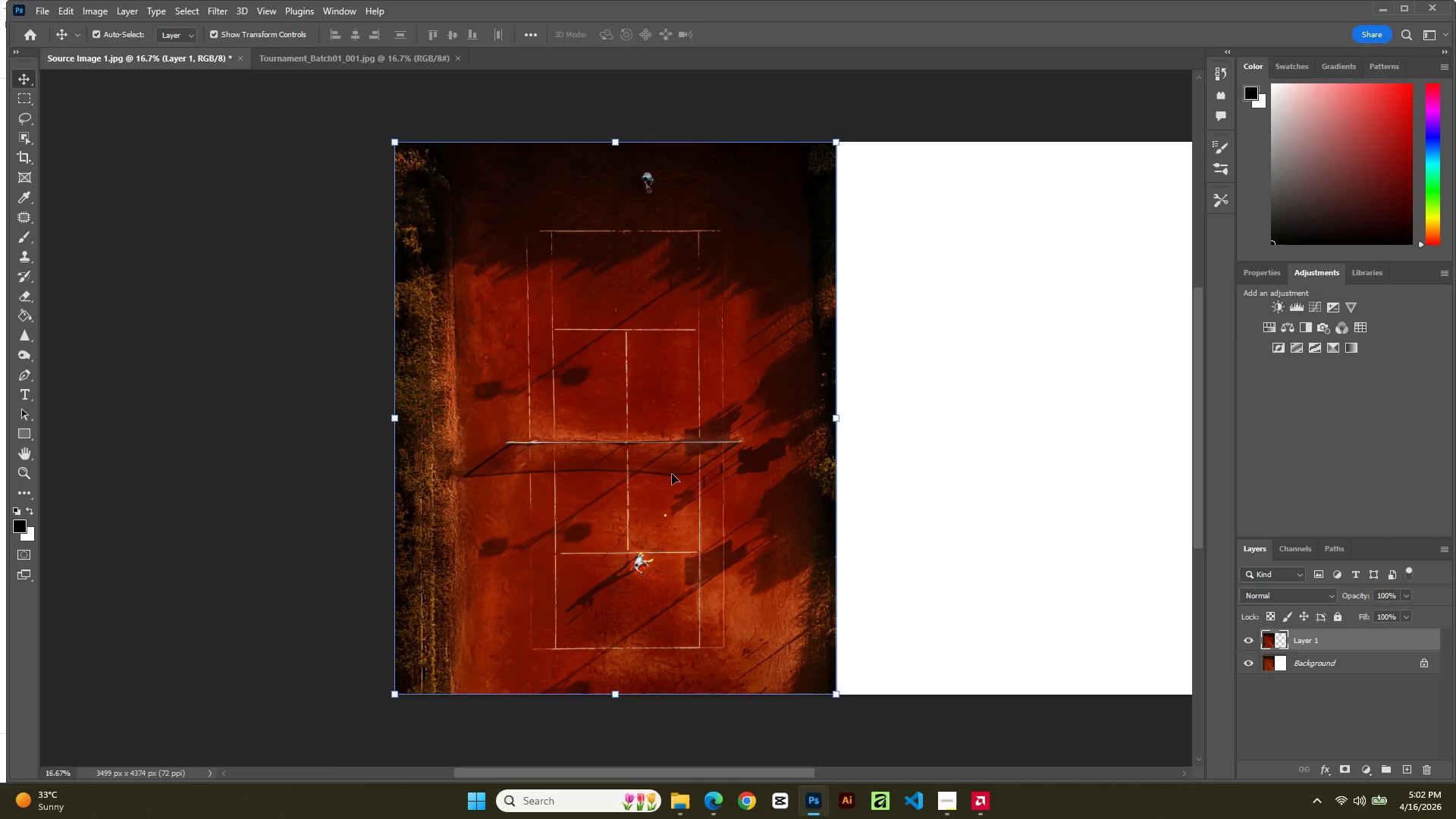 
left_click_drag(start_coordinate=[672, 474], to_coordinate=[1098, 479])
 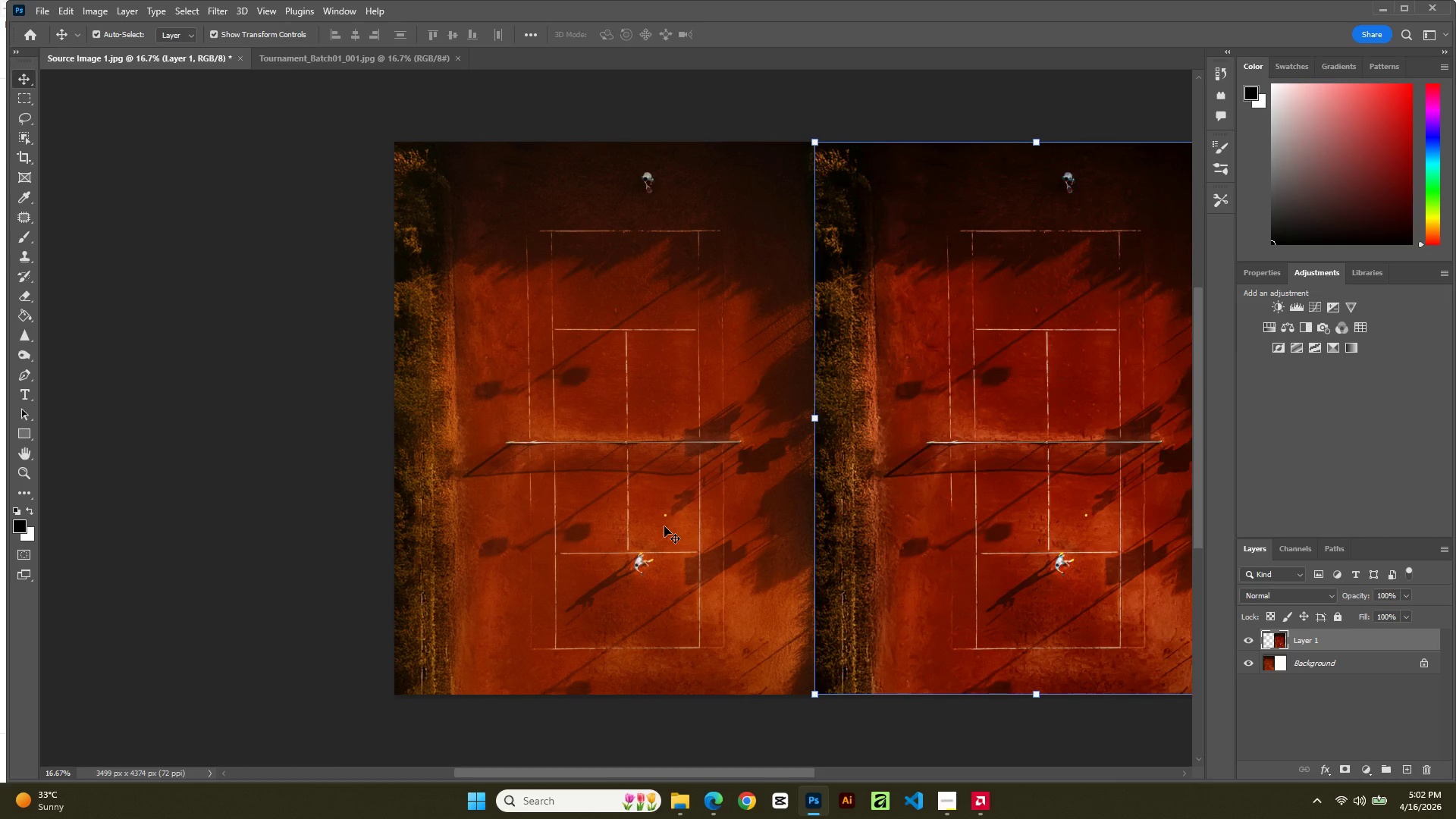 
hold_key(key=Space, duration=1.52)
 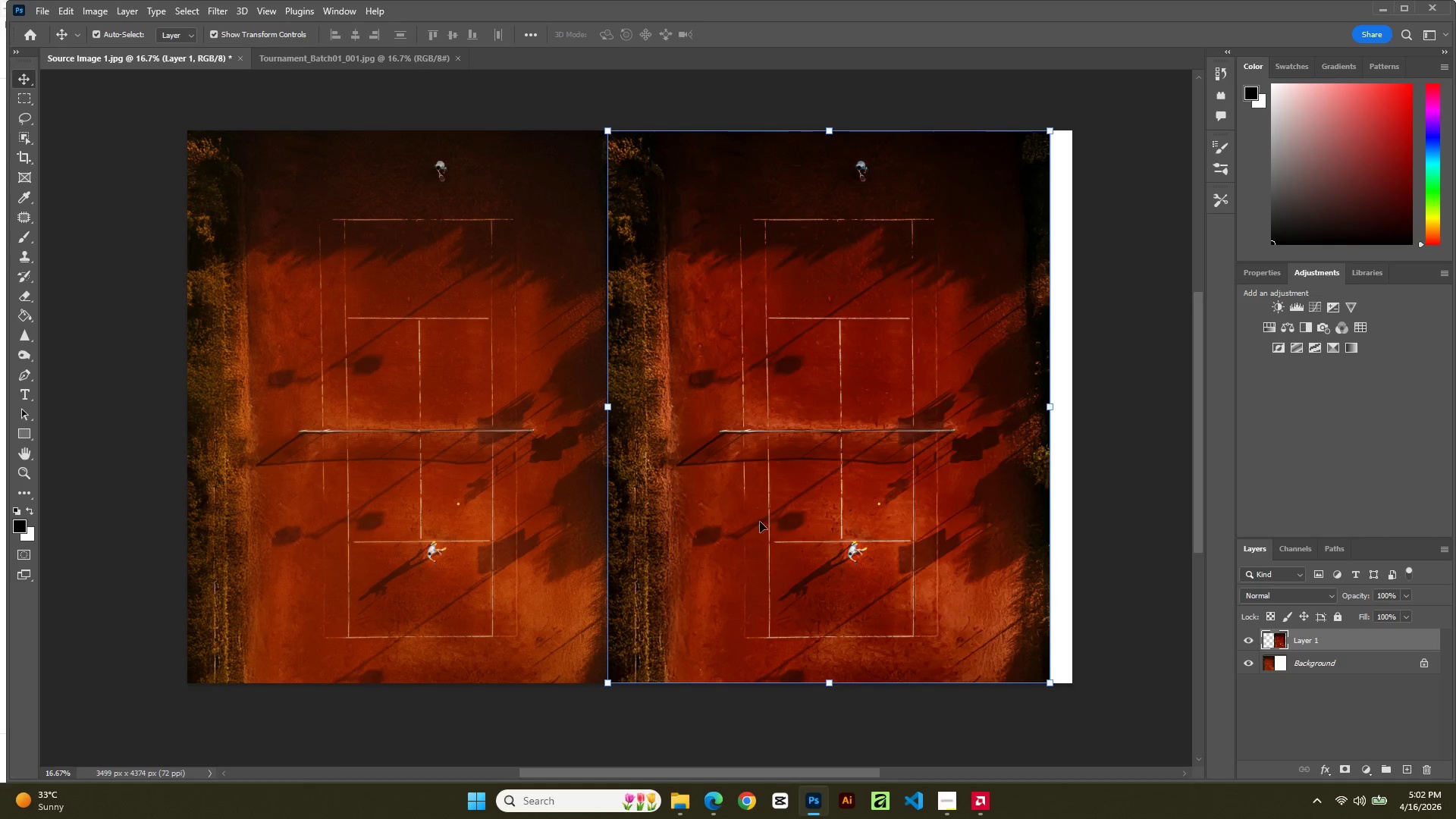 
left_click_drag(start_coordinate=[664, 526], to_coordinate=[457, 515])
 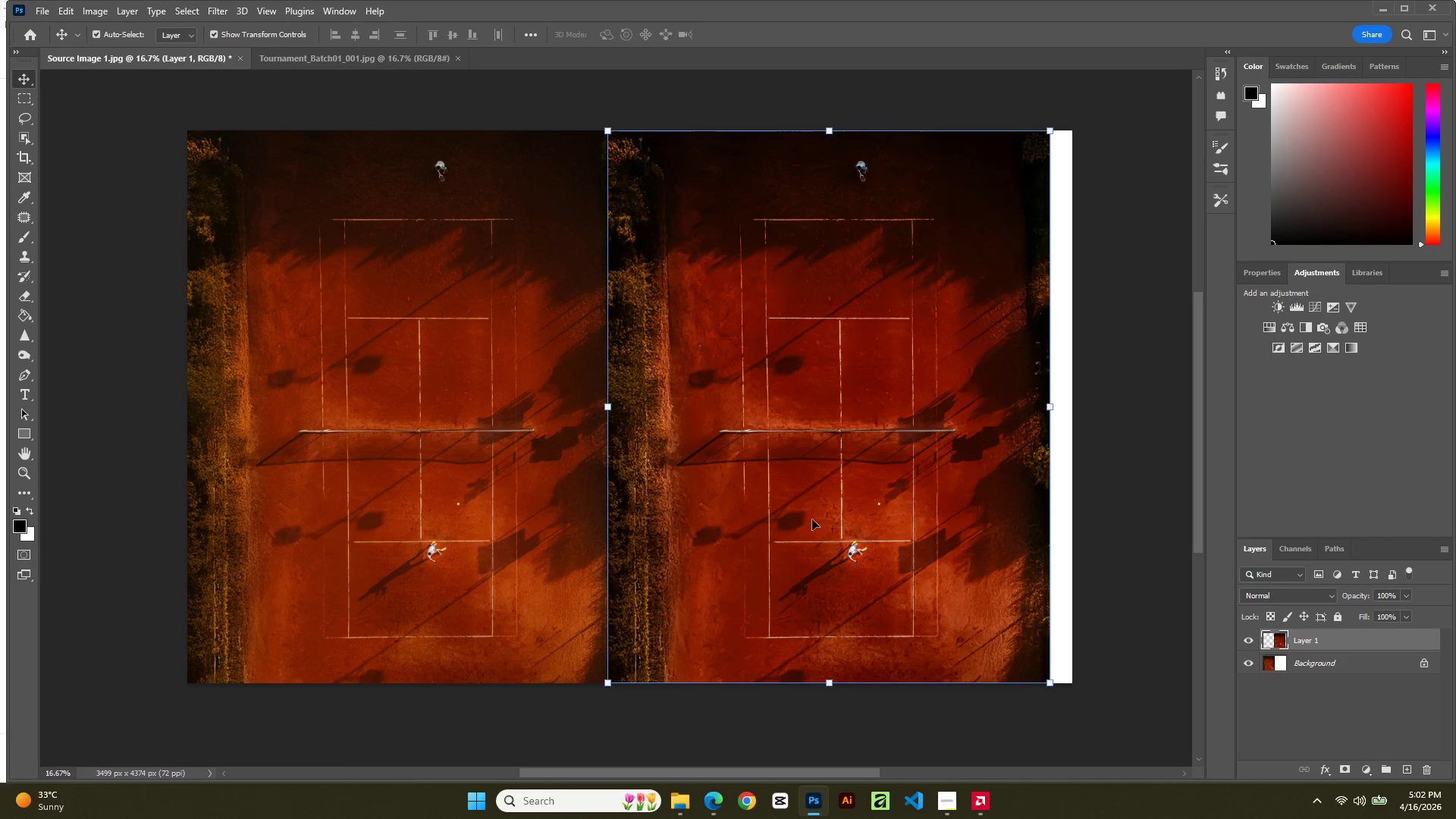 
key(Space)
 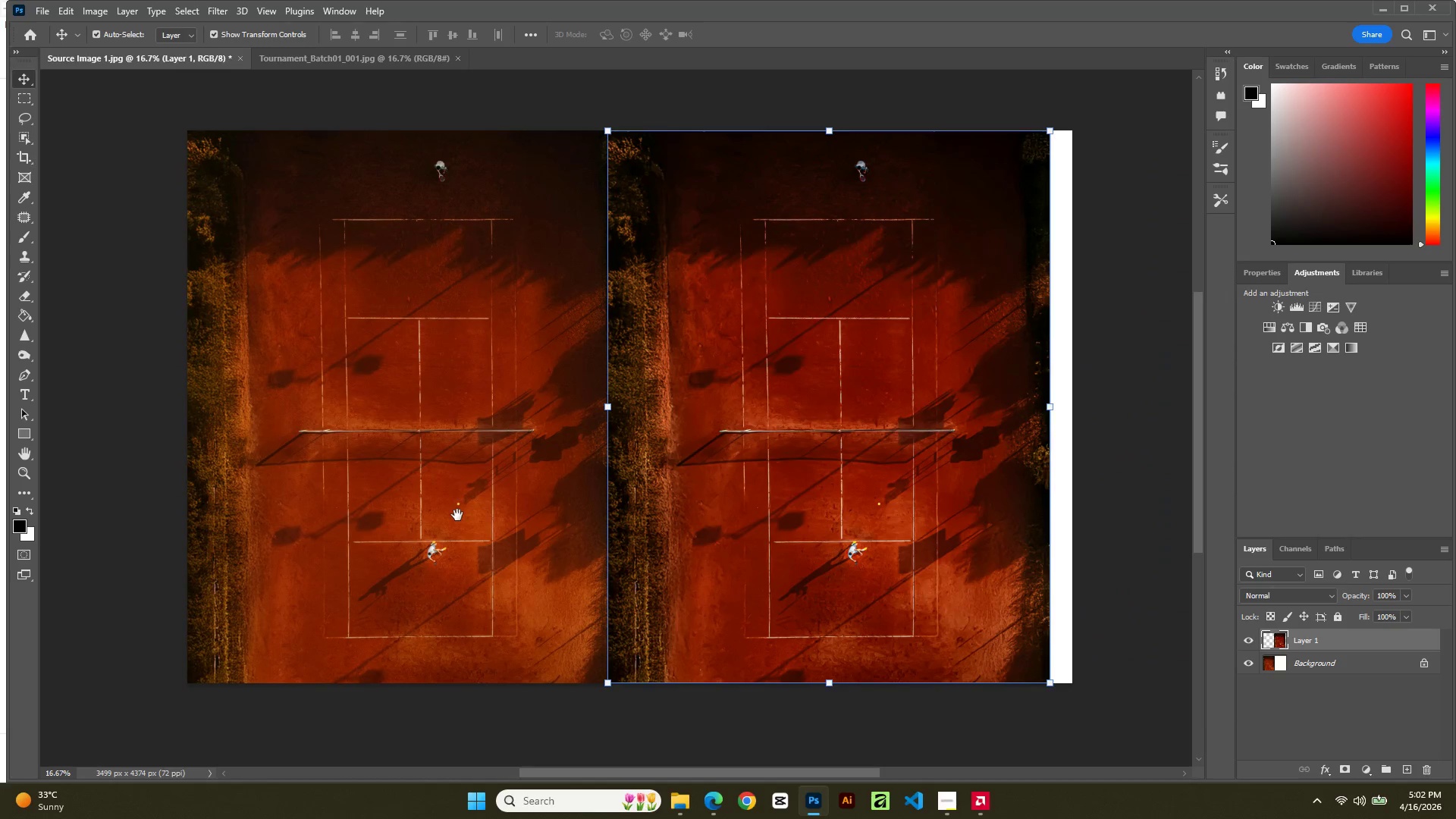 
key(Space)
 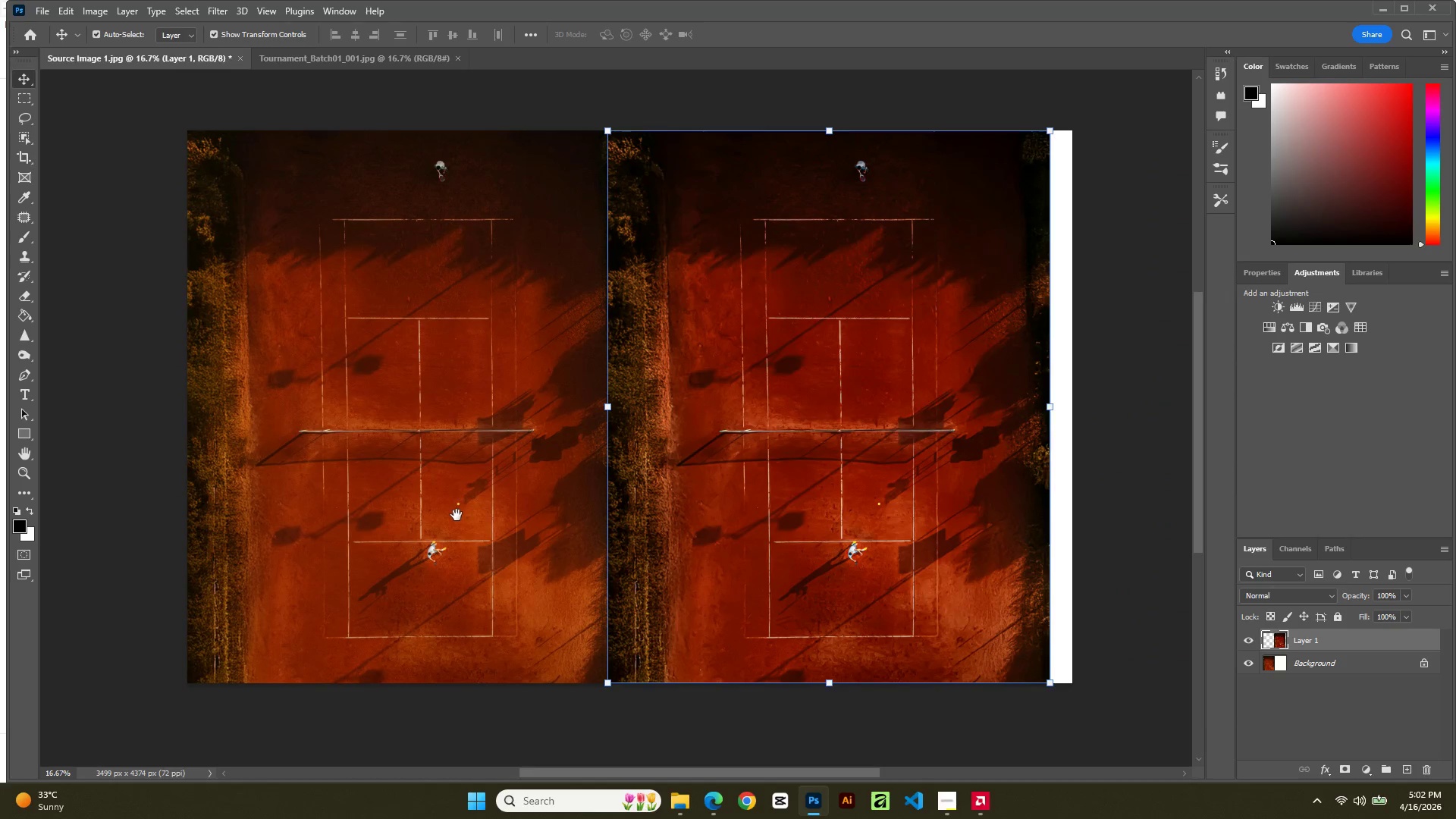 
key(Space)
 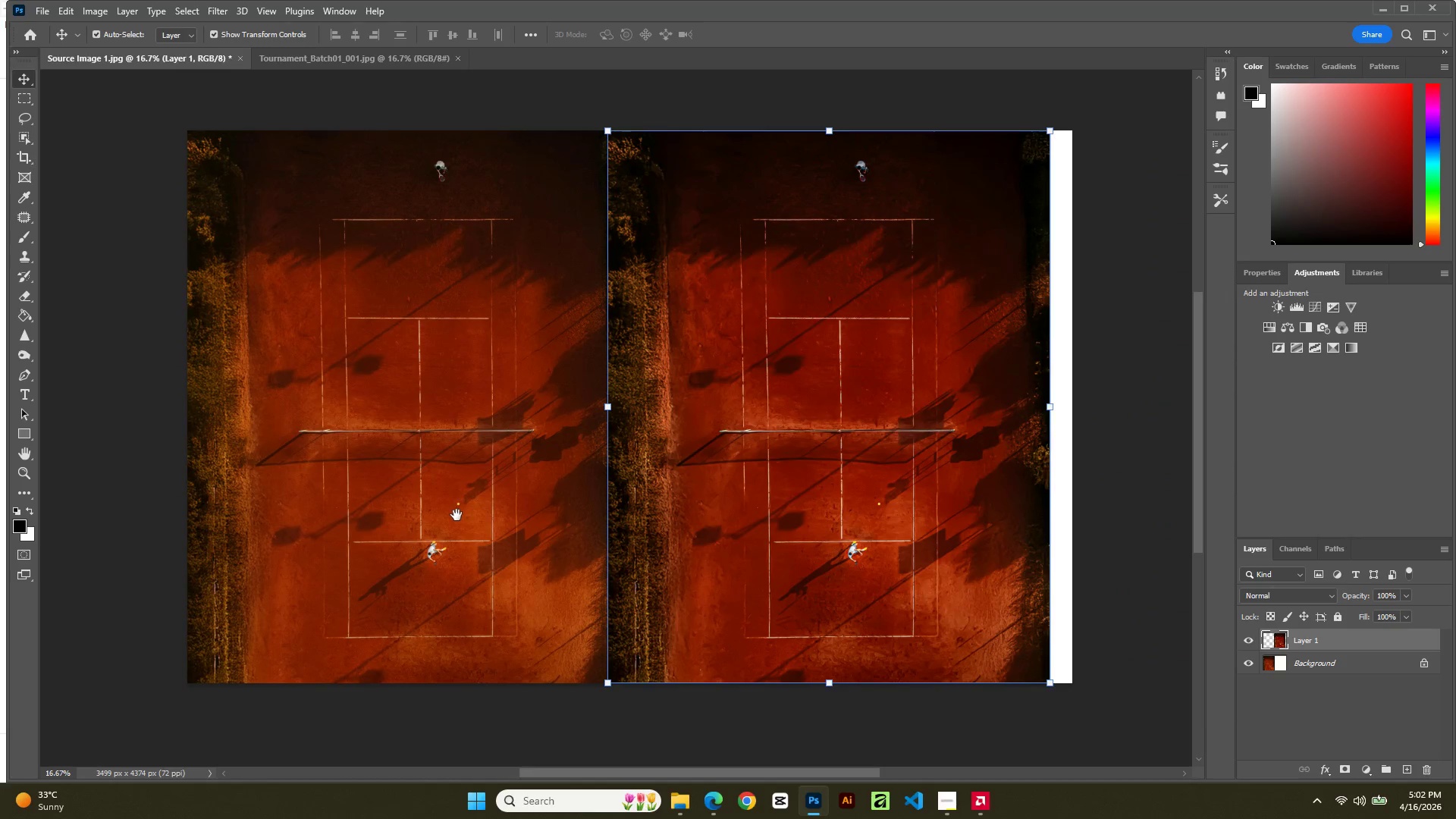 
key(Space)
 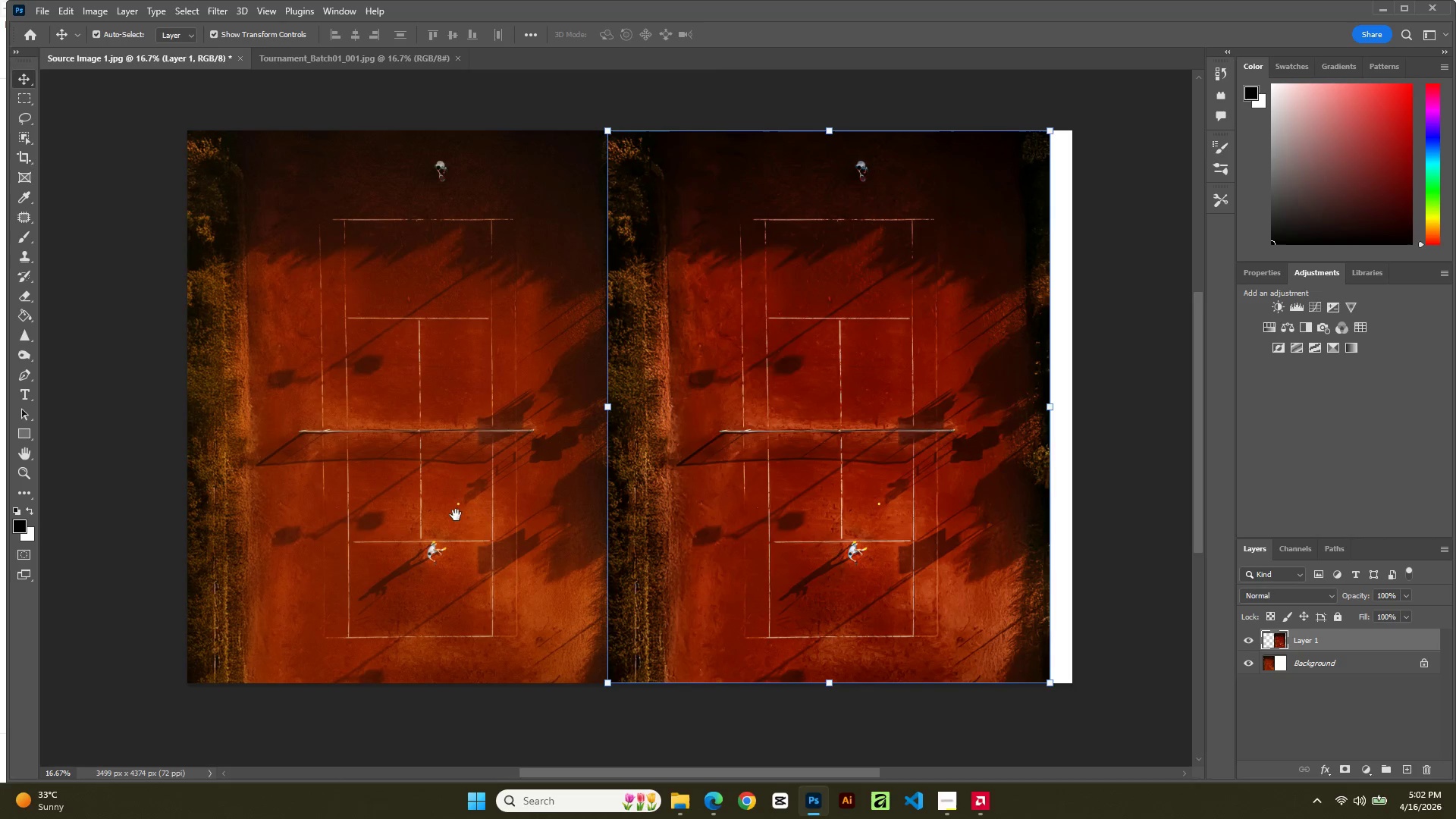 
key(Space)
 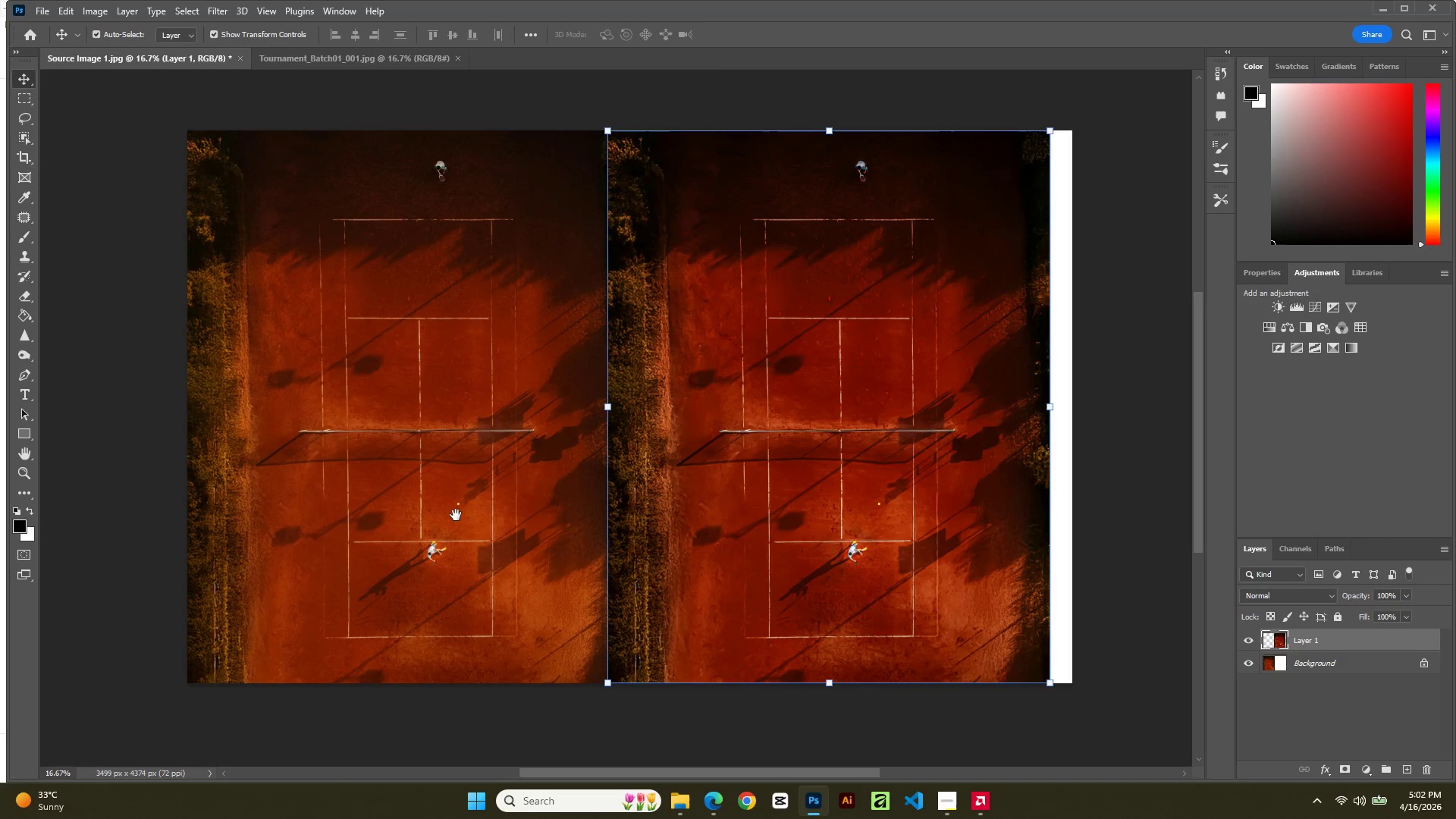 
key(Space)
 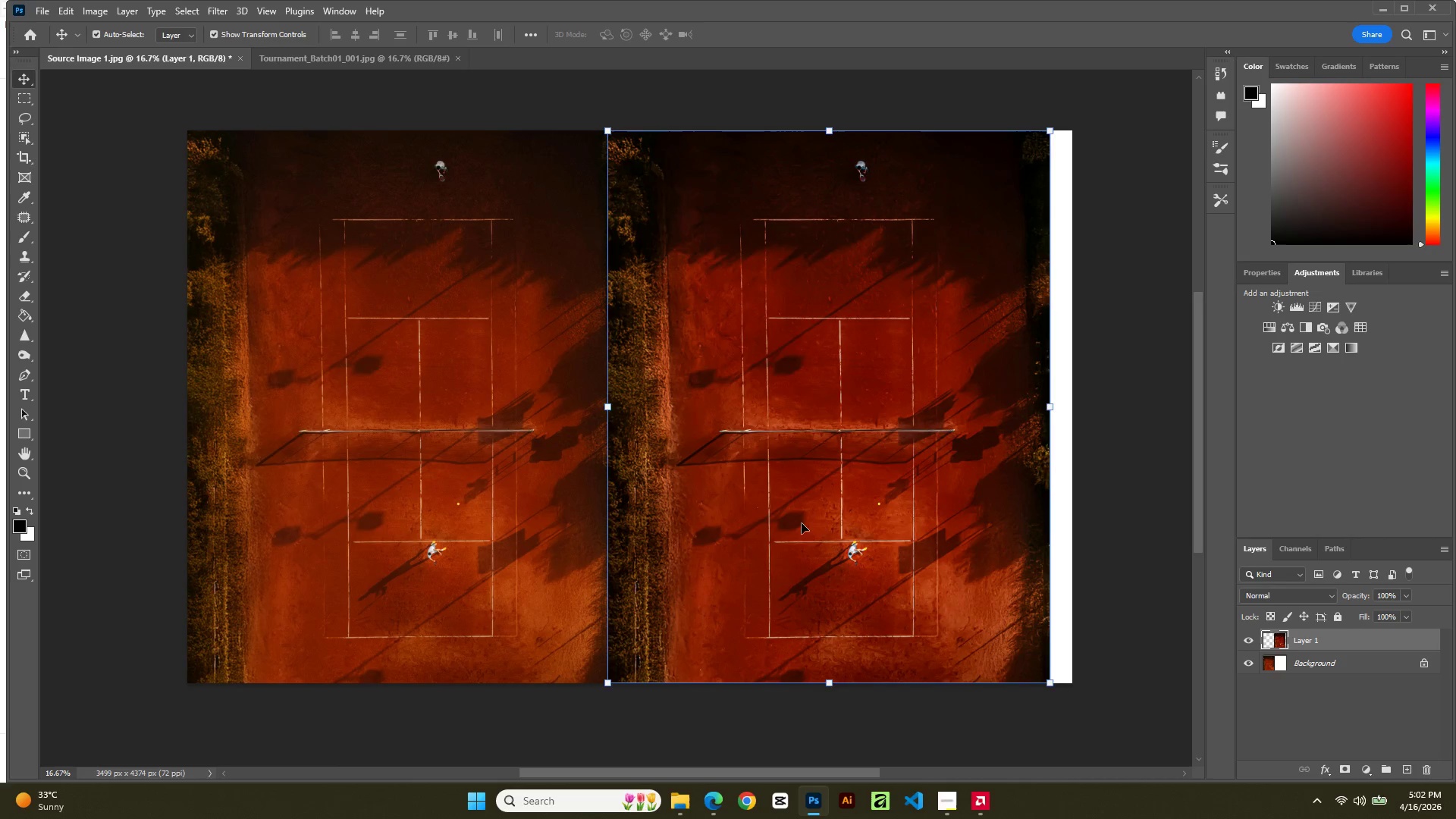 
left_click([816, 518])
 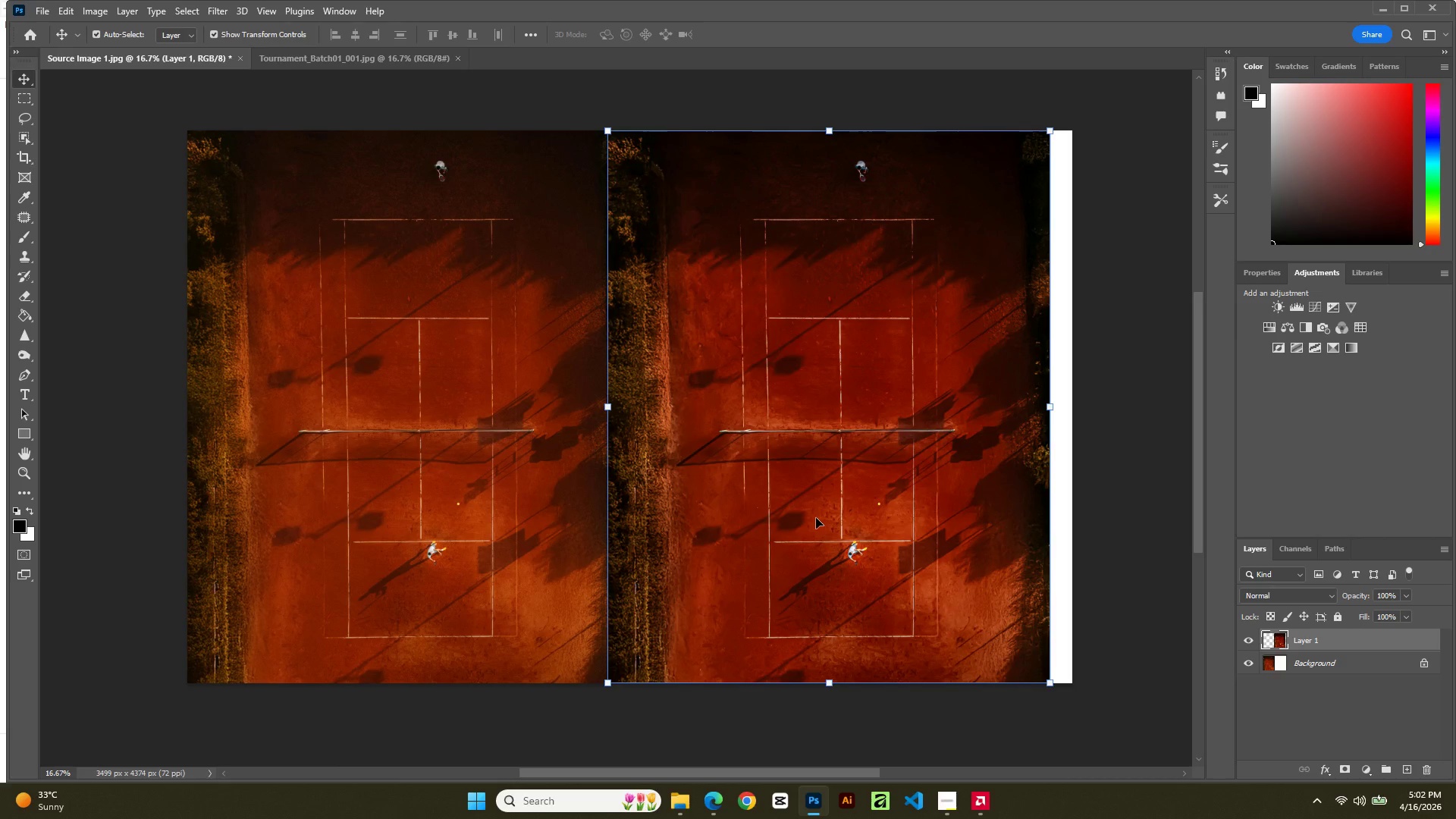 
key(ArrowRight)
 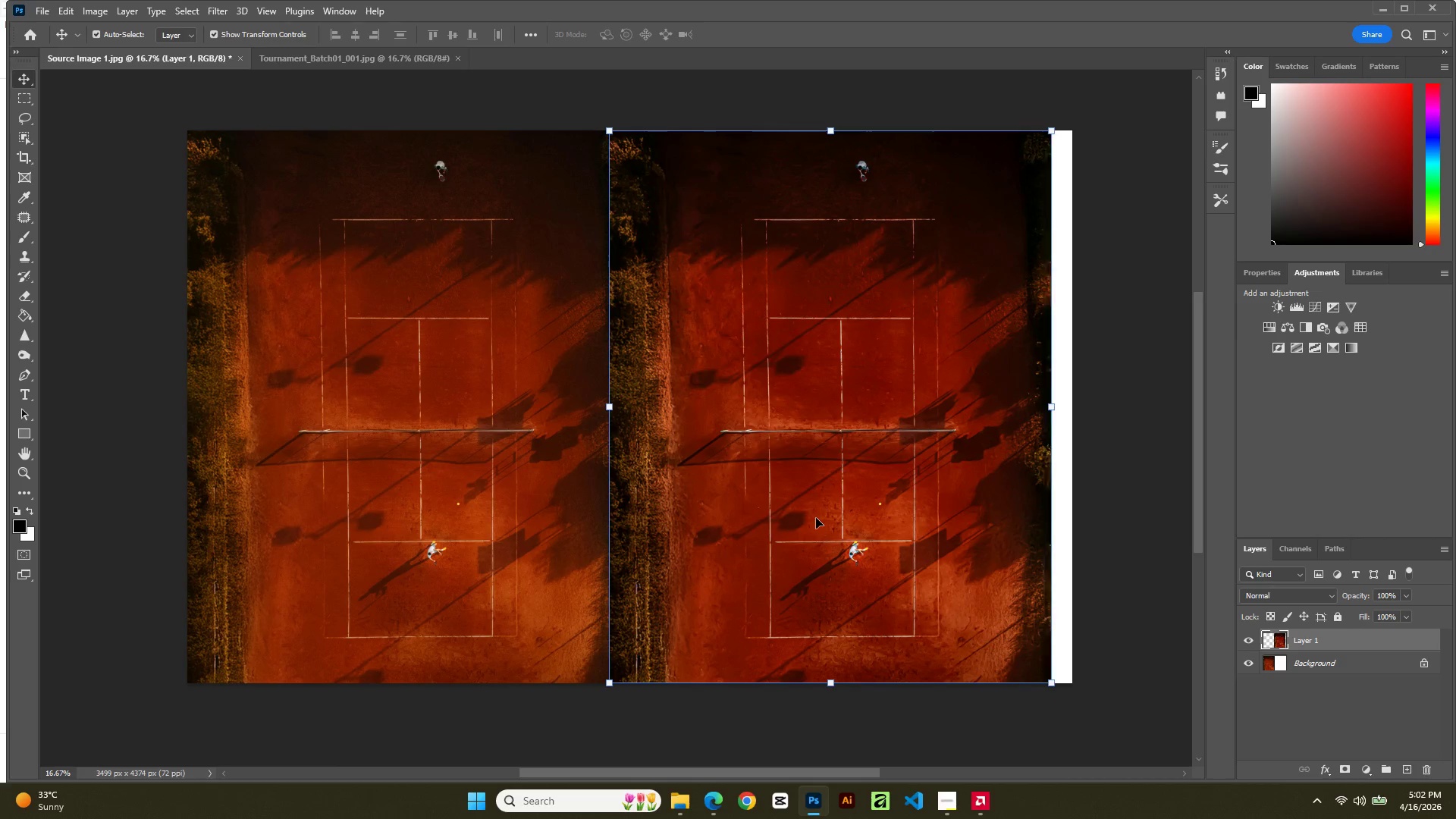 
hold_key(key=ArrowRight, duration=1.52)
 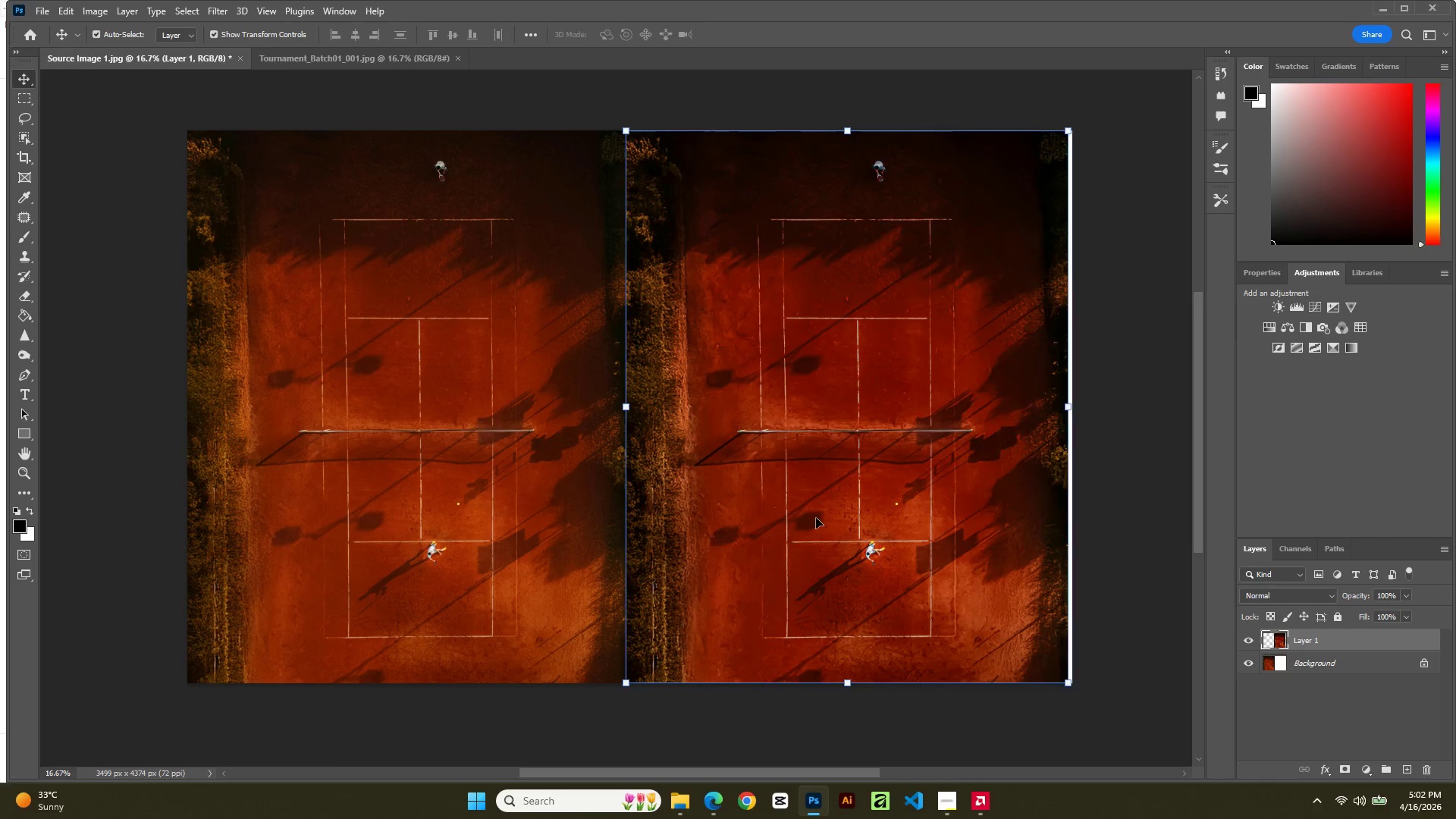 
hold_key(key=ArrowRight, duration=1.03)
 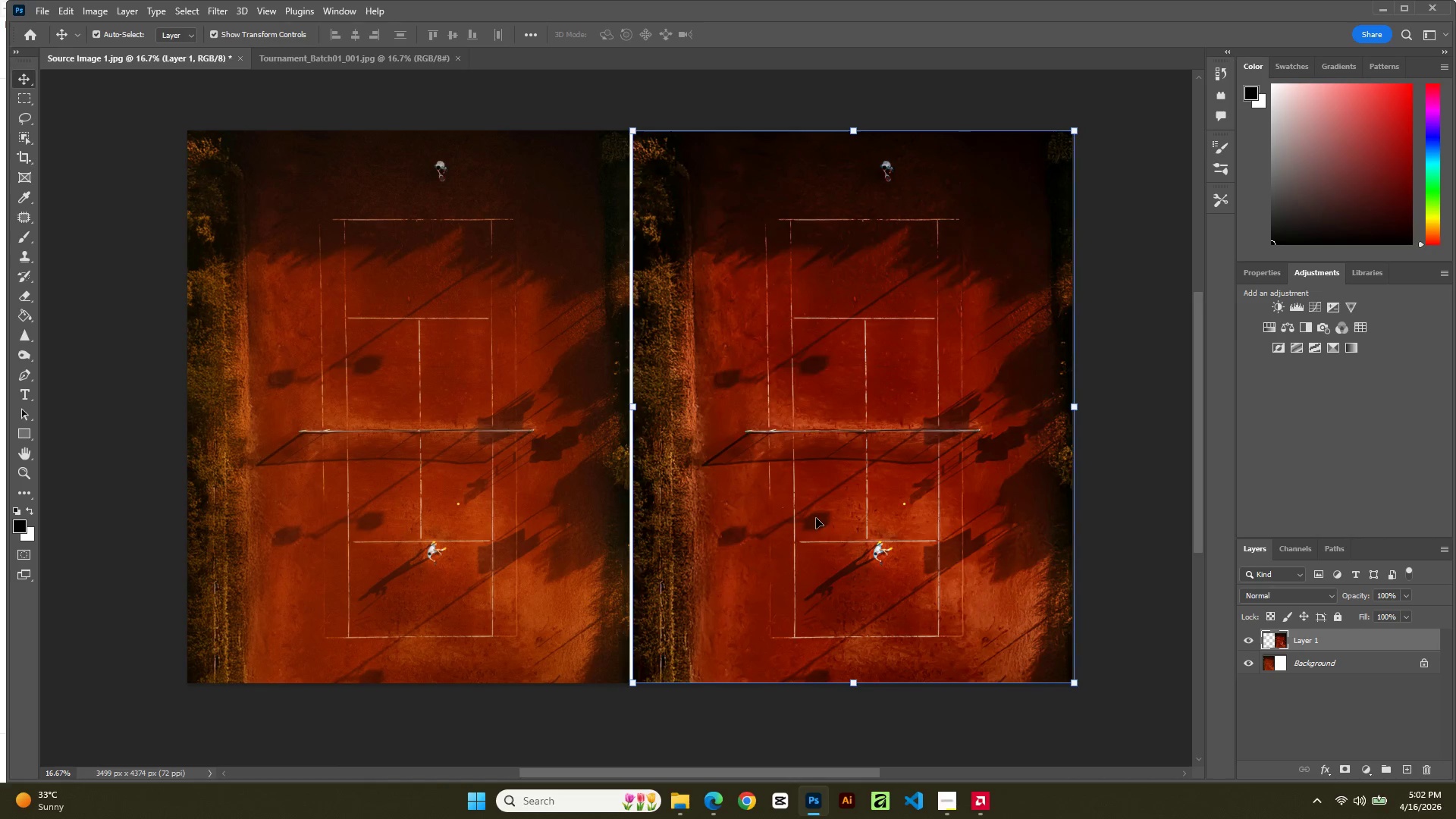 
hold_key(key=ArrowLeft, duration=0.69)
 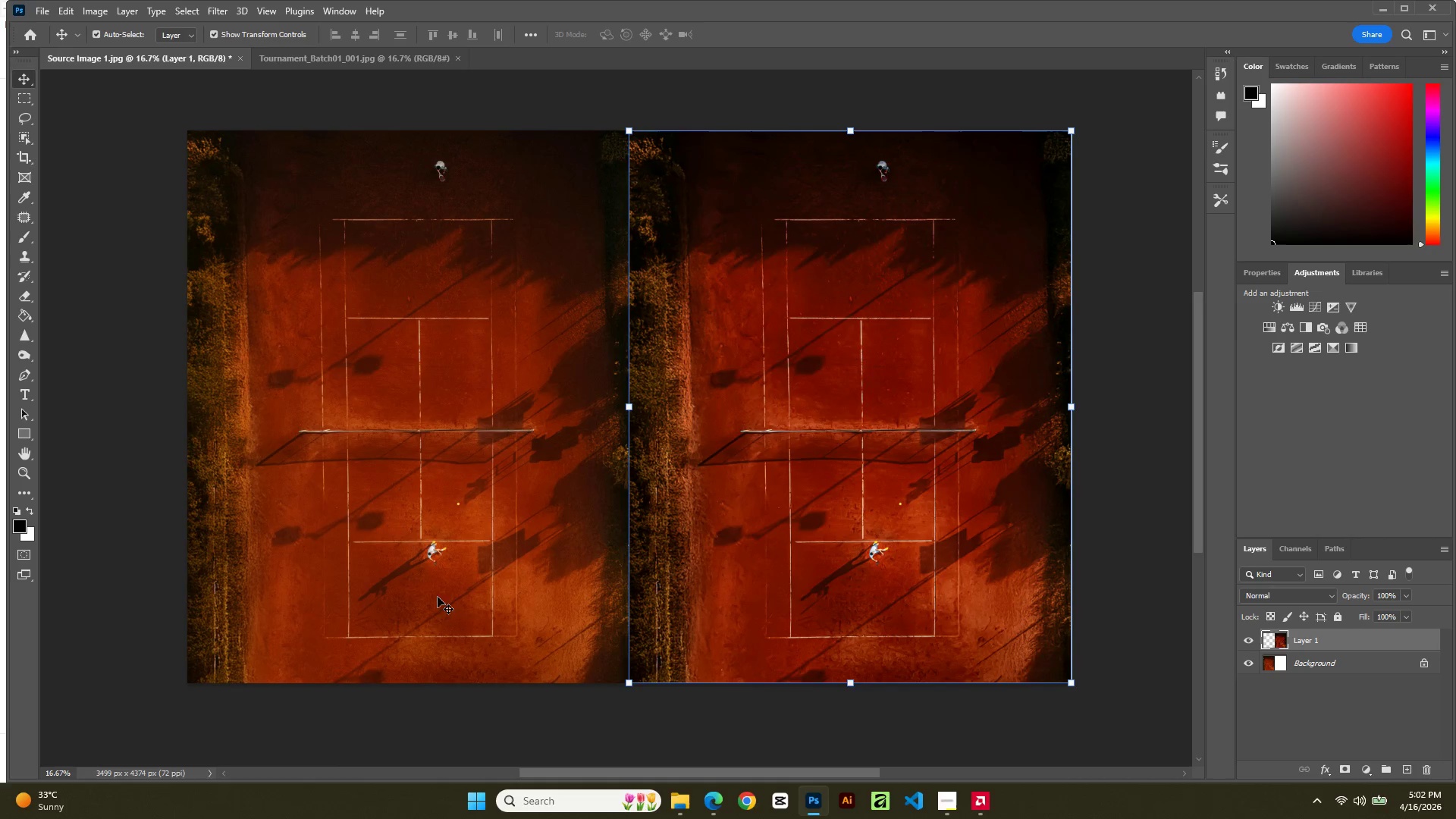 
left_click([297, 463])
 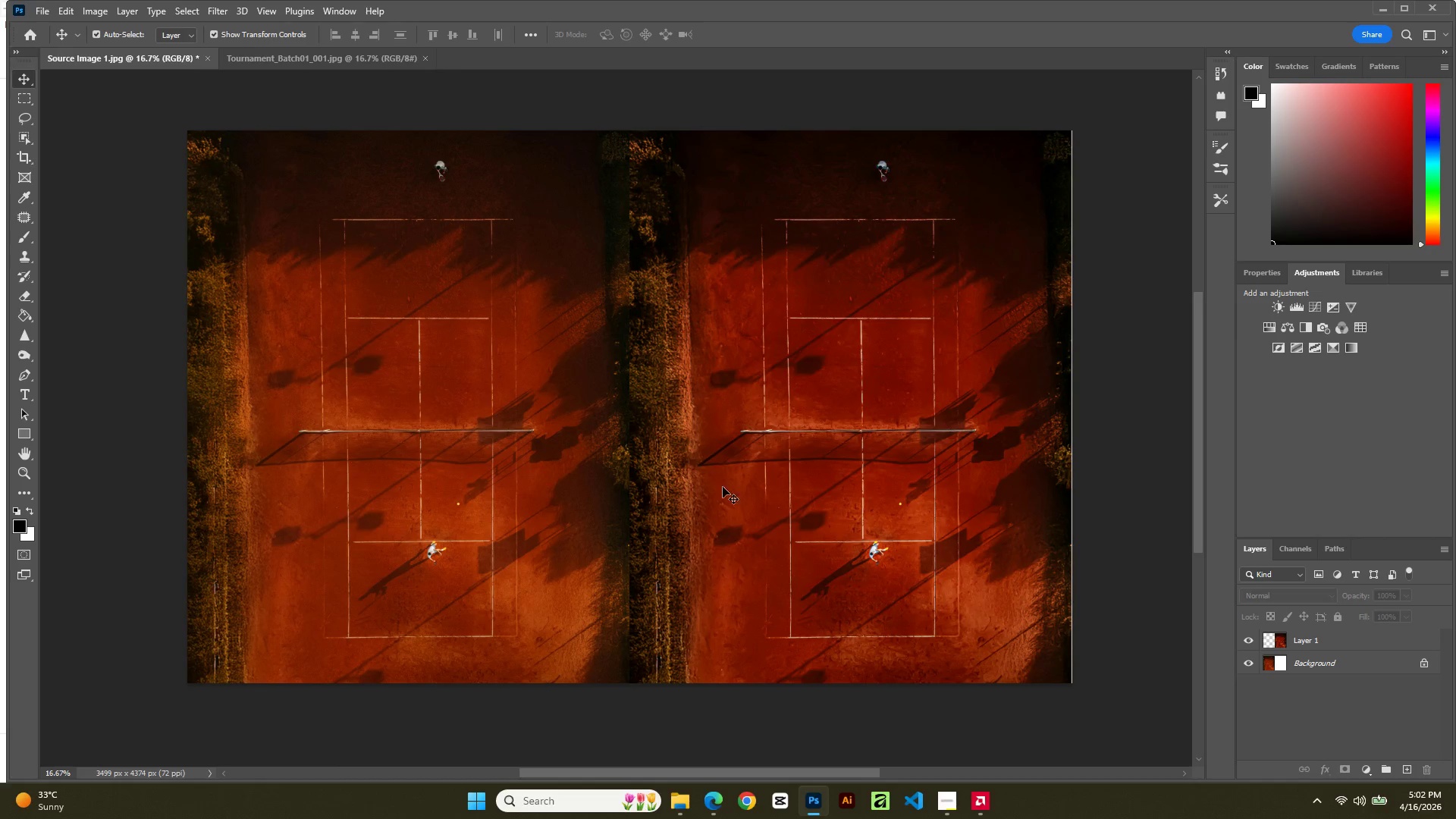 
left_click([920, 488])
 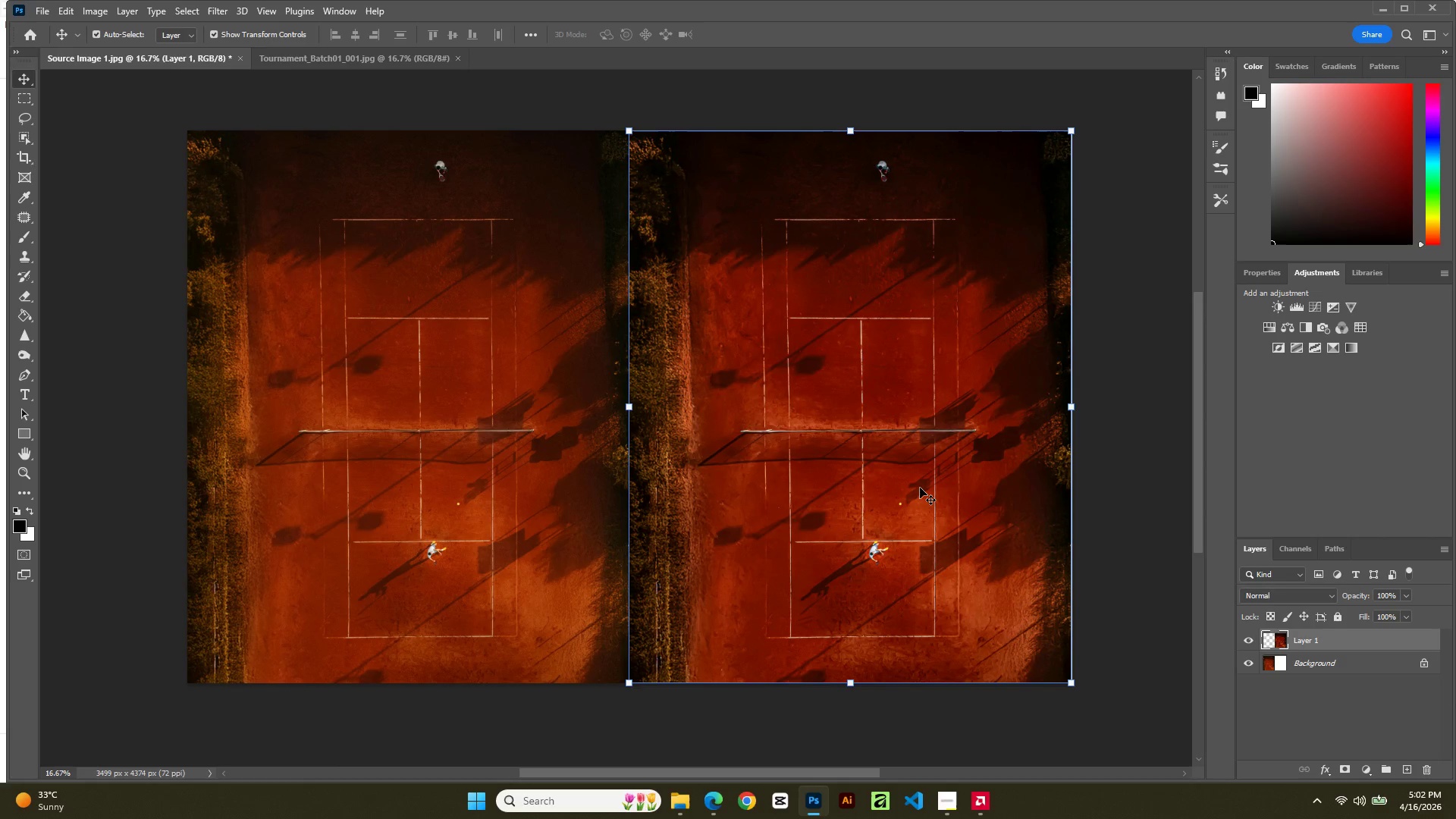 
key(ArrowRight)
 